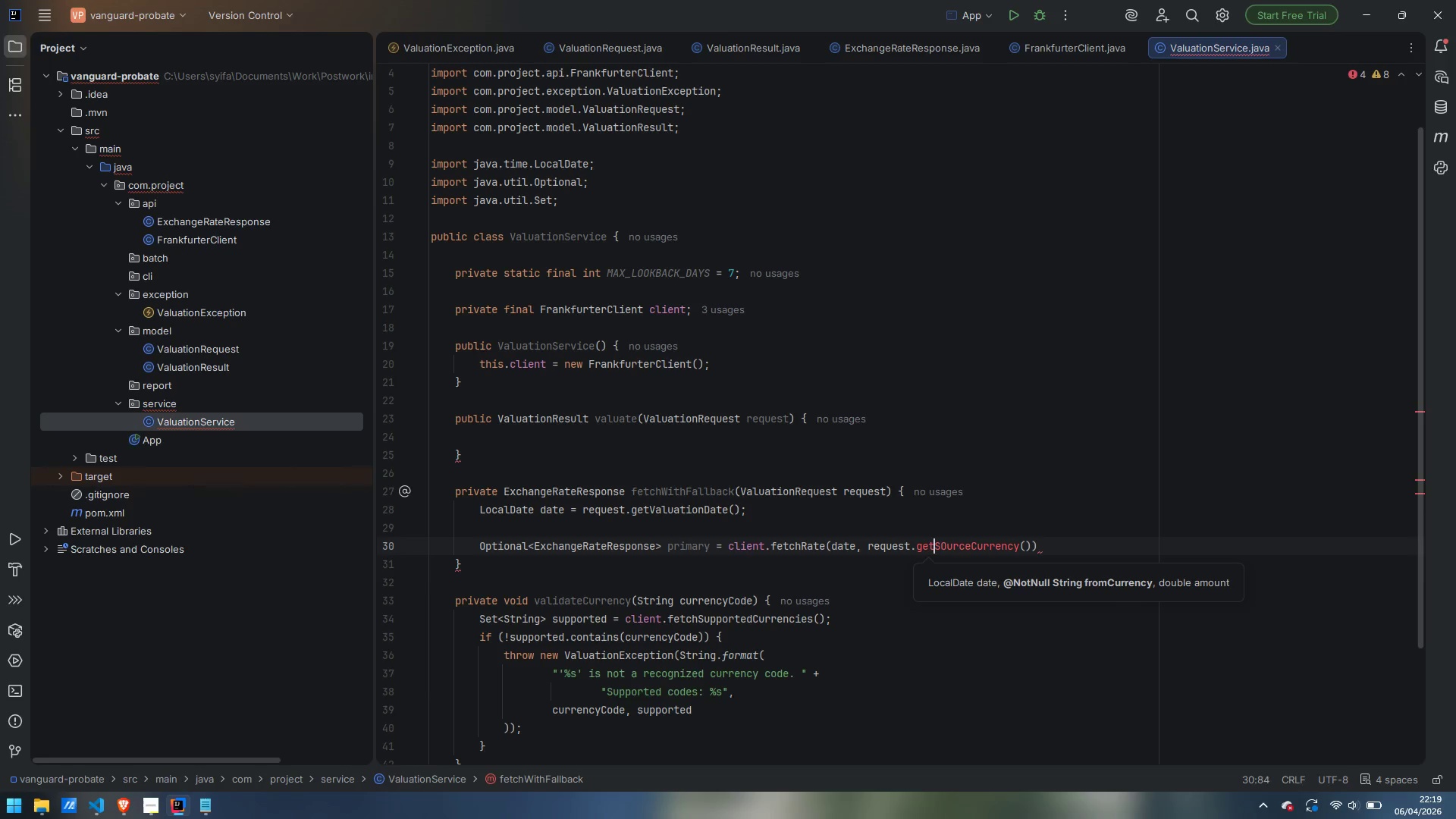 
key(ArrowRight)
 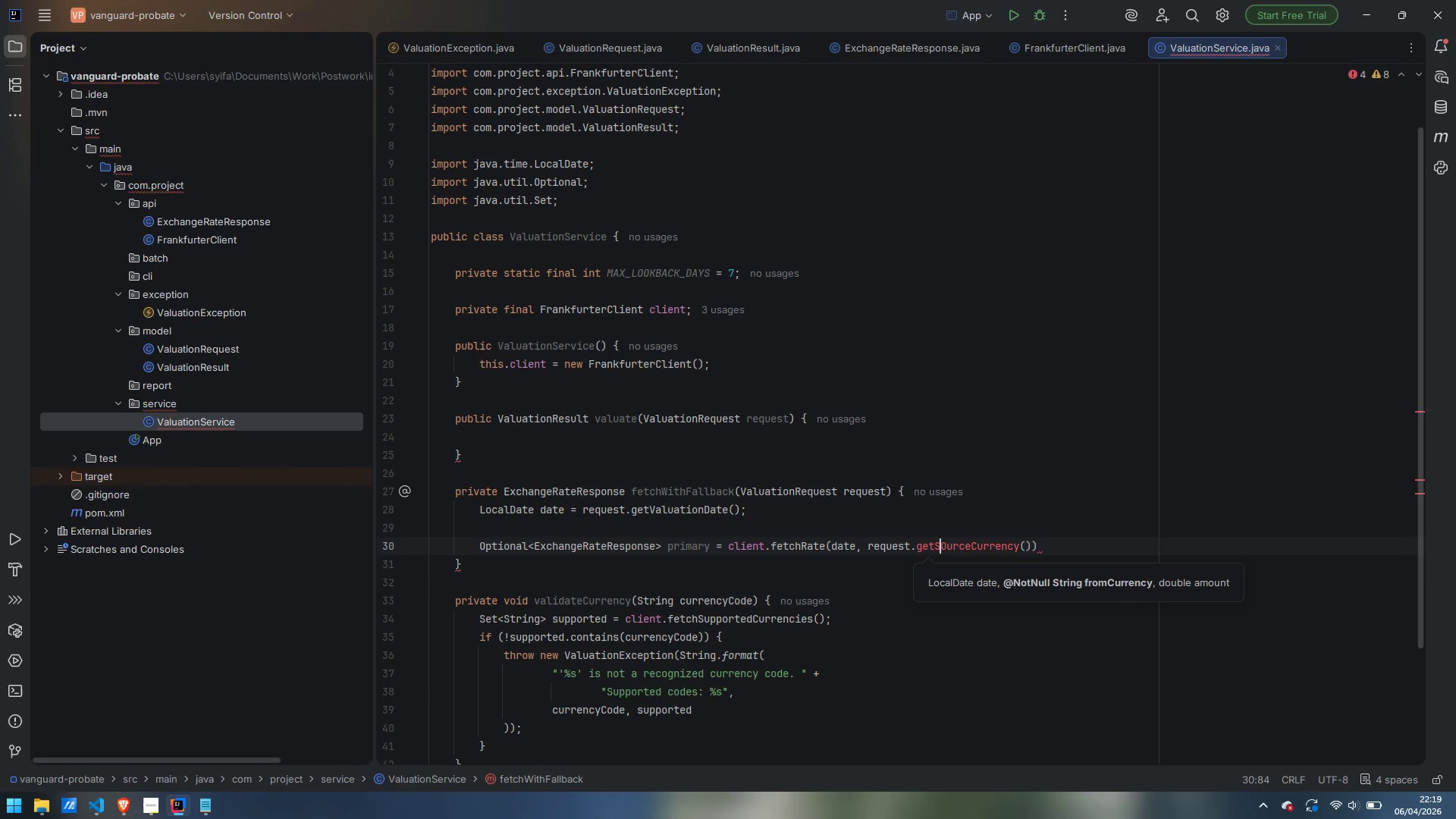 
key(ArrowRight)
 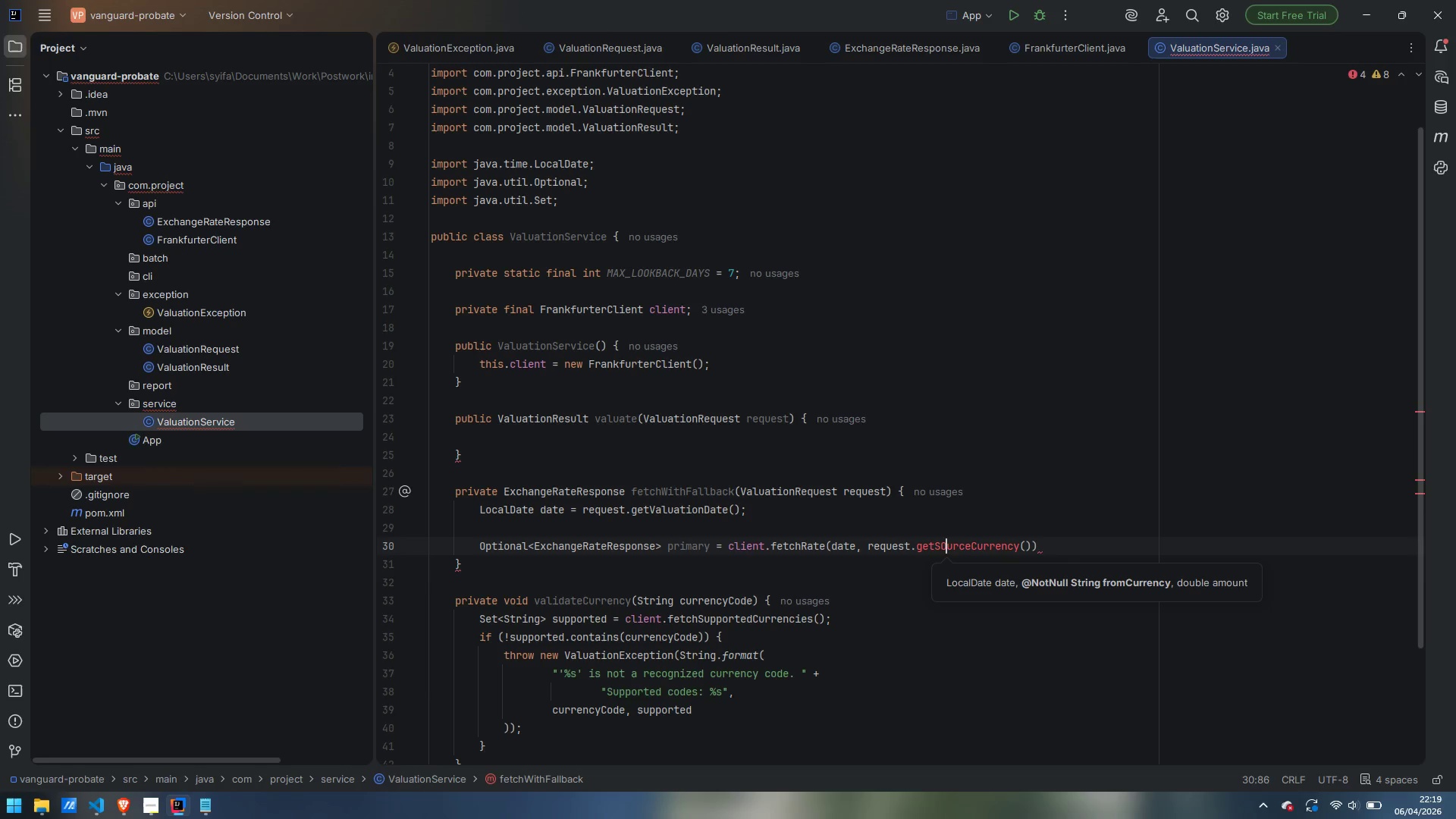 
key(Backspace)
 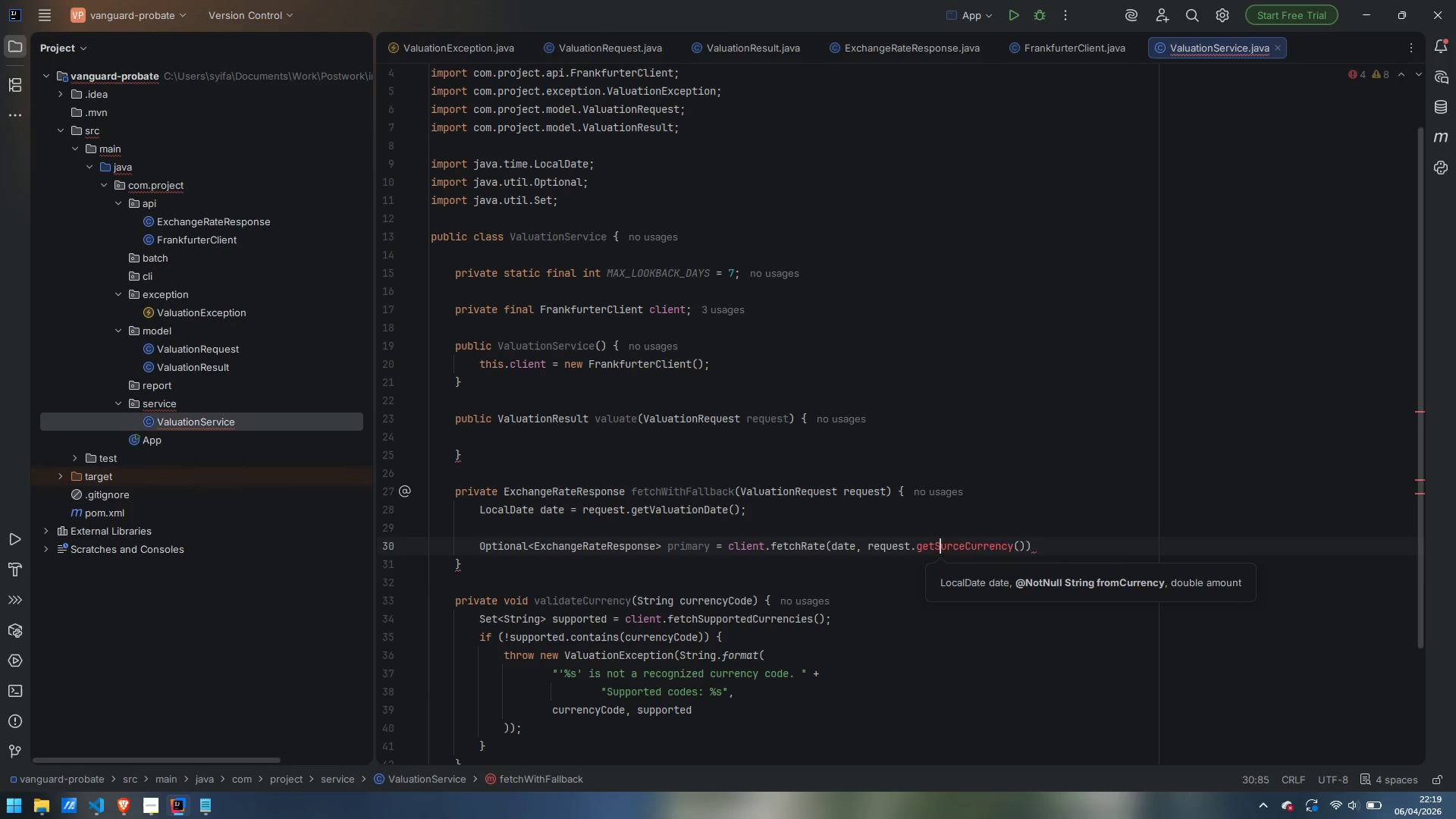 
key(O)
 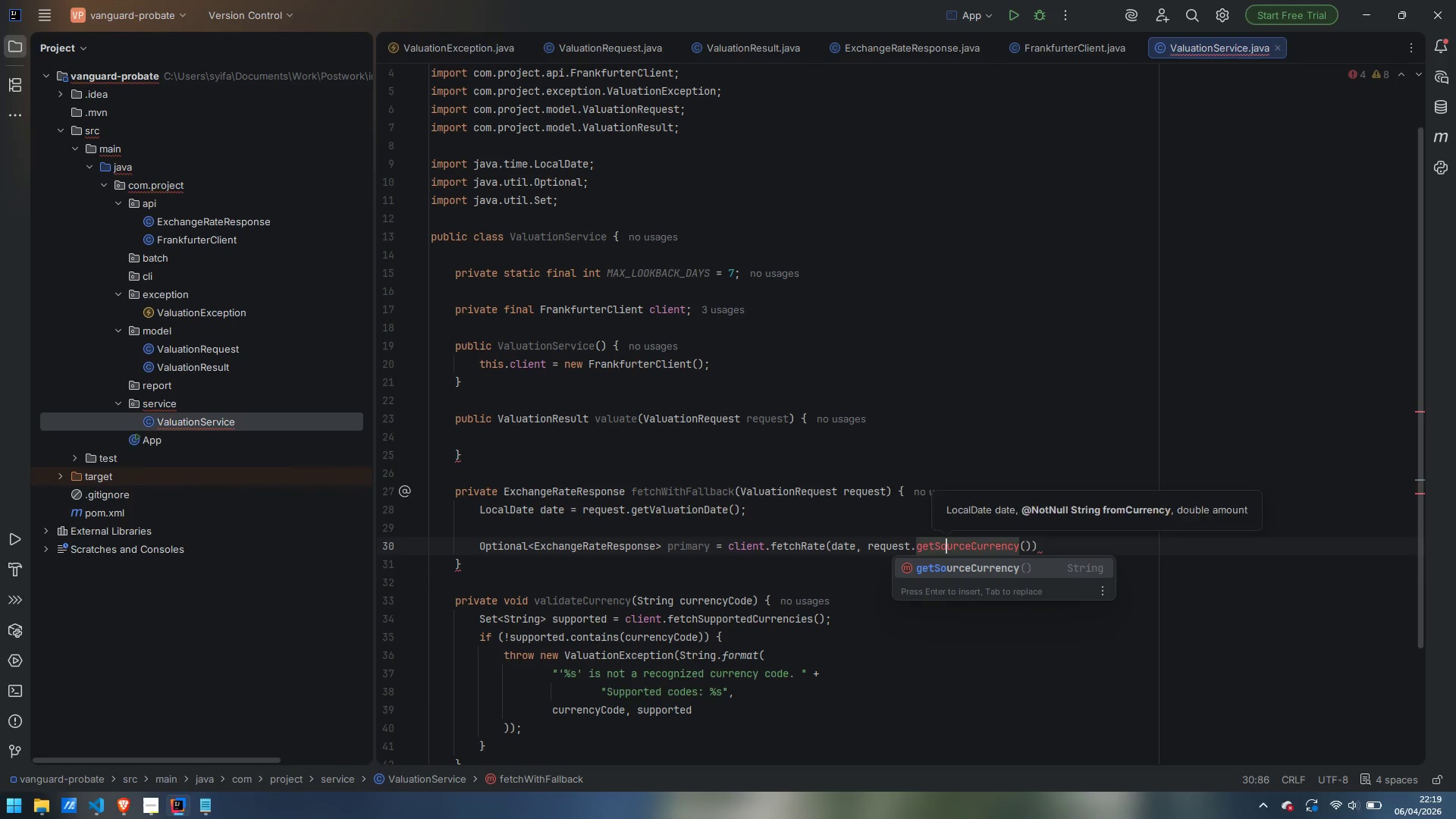 
key(Control+ArrowRight)
 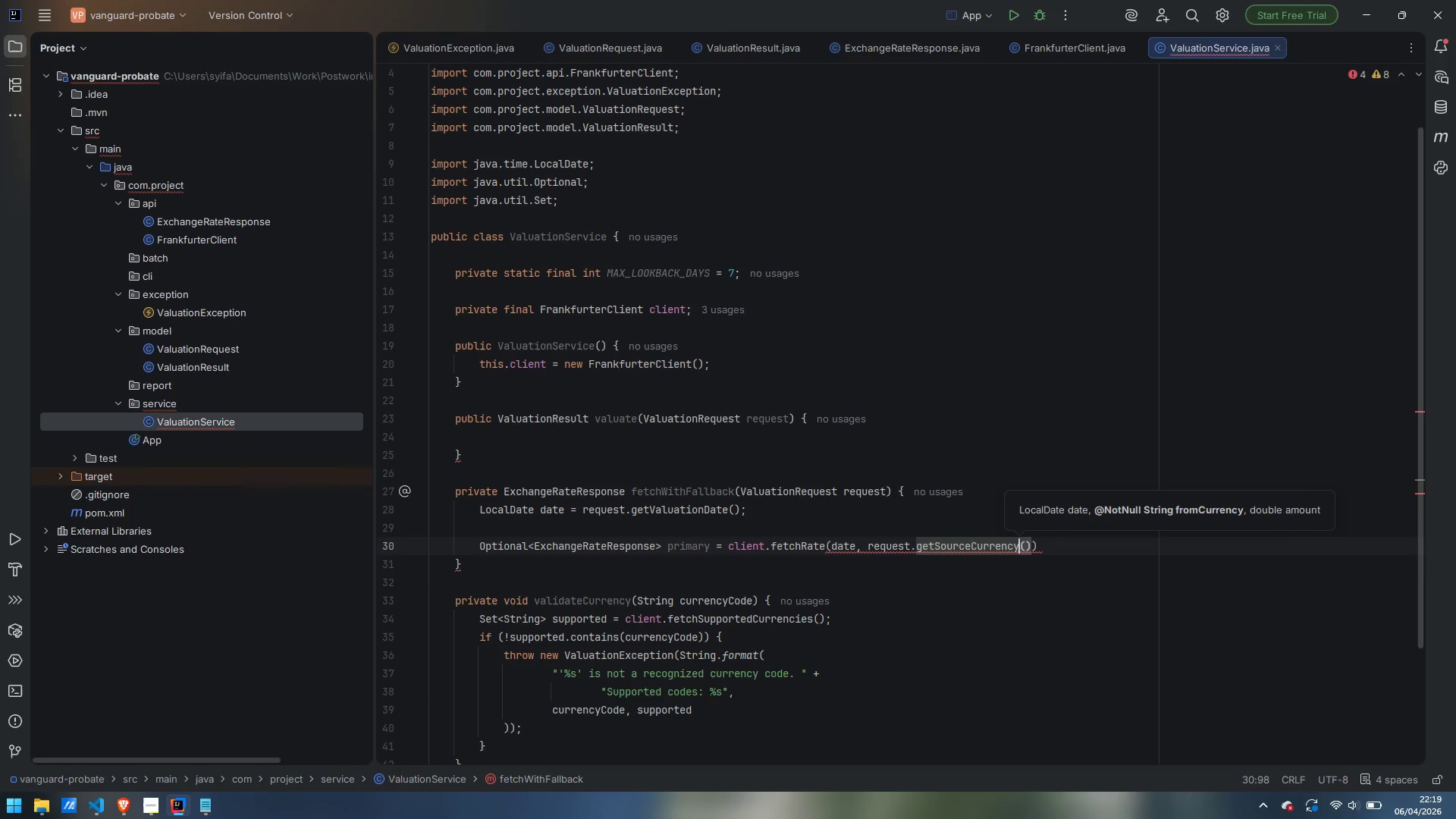 
key(ArrowRight)
 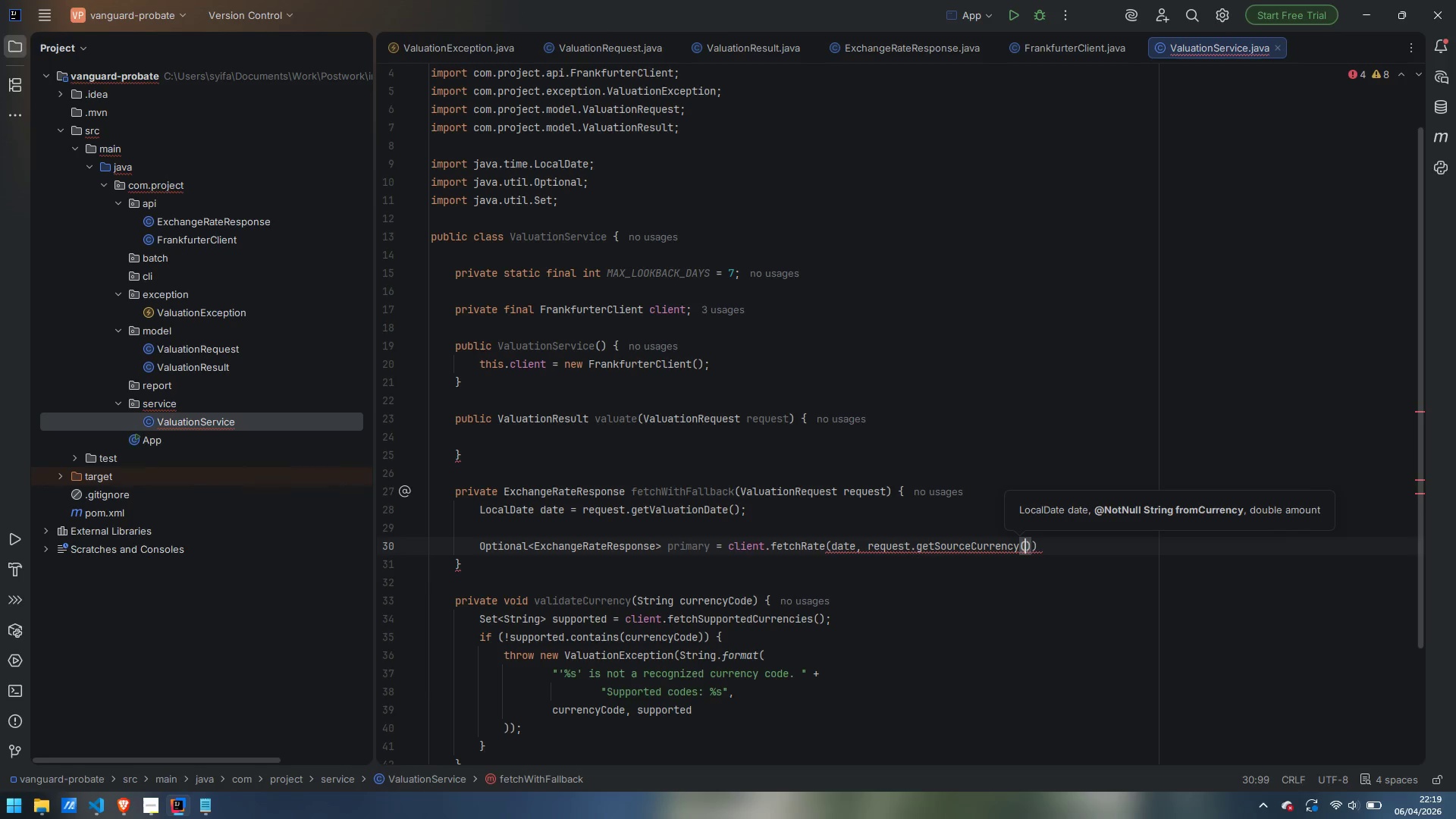 
key(ArrowRight)
 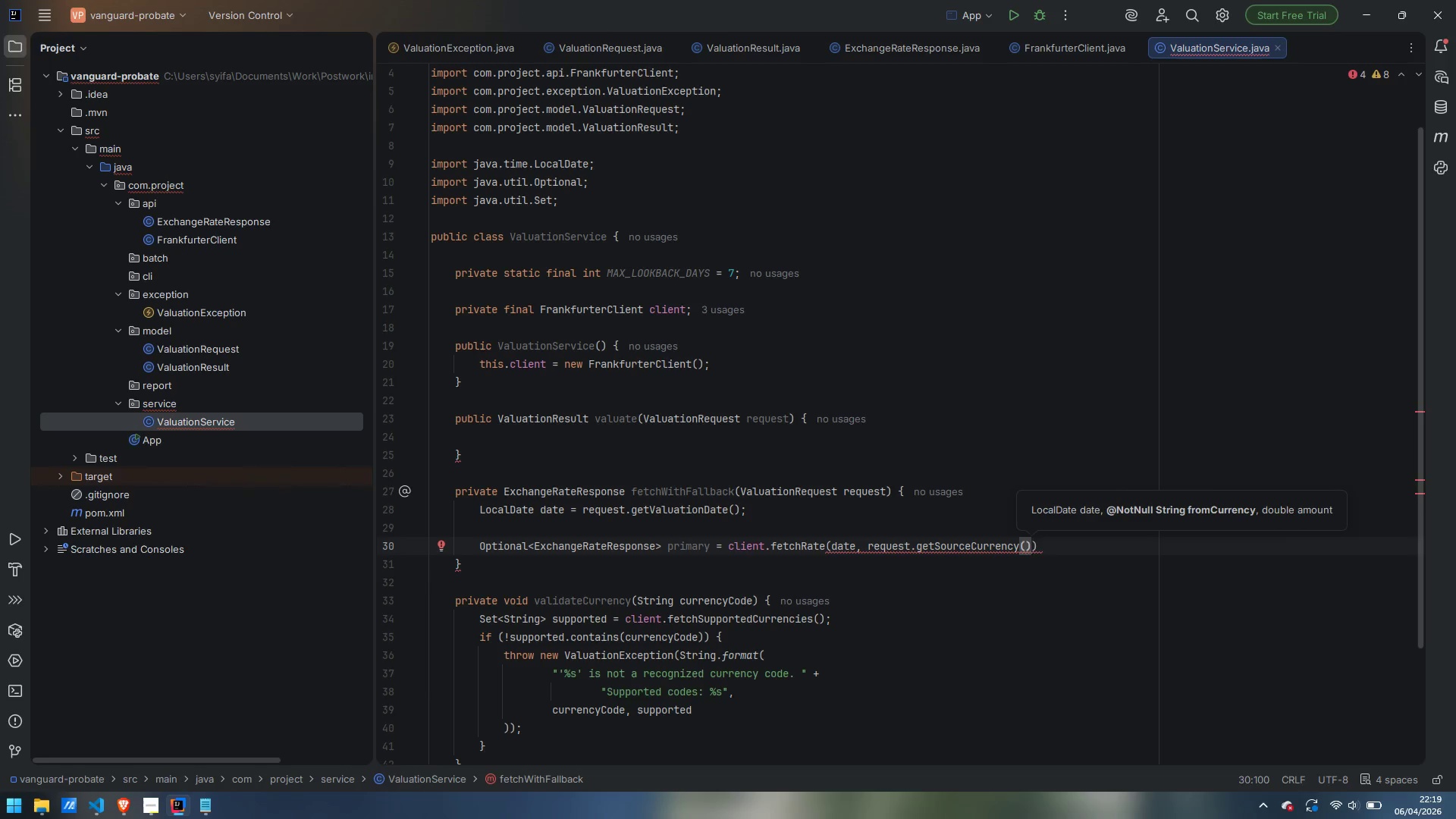 
type(, request.getAmount)
 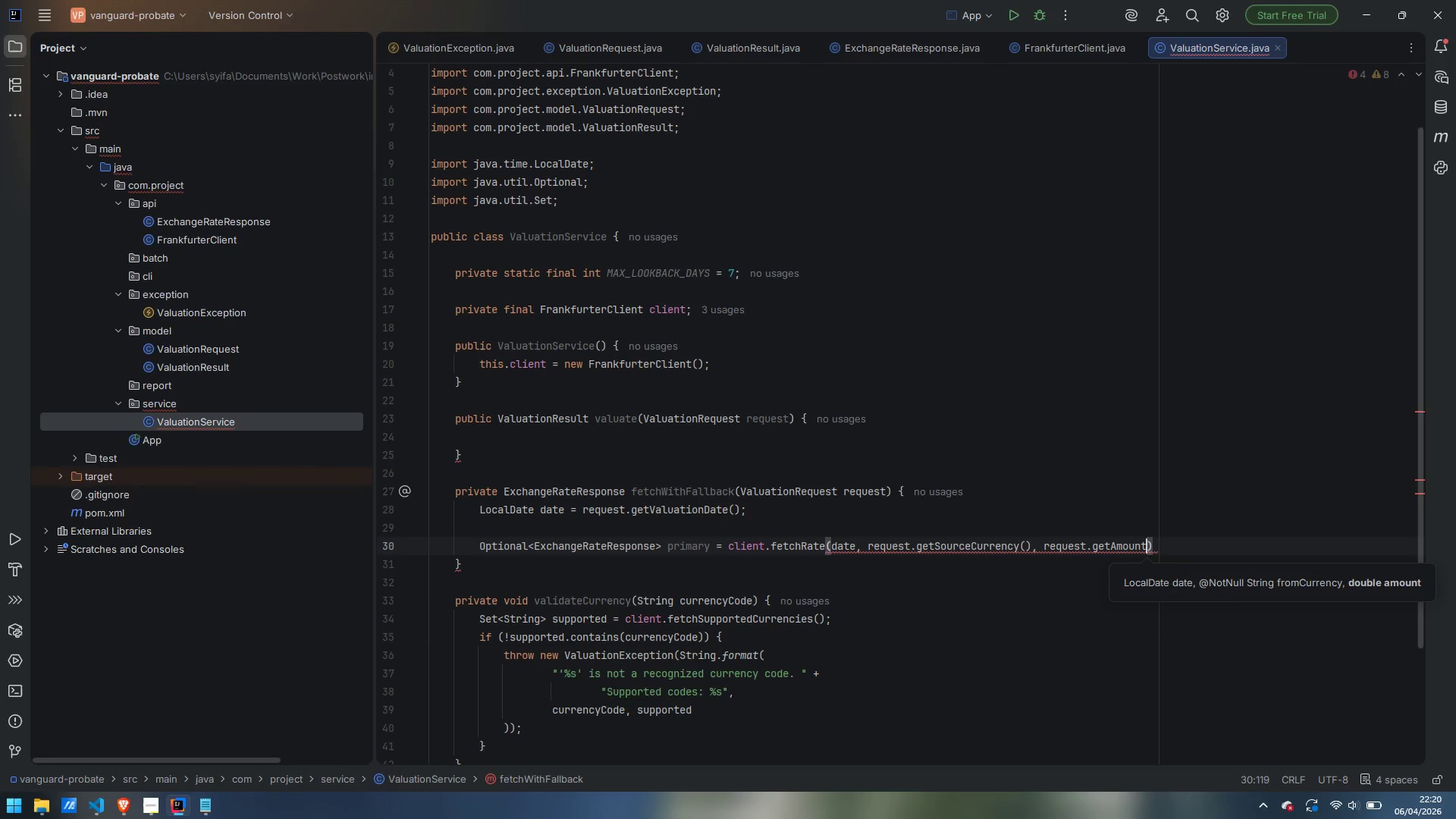 
 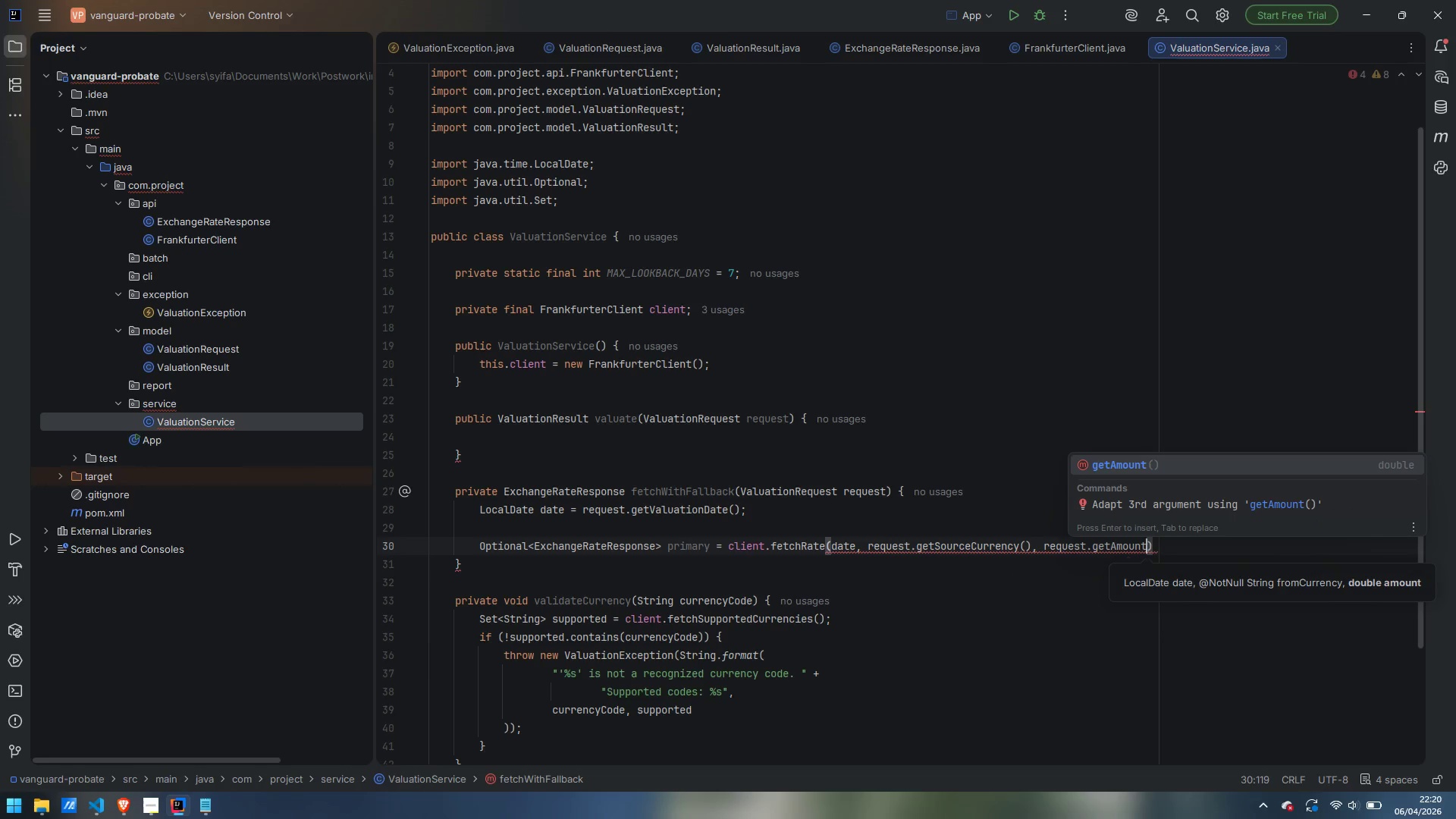 
key(Enter)
 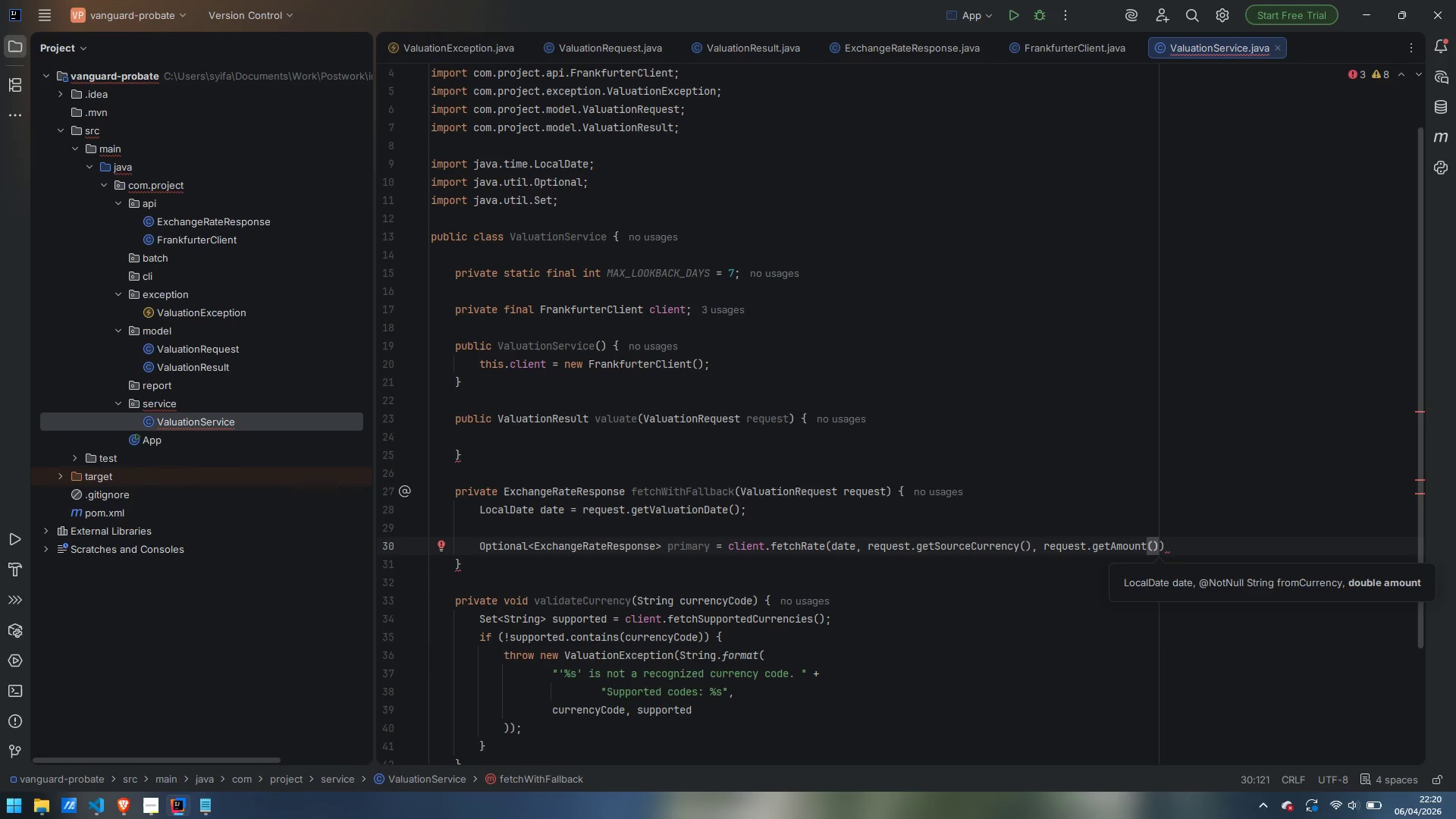 
key(ArrowRight)
 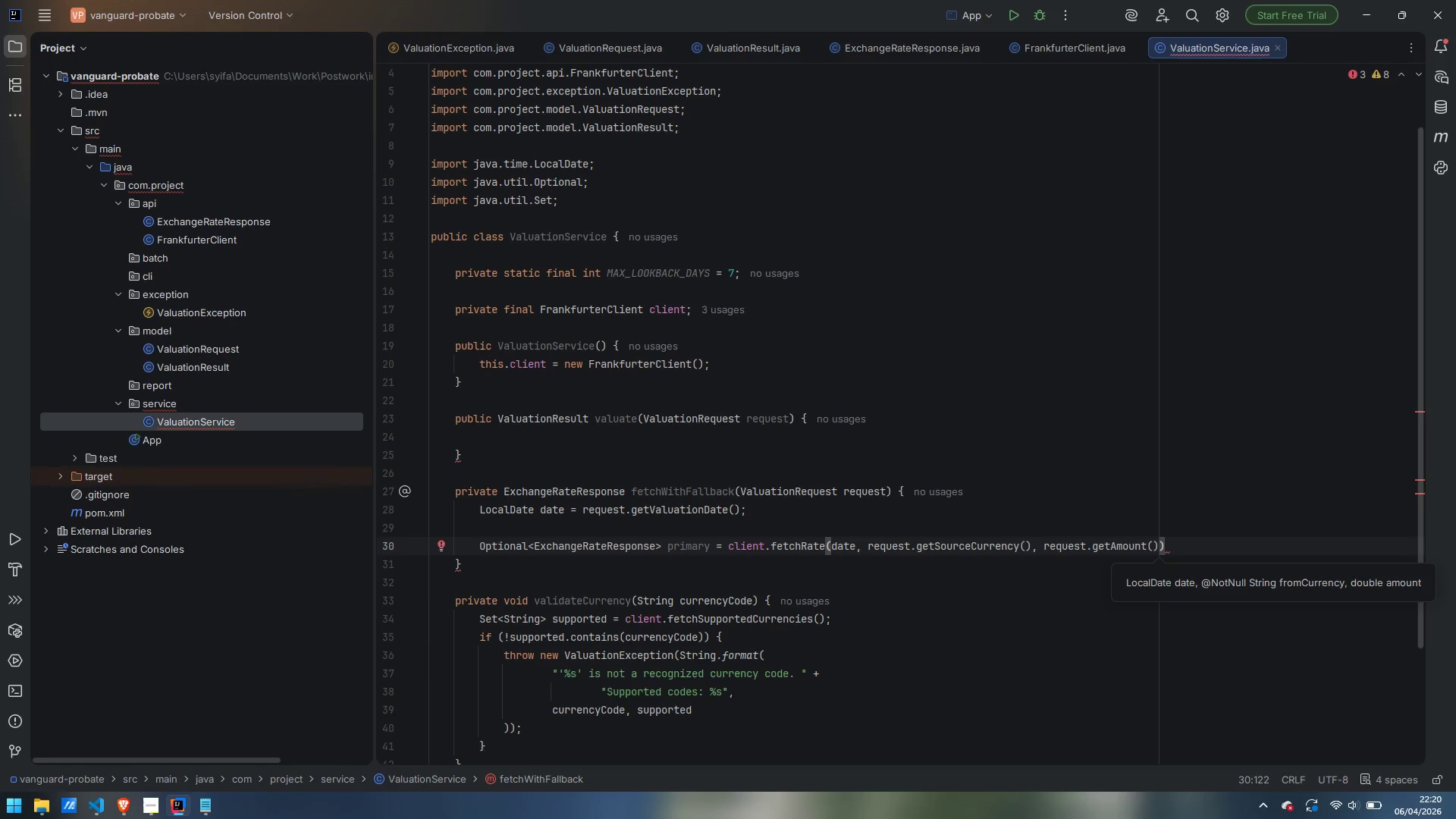 
key(Semicolon)
 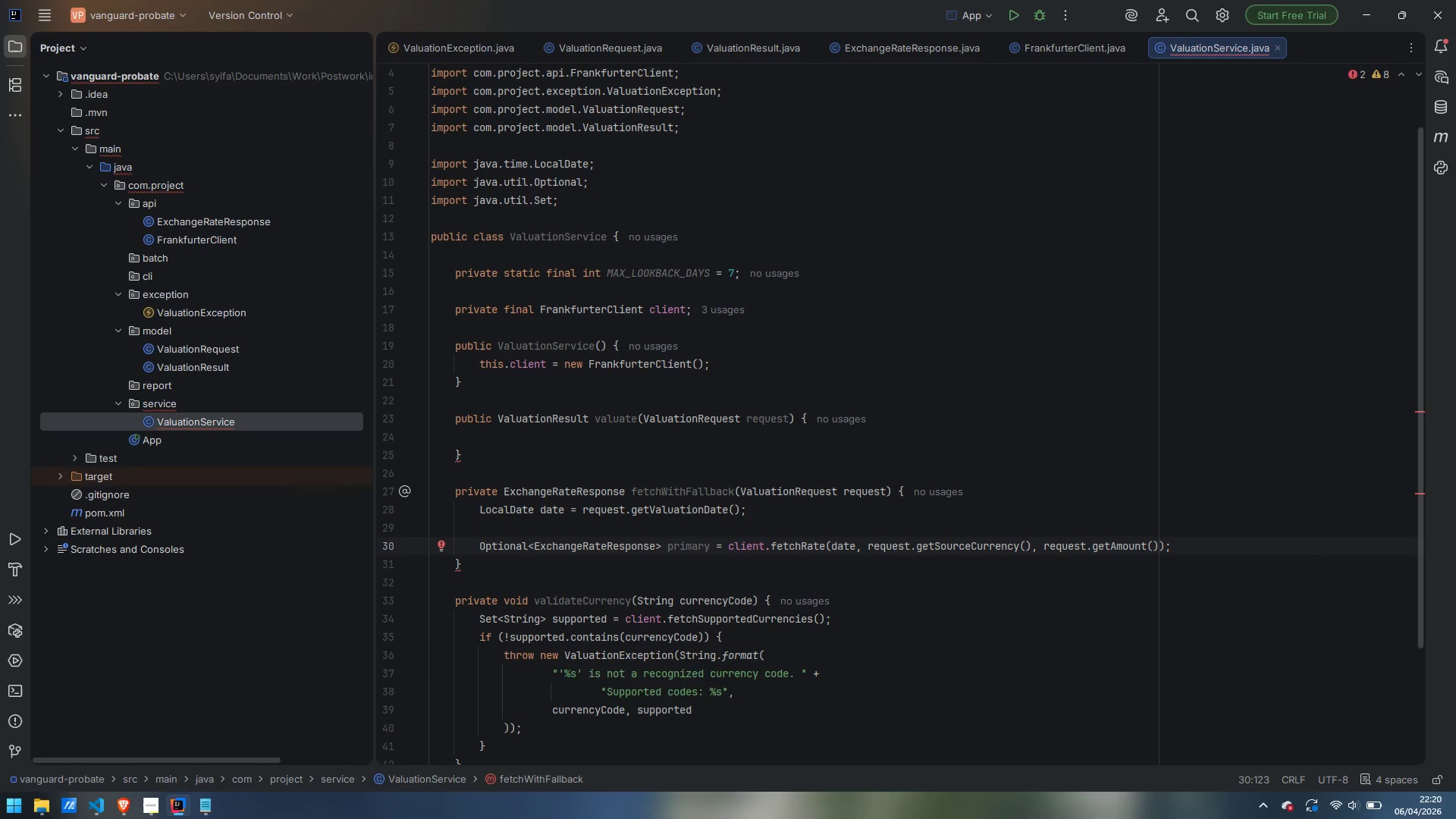 
key(Enter)
 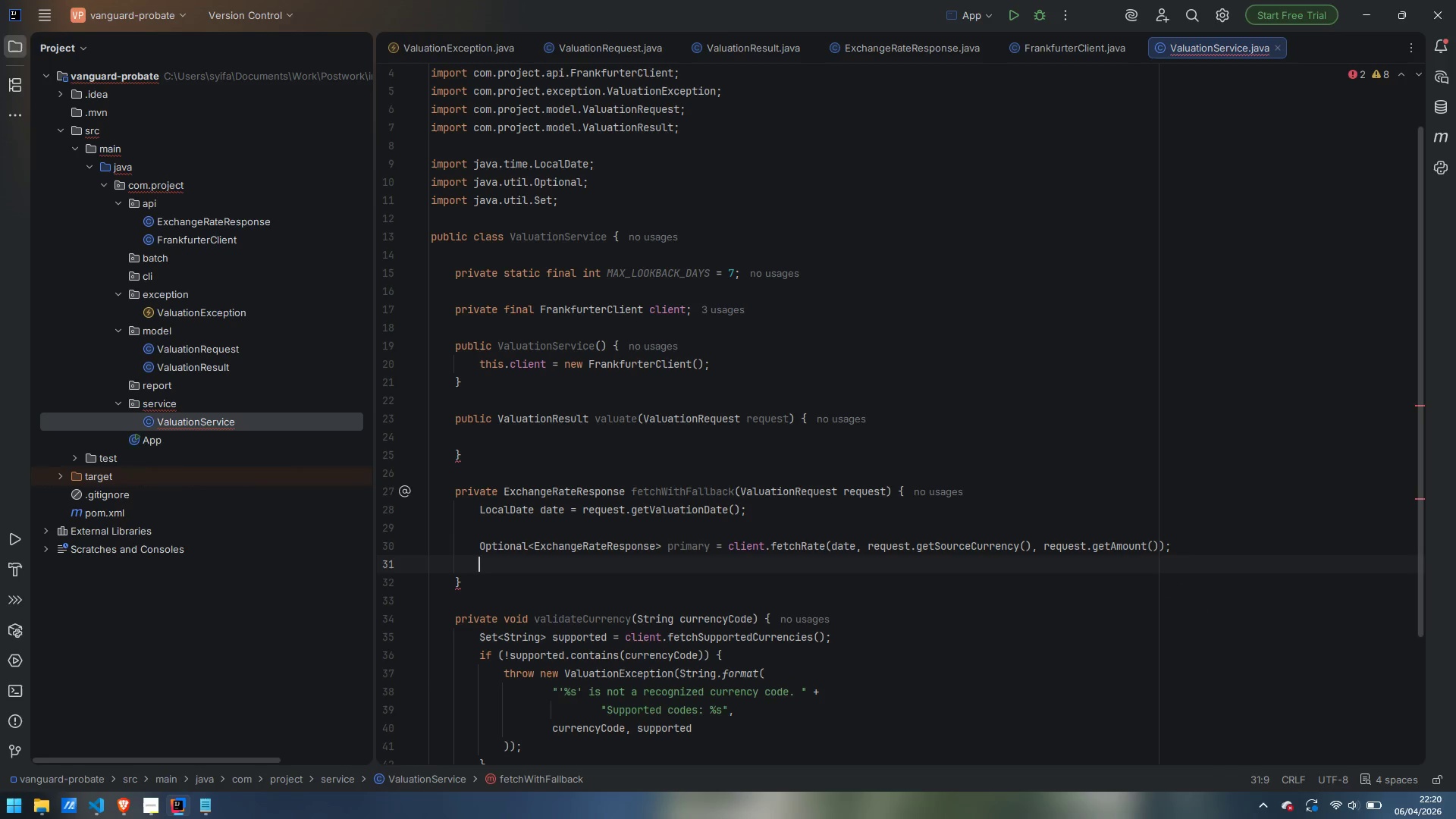 
key(Enter)
 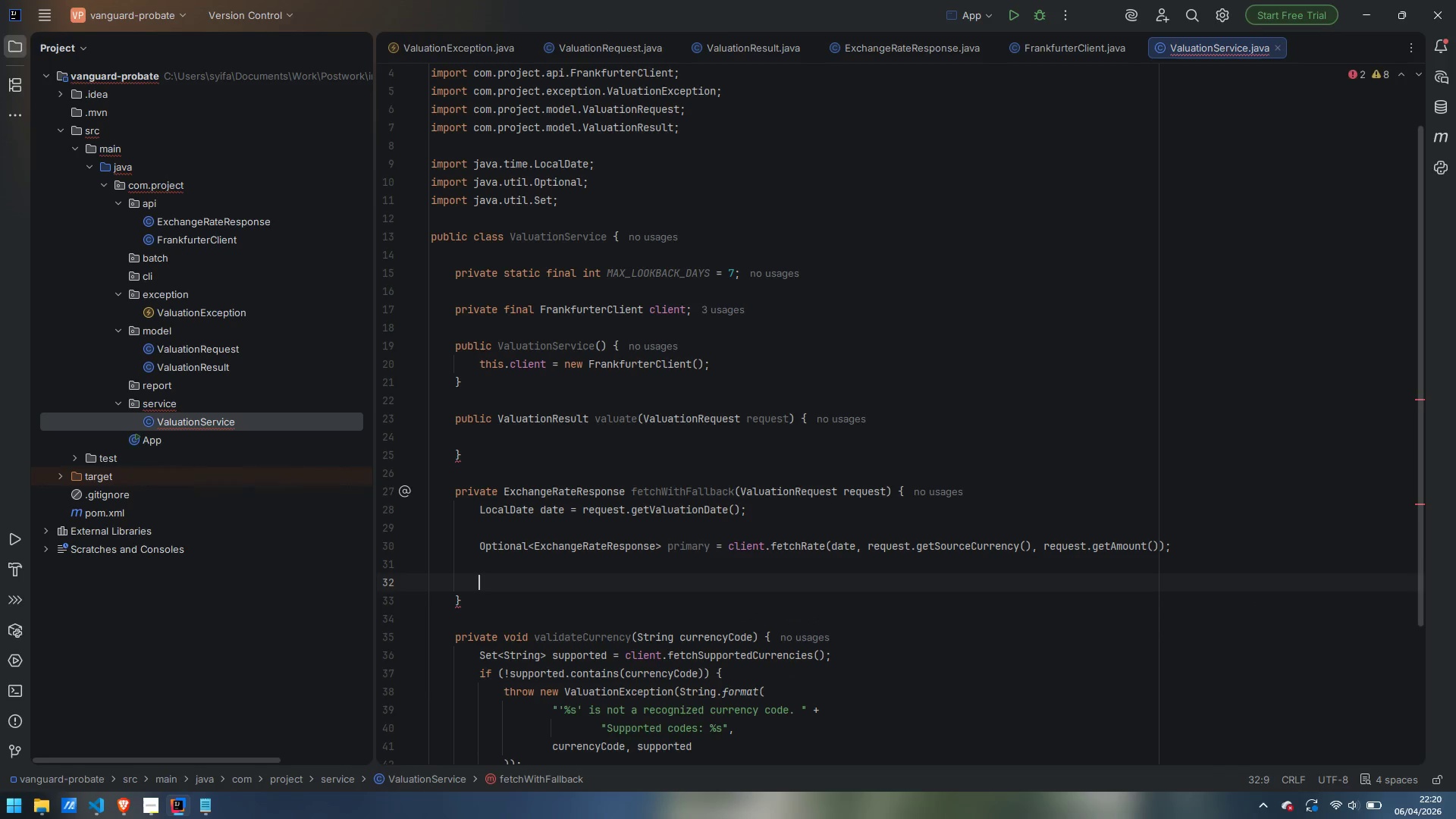 
type(if (primary.isPresent())
 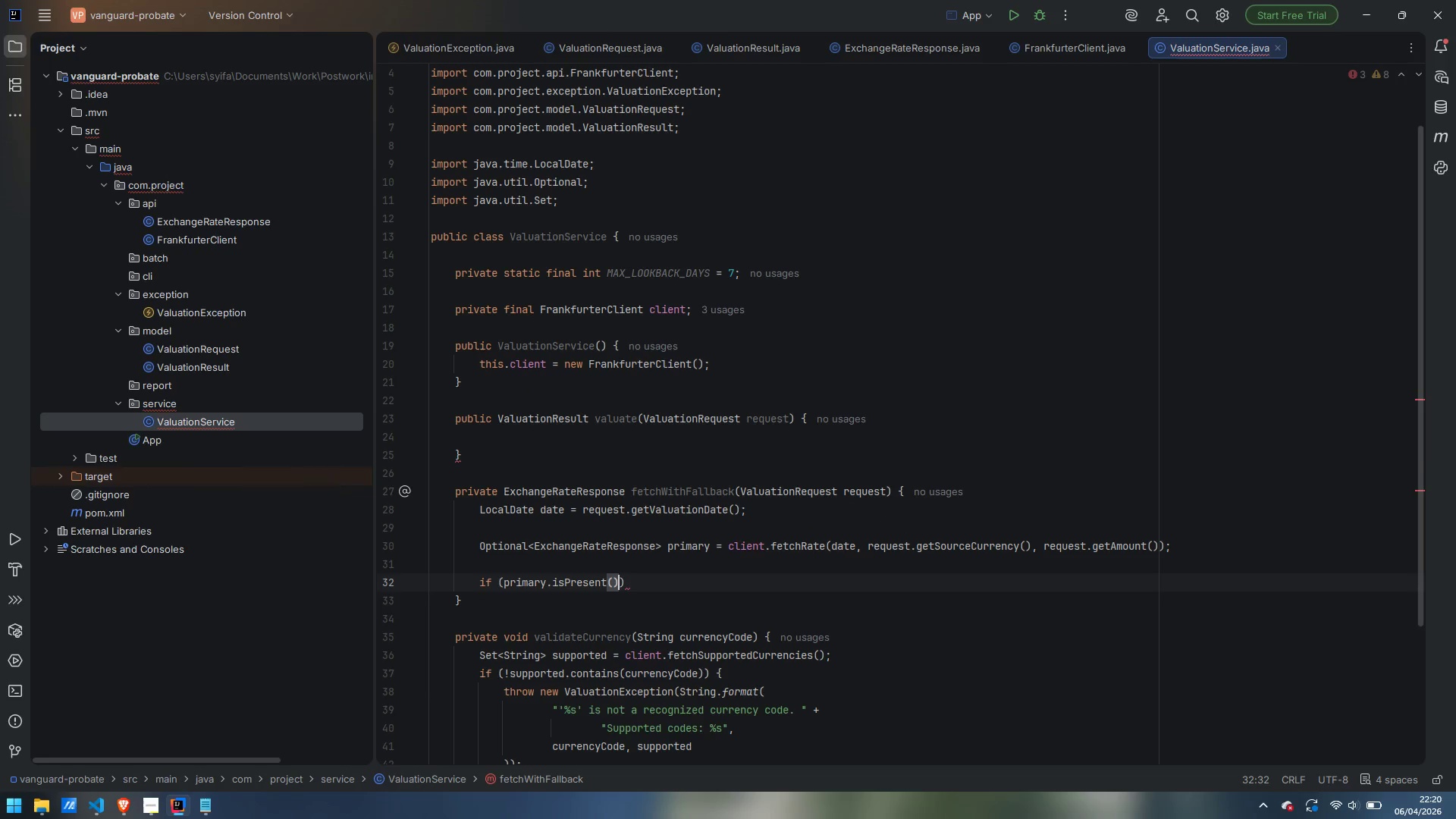 
key(ArrowRight)
 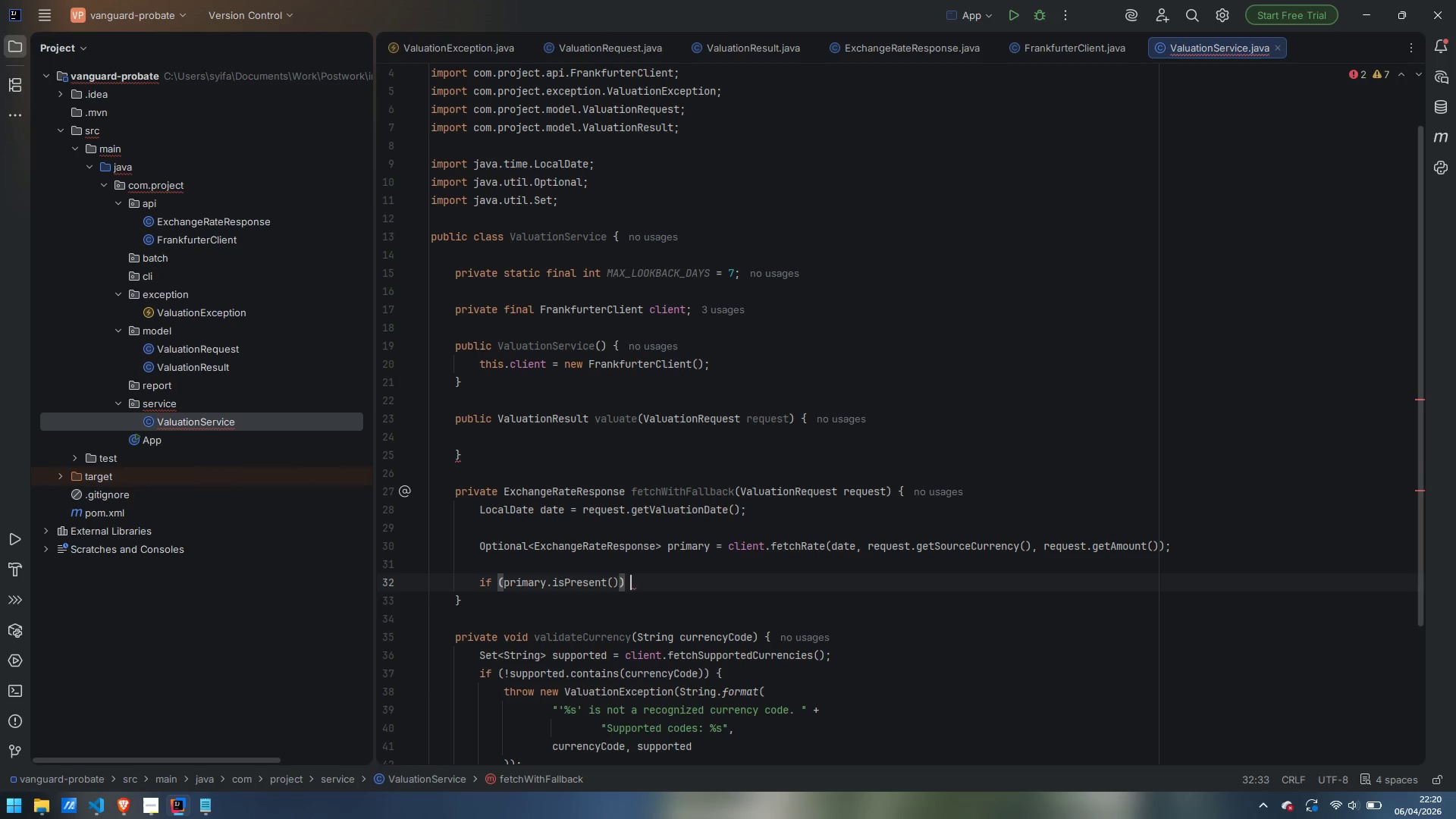 
key(Space)
 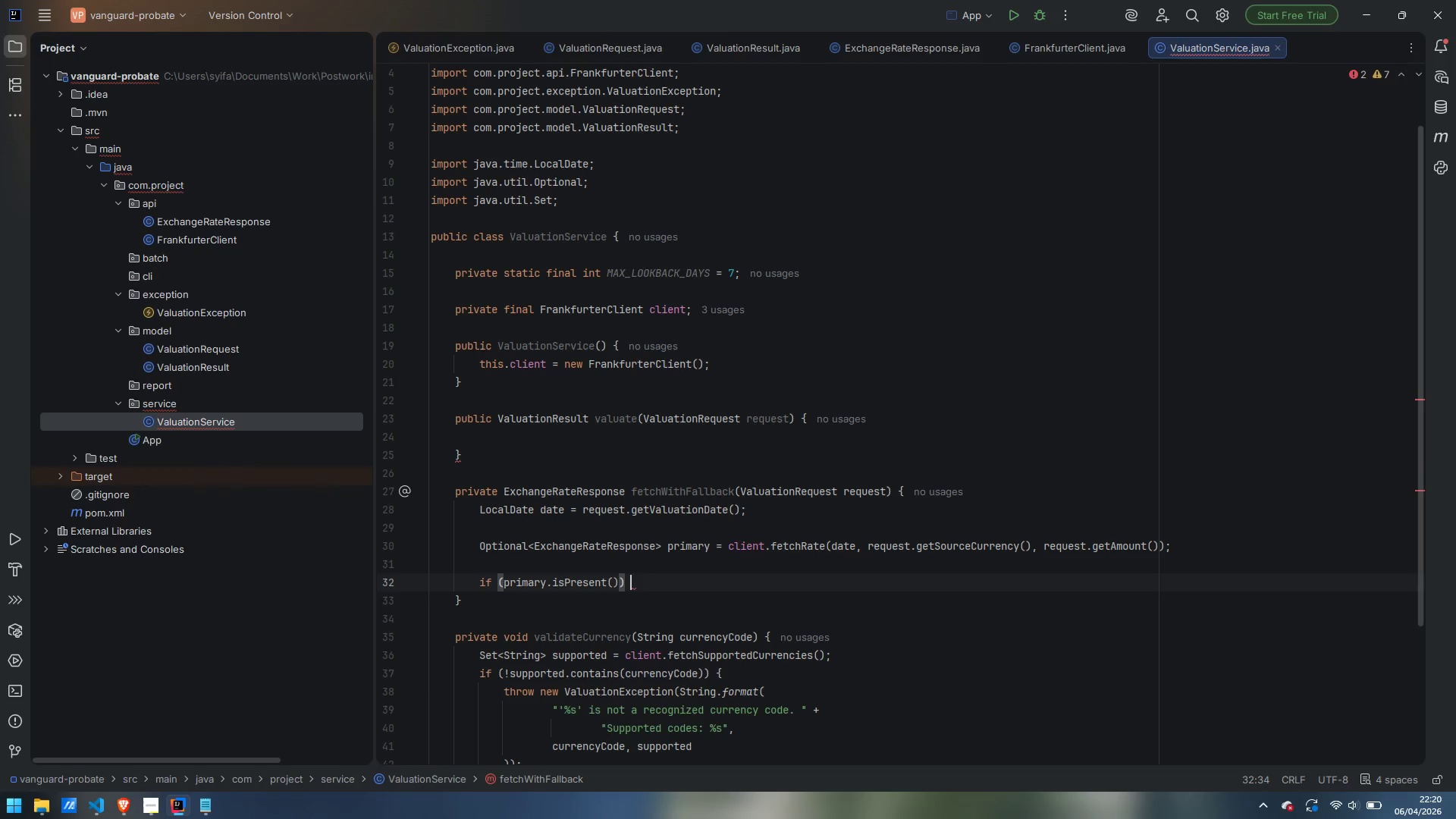 
key(Shift+BracketLeft)
 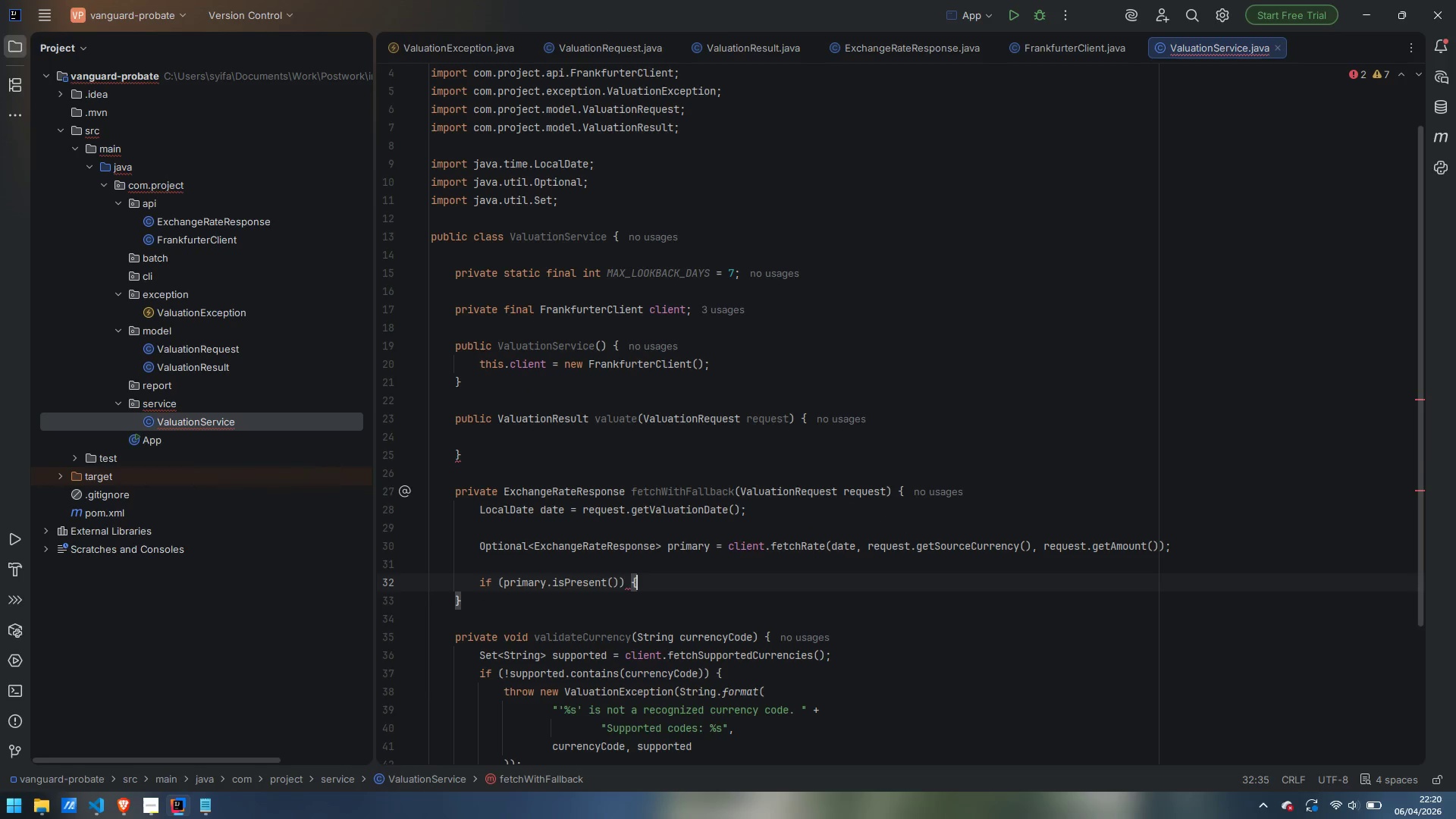 
key(Enter)
 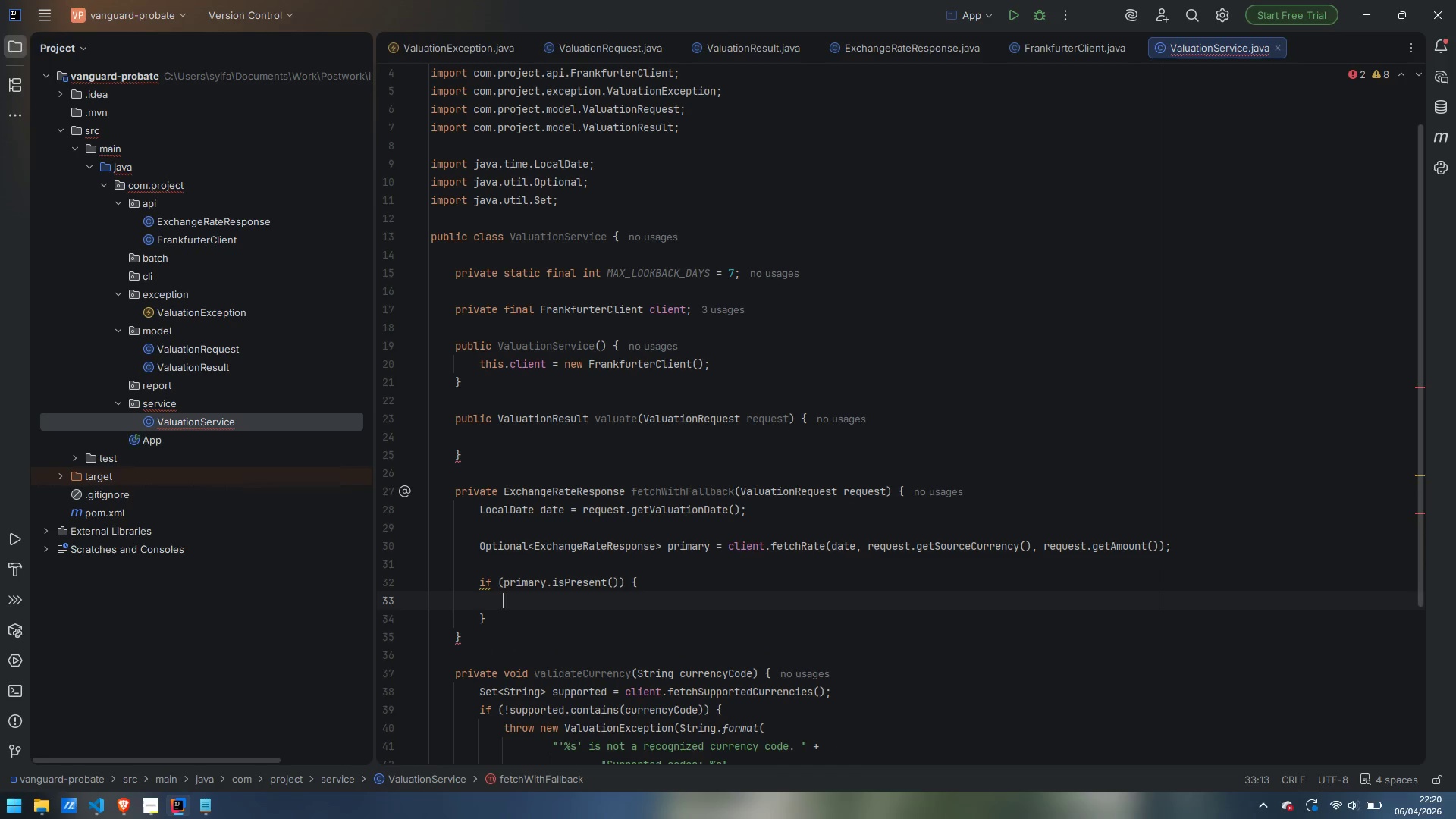 
type(return primary.get)
 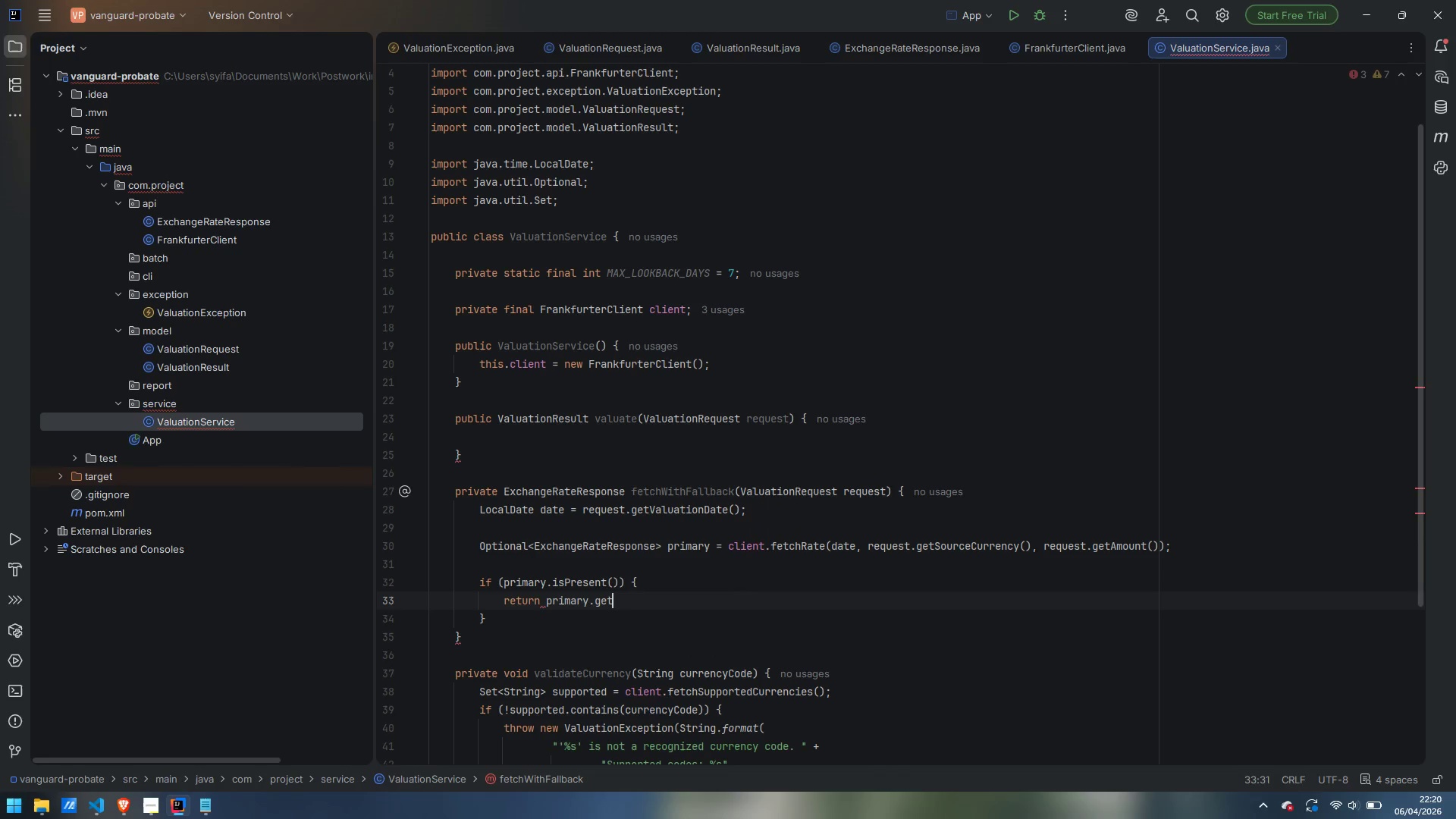 
key(Enter)
 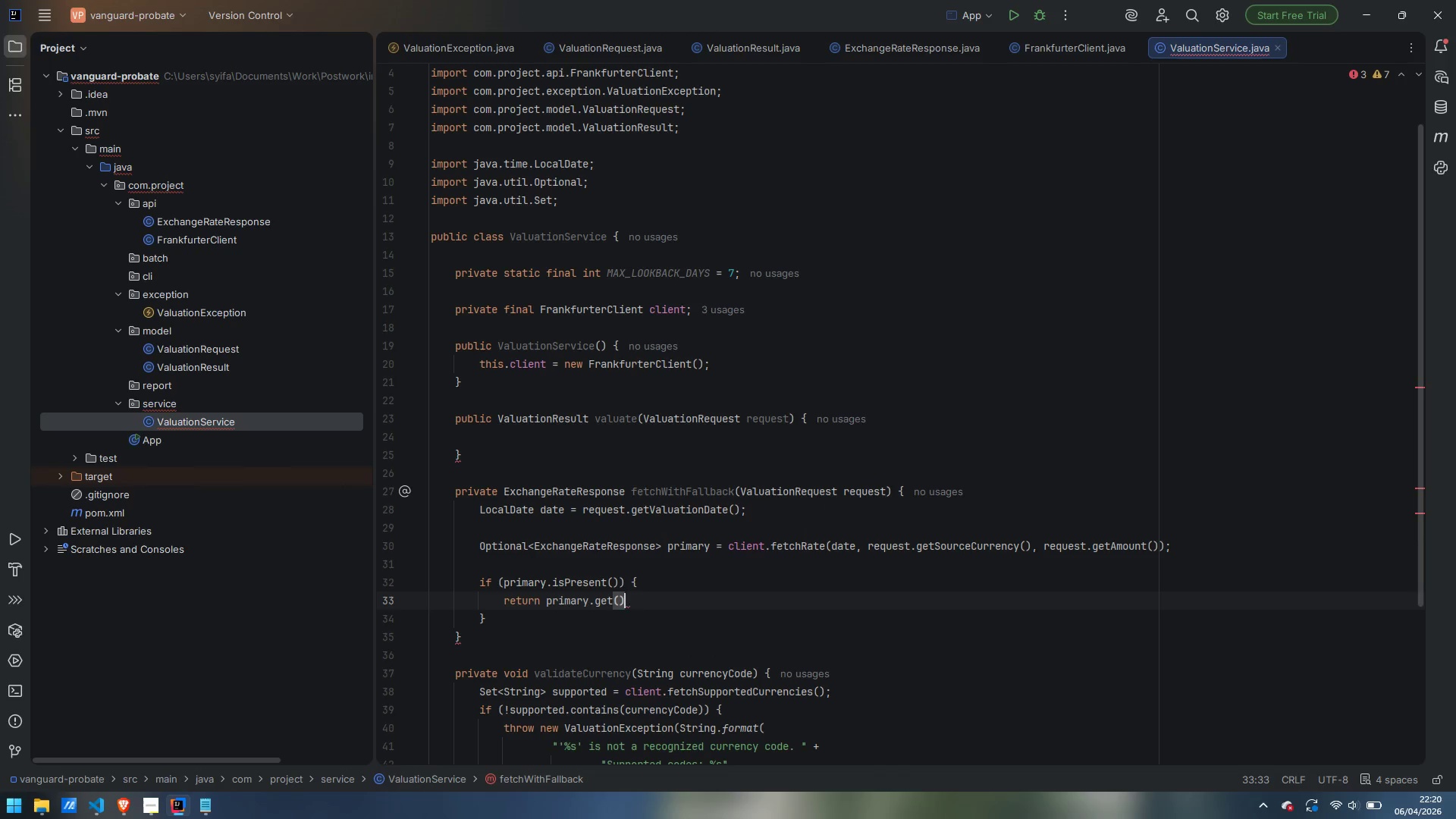 
key(Semicolon)
 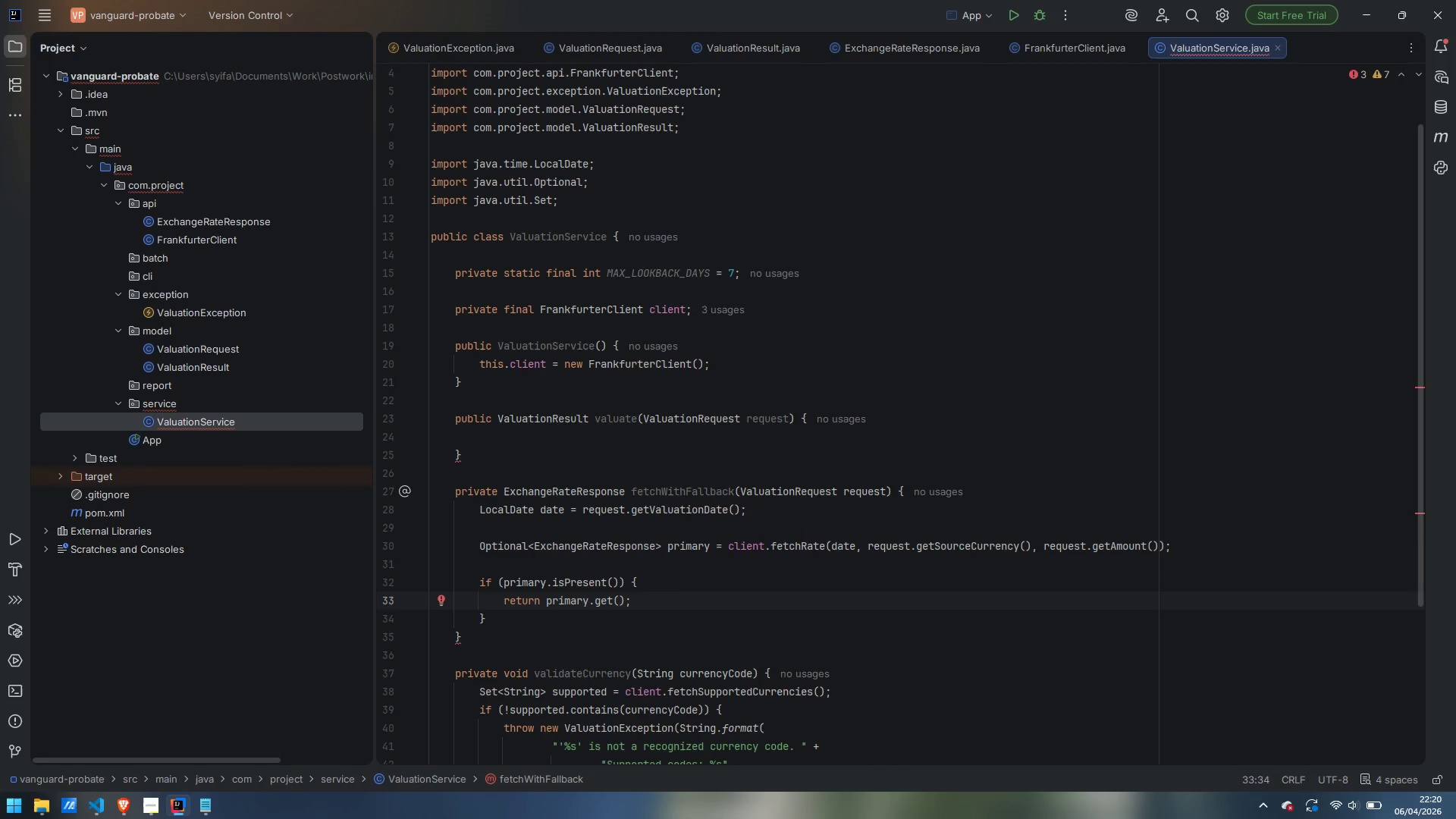 
key(ArrowDown)
 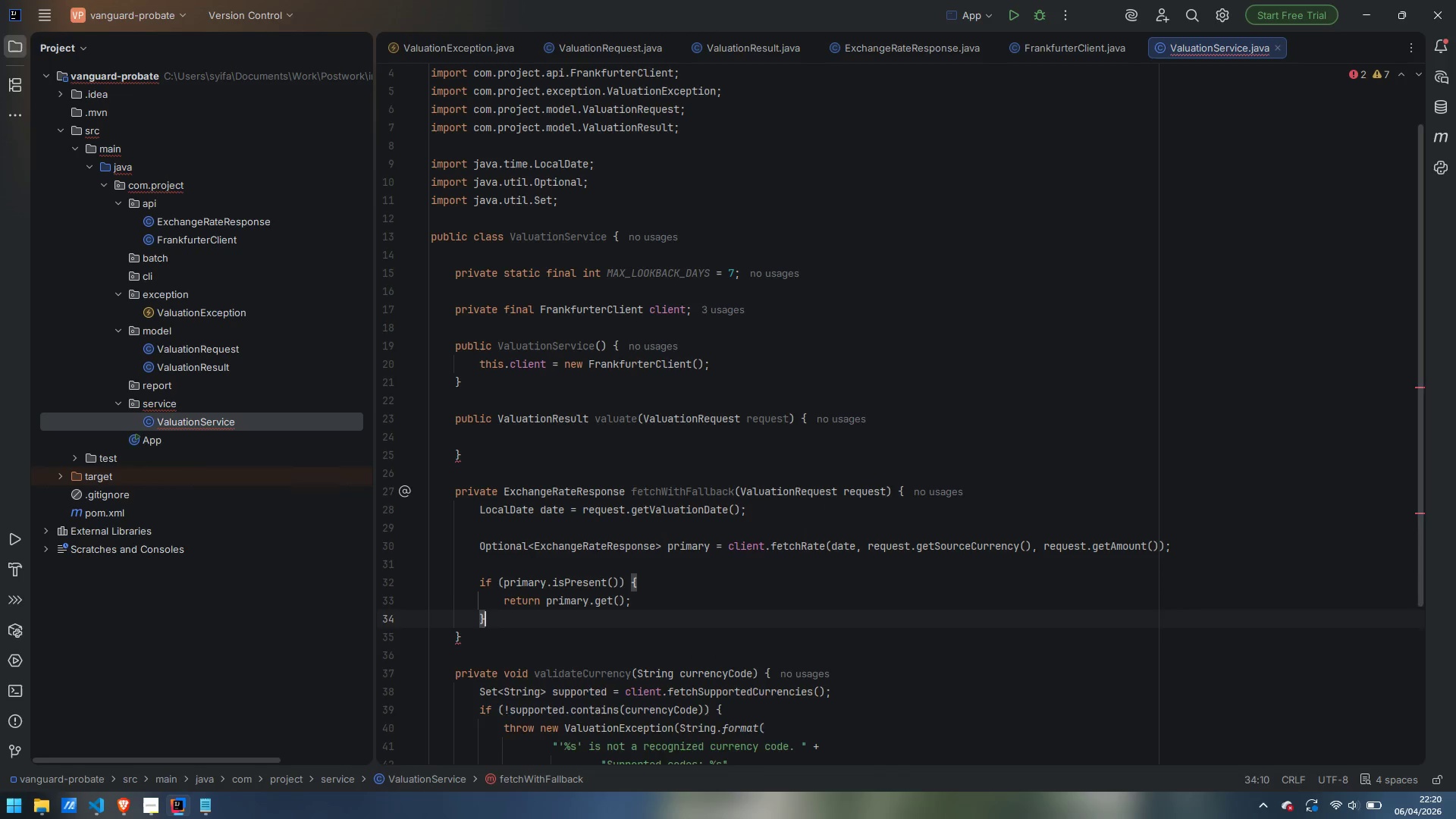 
key(Enter)
 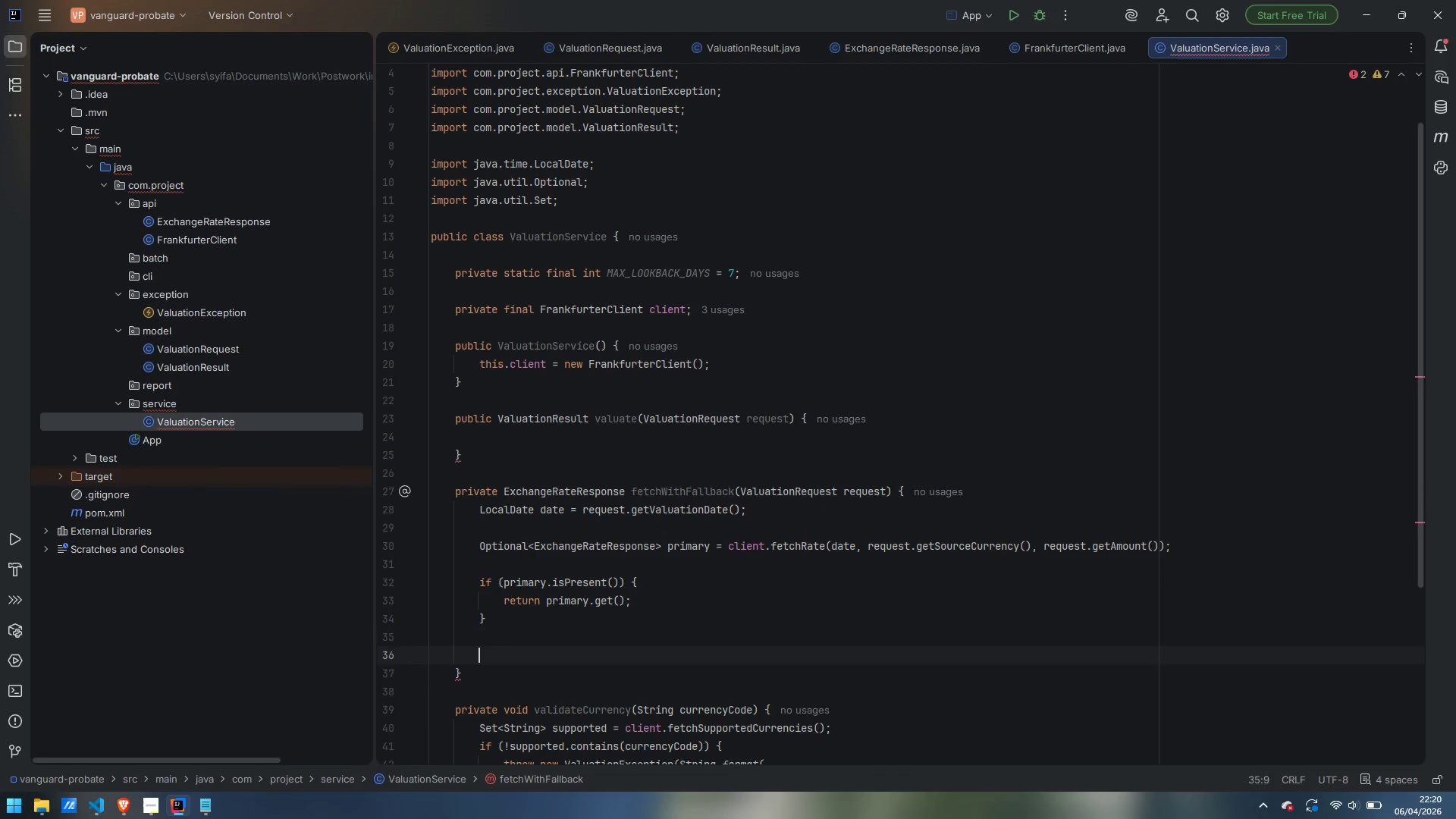 
key(Enter)
 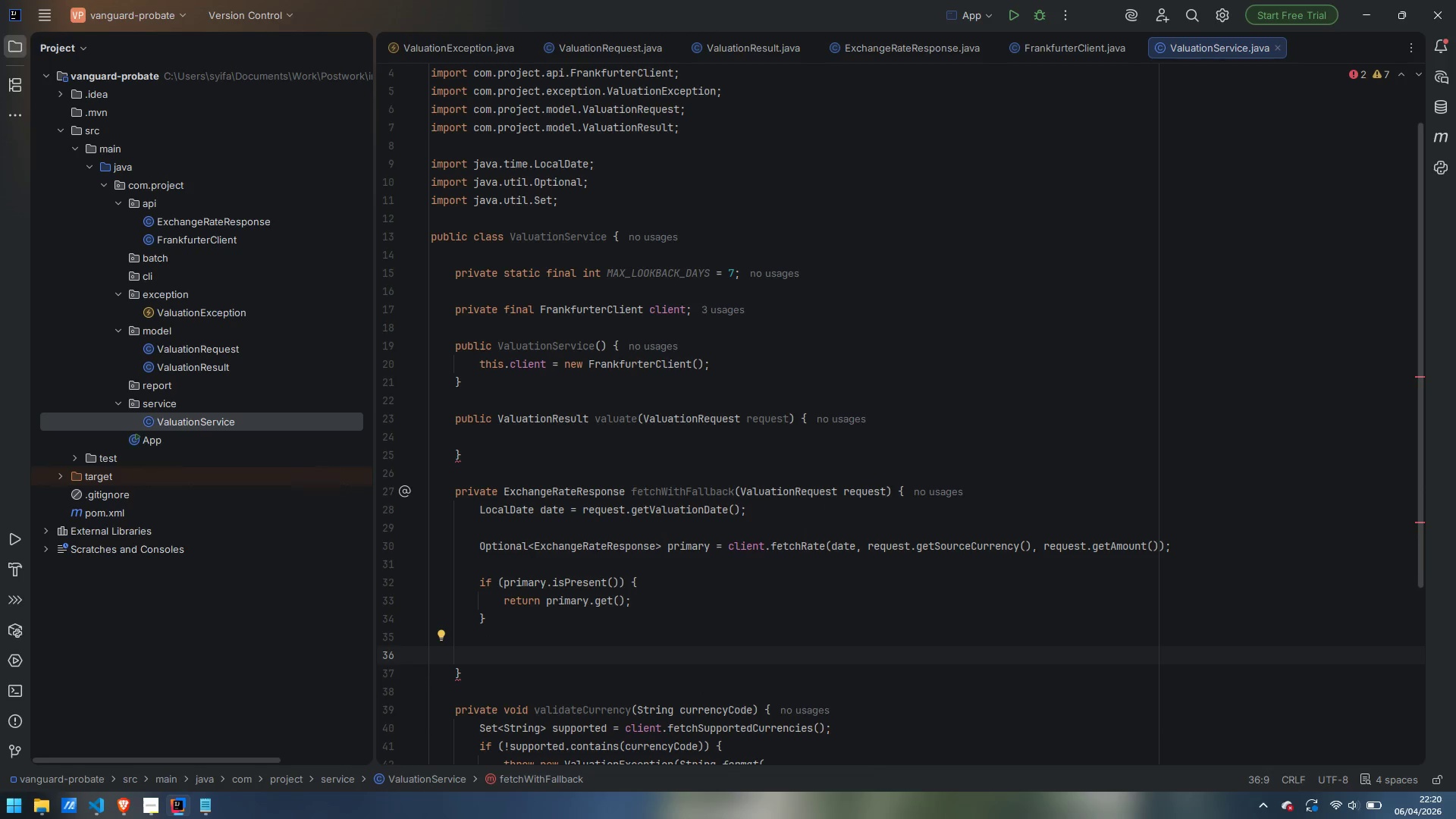 
type(for (int i = 1; i <= MAX_LOOKBACK_DAYS; i++)
 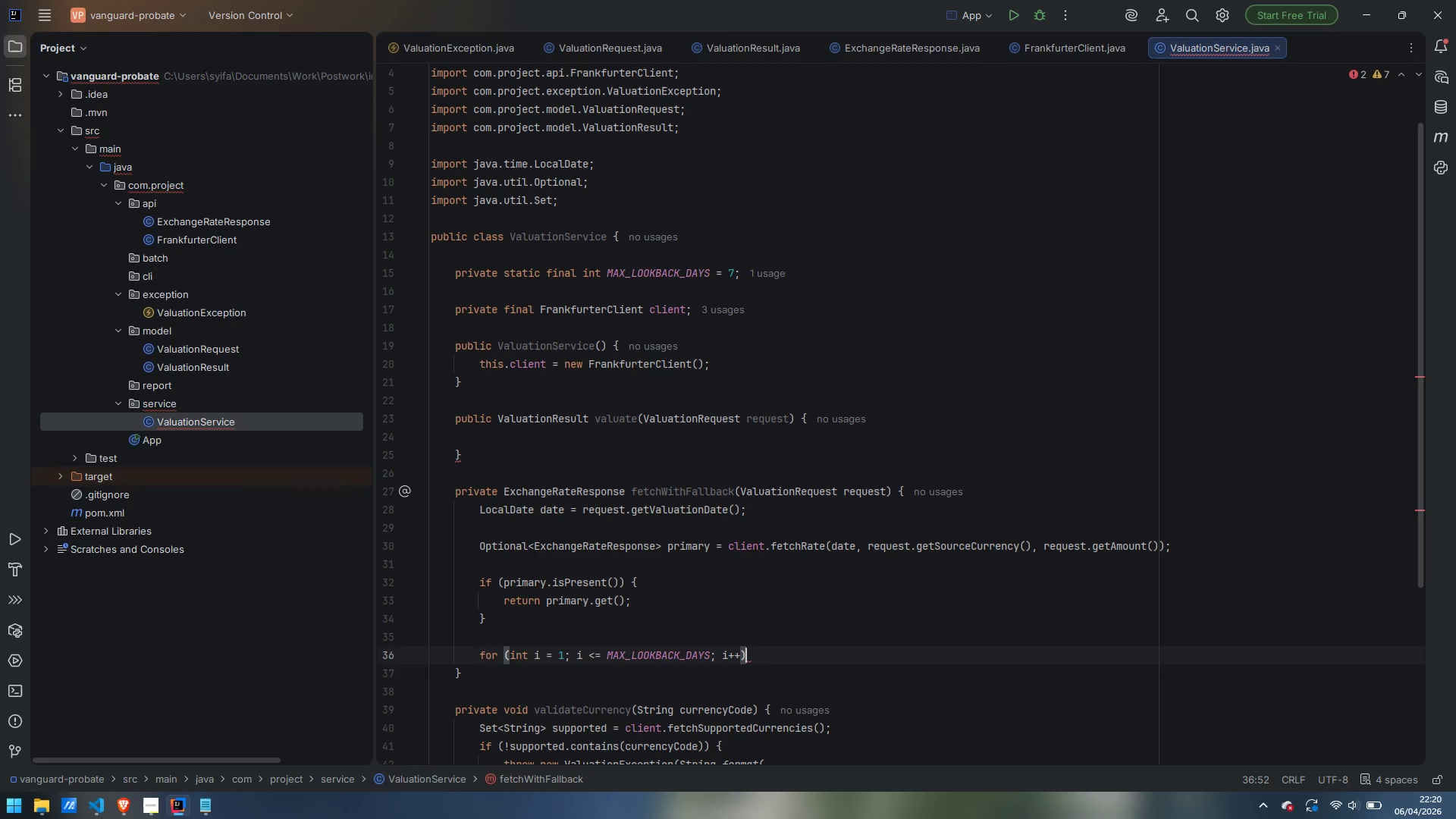 
 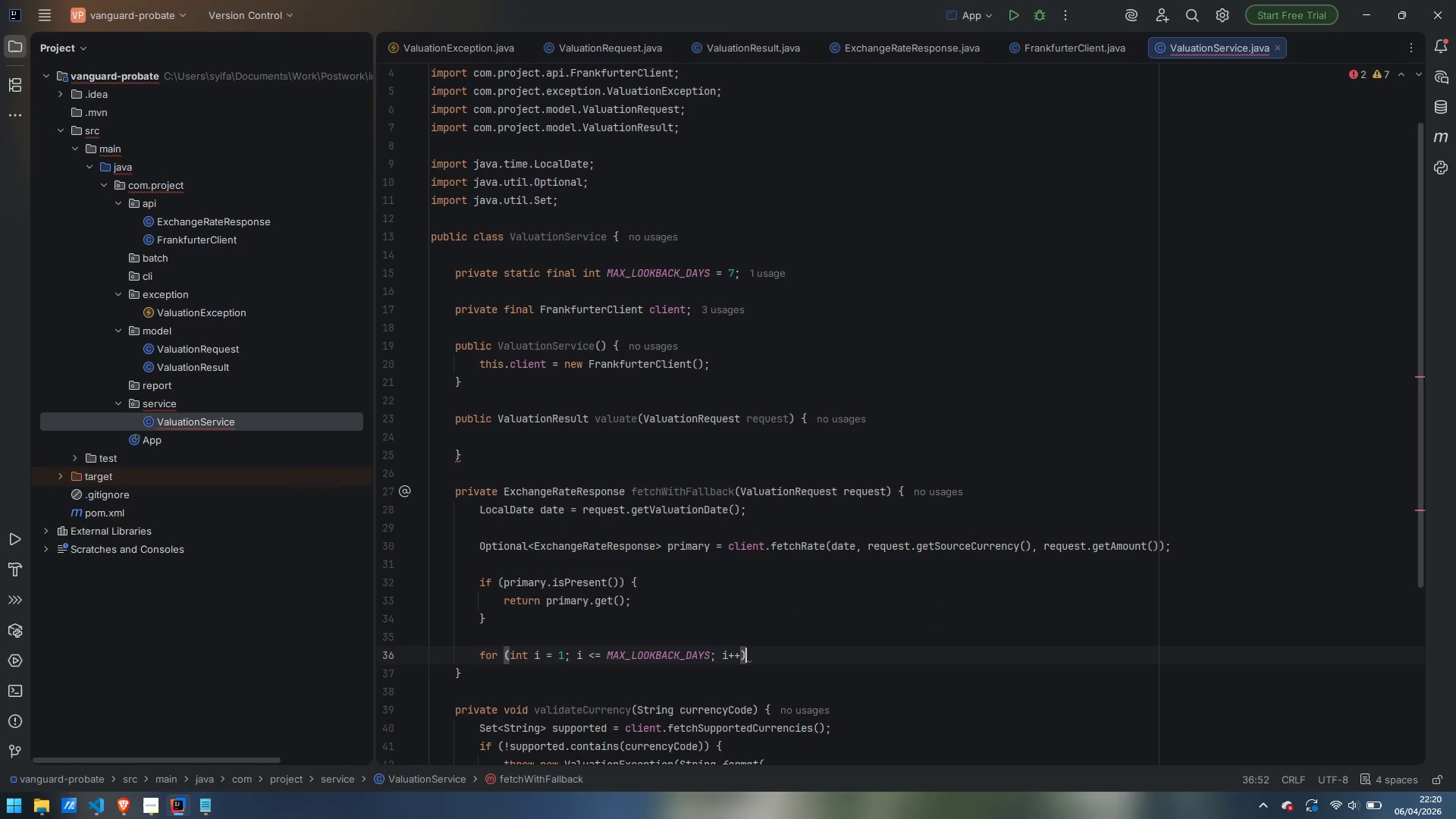 
key(ArrowRight)
 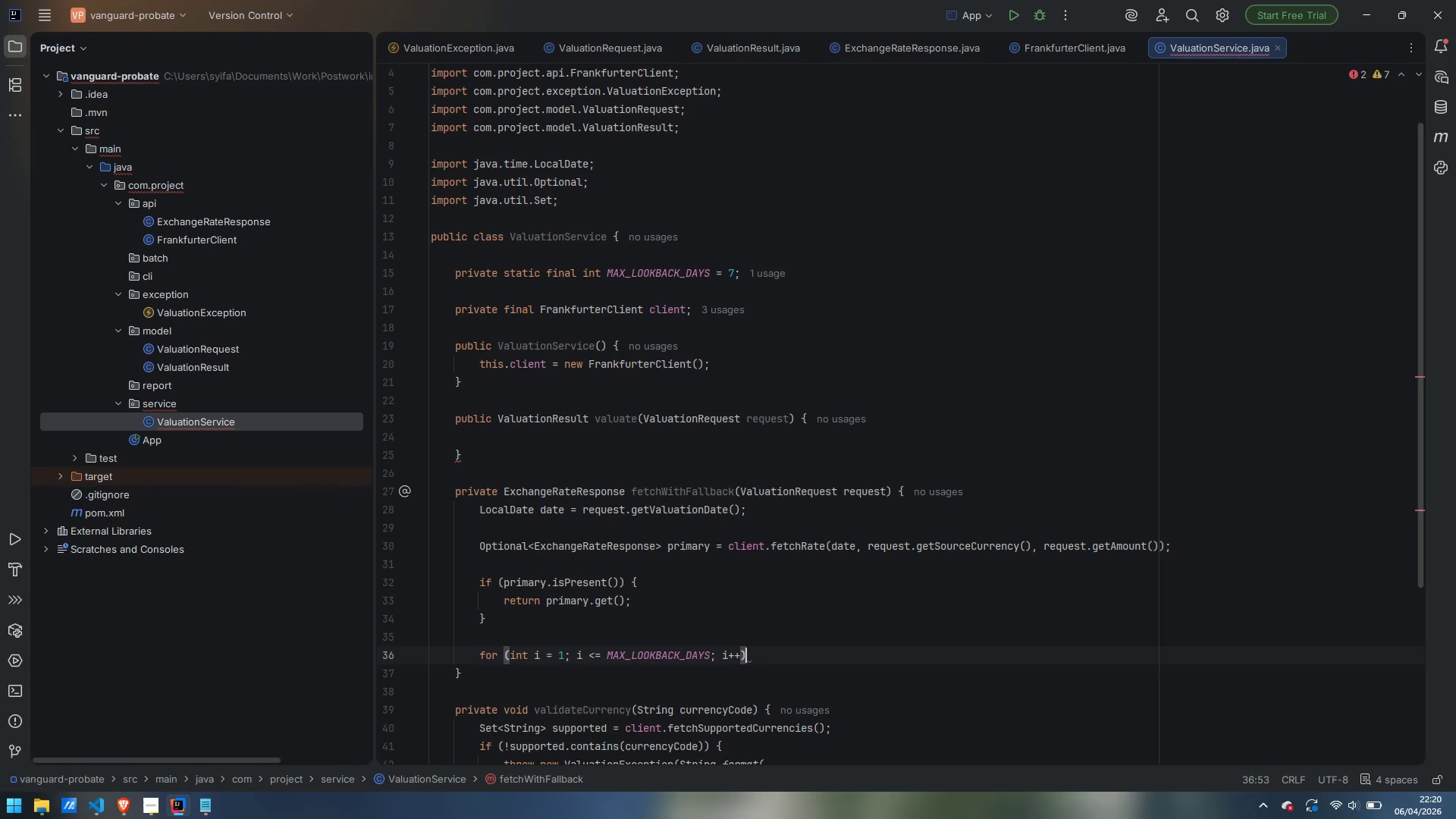 
key(Space)
 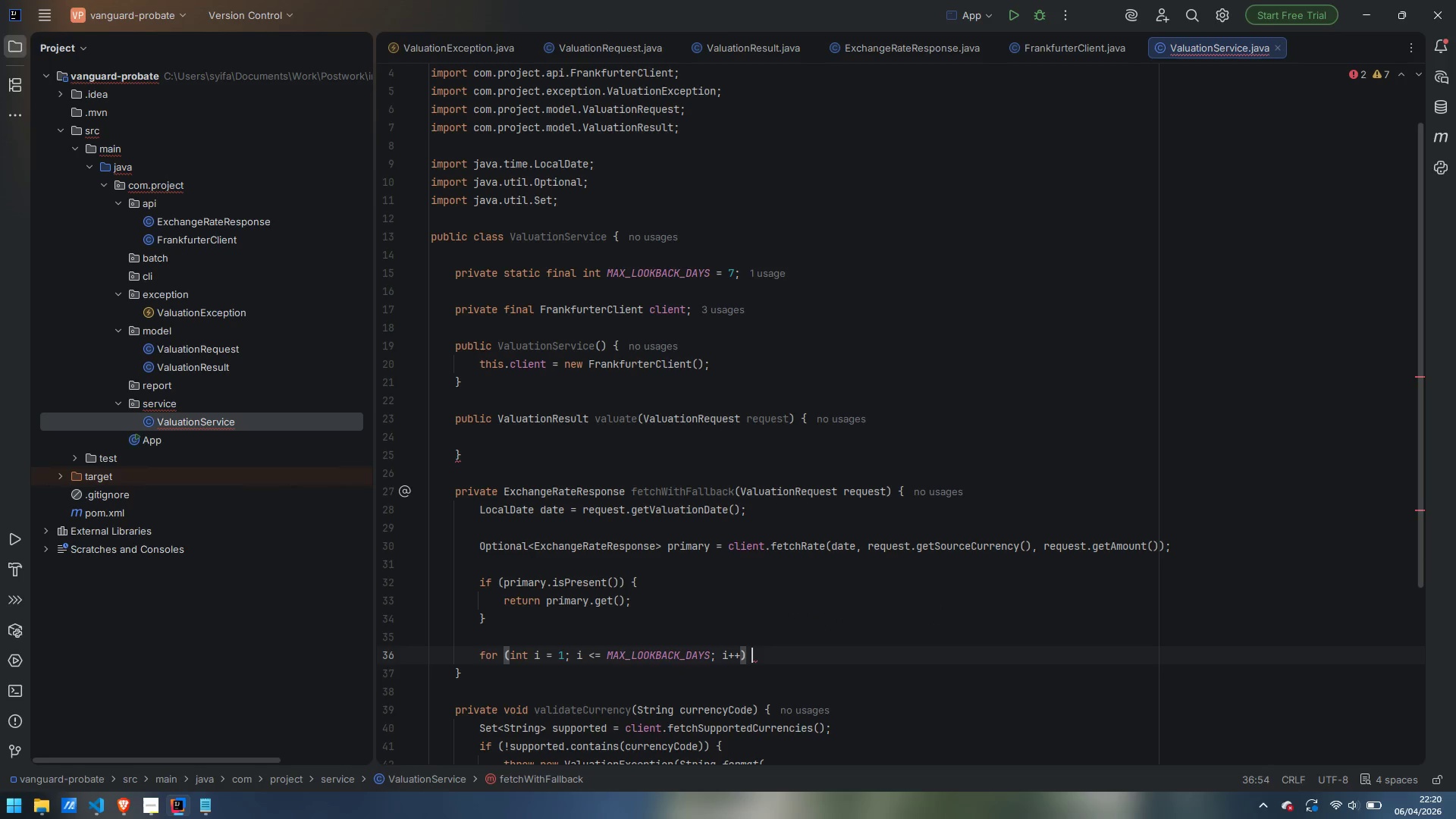 
key(Shift+BracketLeft)
 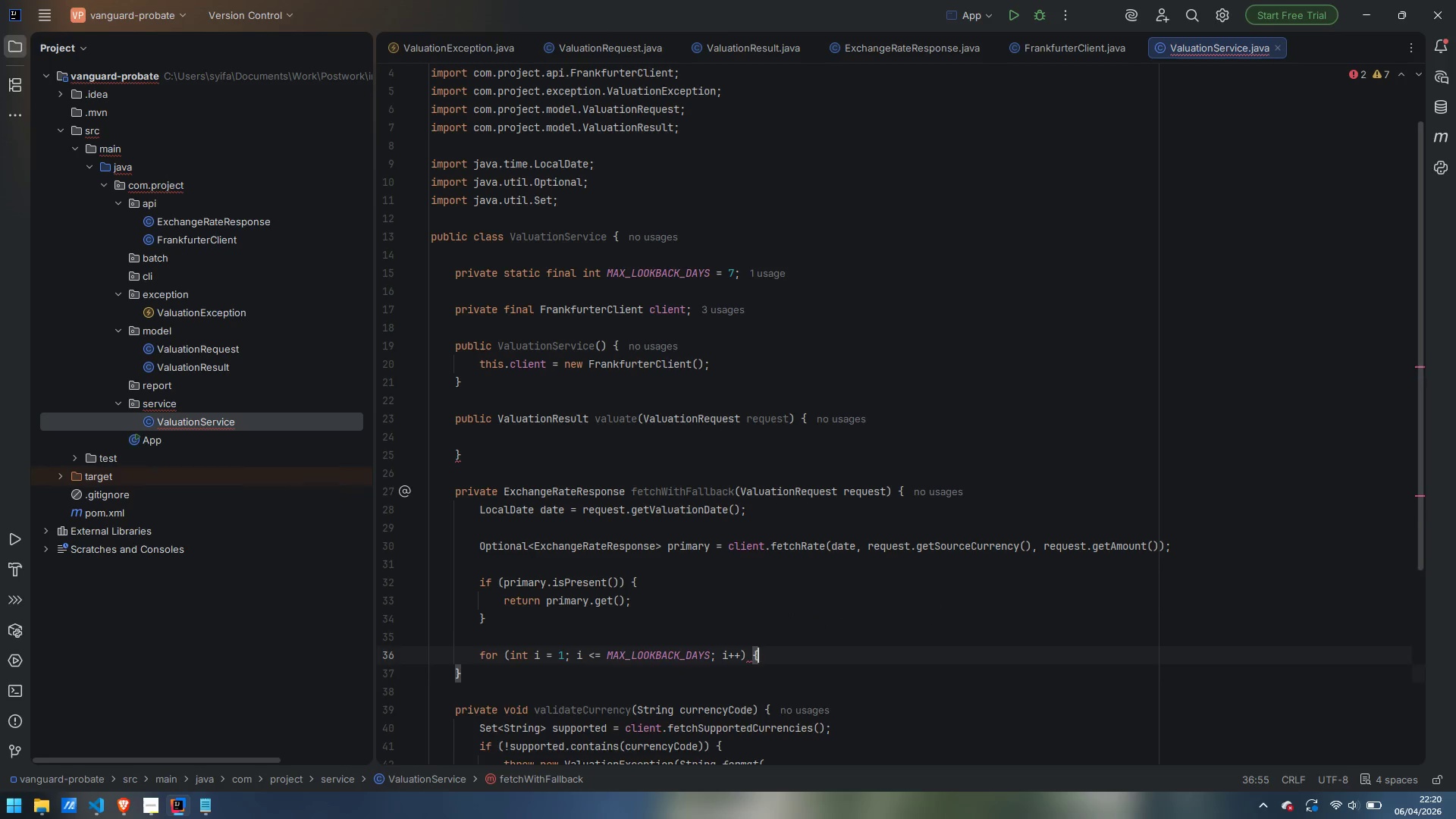 
key(Enter)
 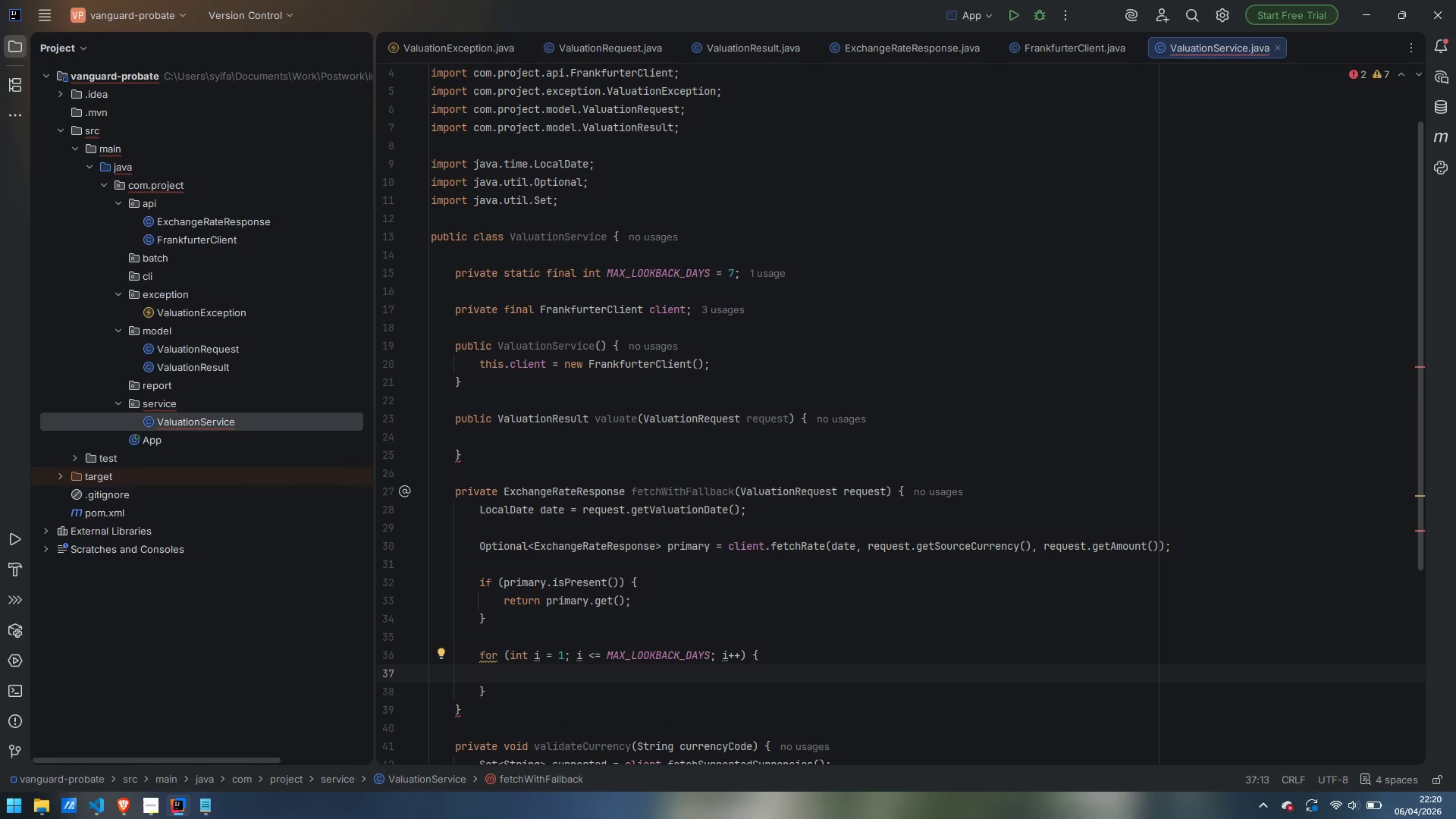 
type(LocalDate)
 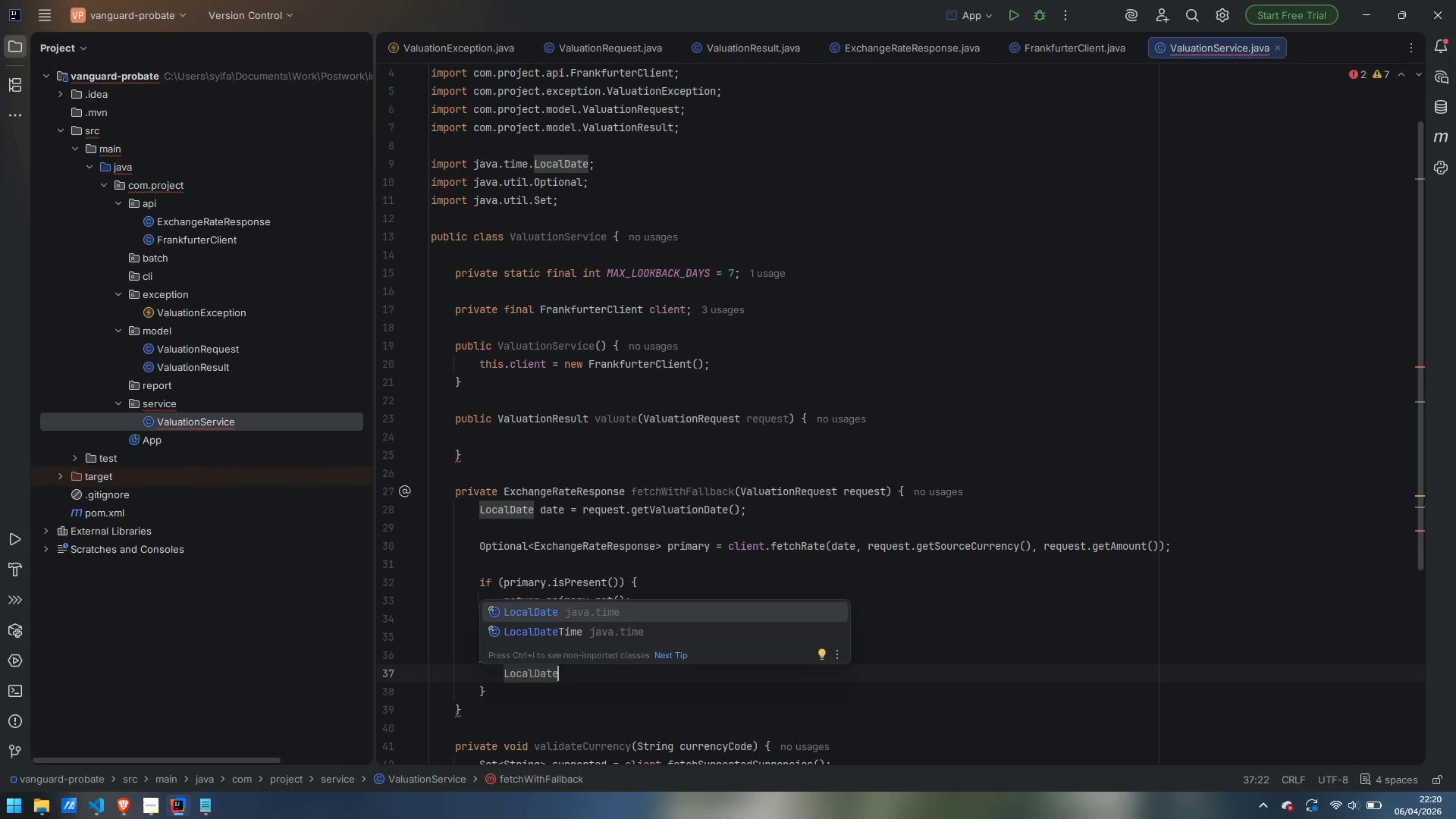 
key(Enter)
 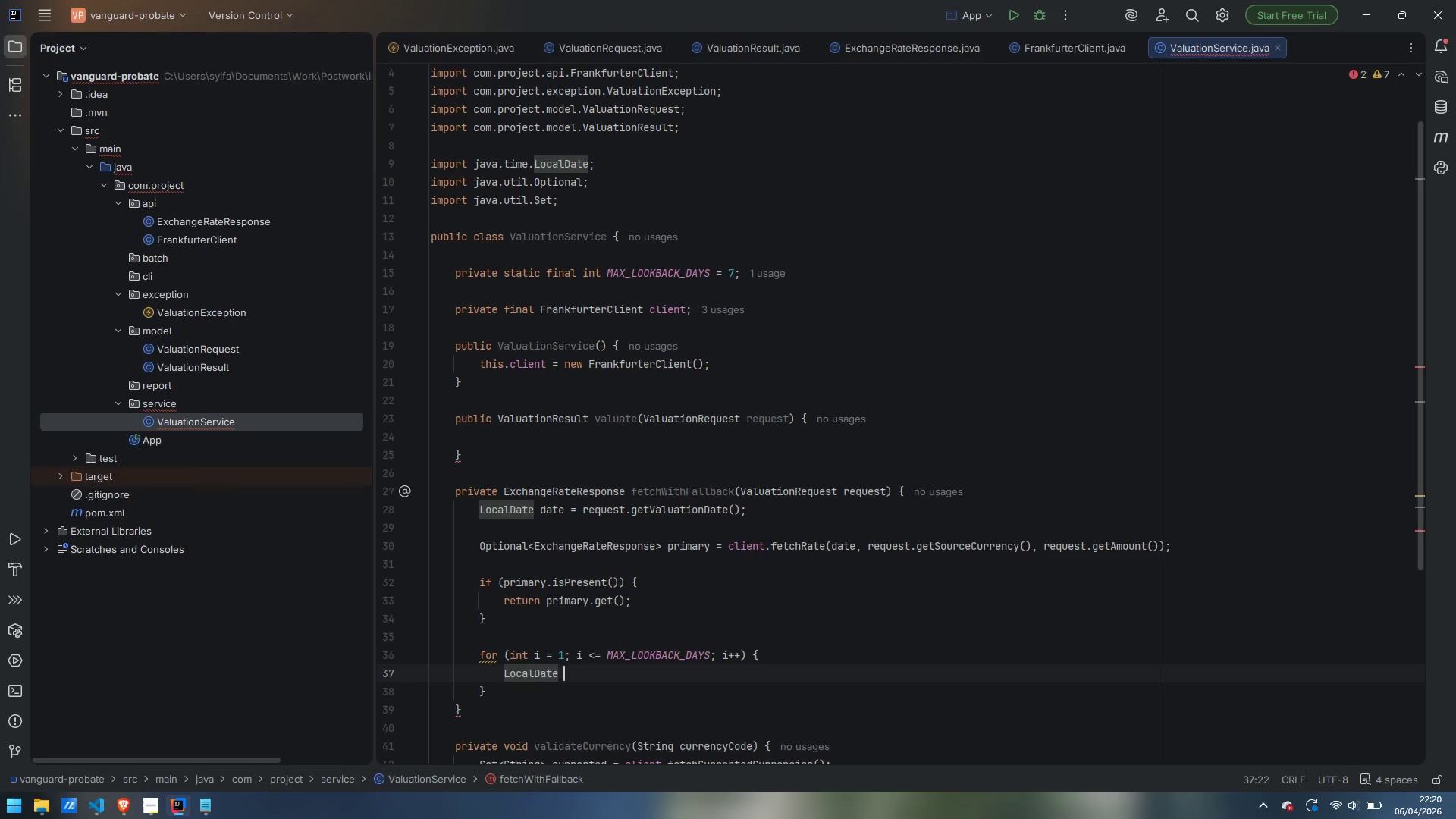 
type( cadida)
 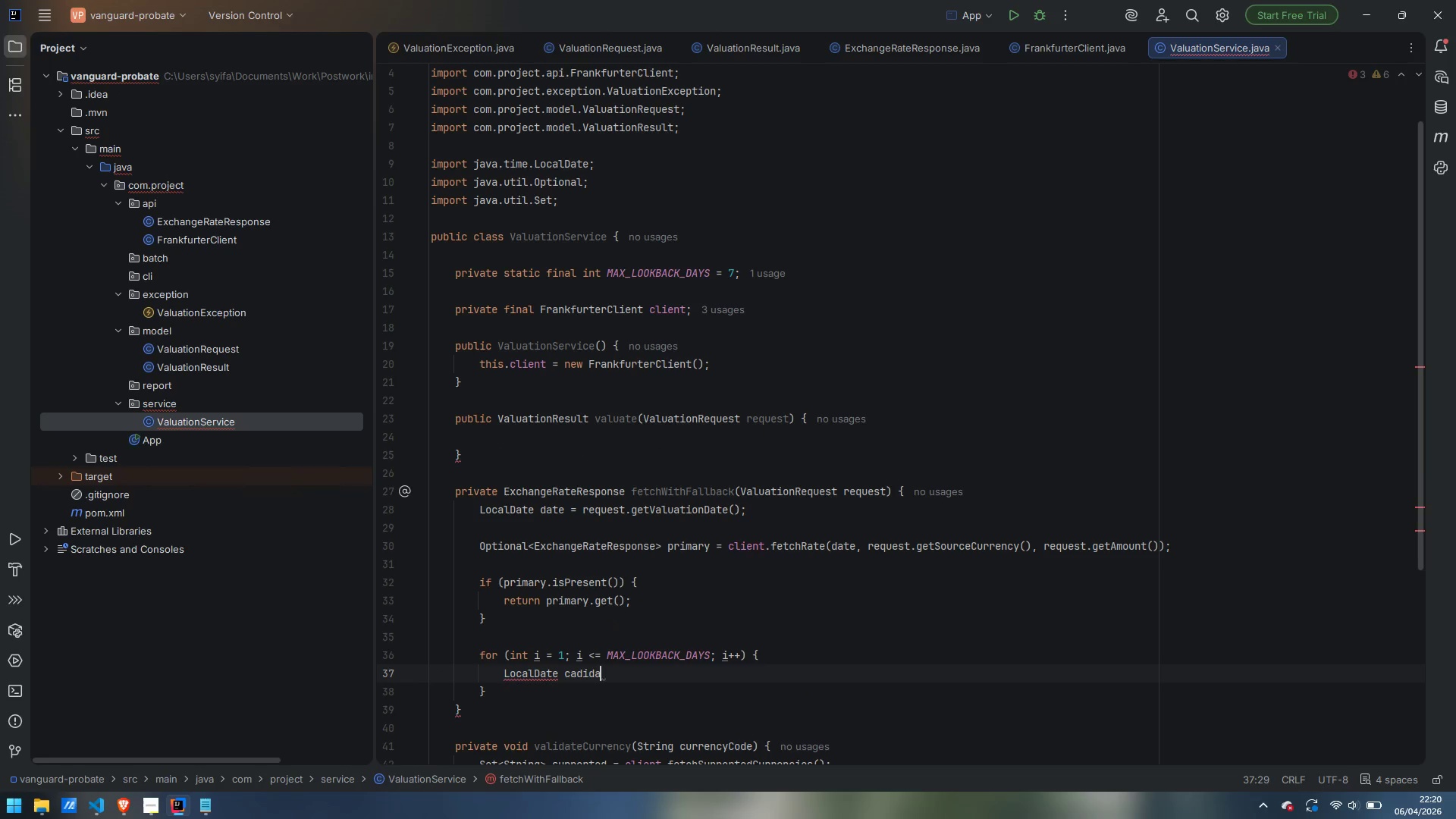 
key(Control+ControlLeft)
 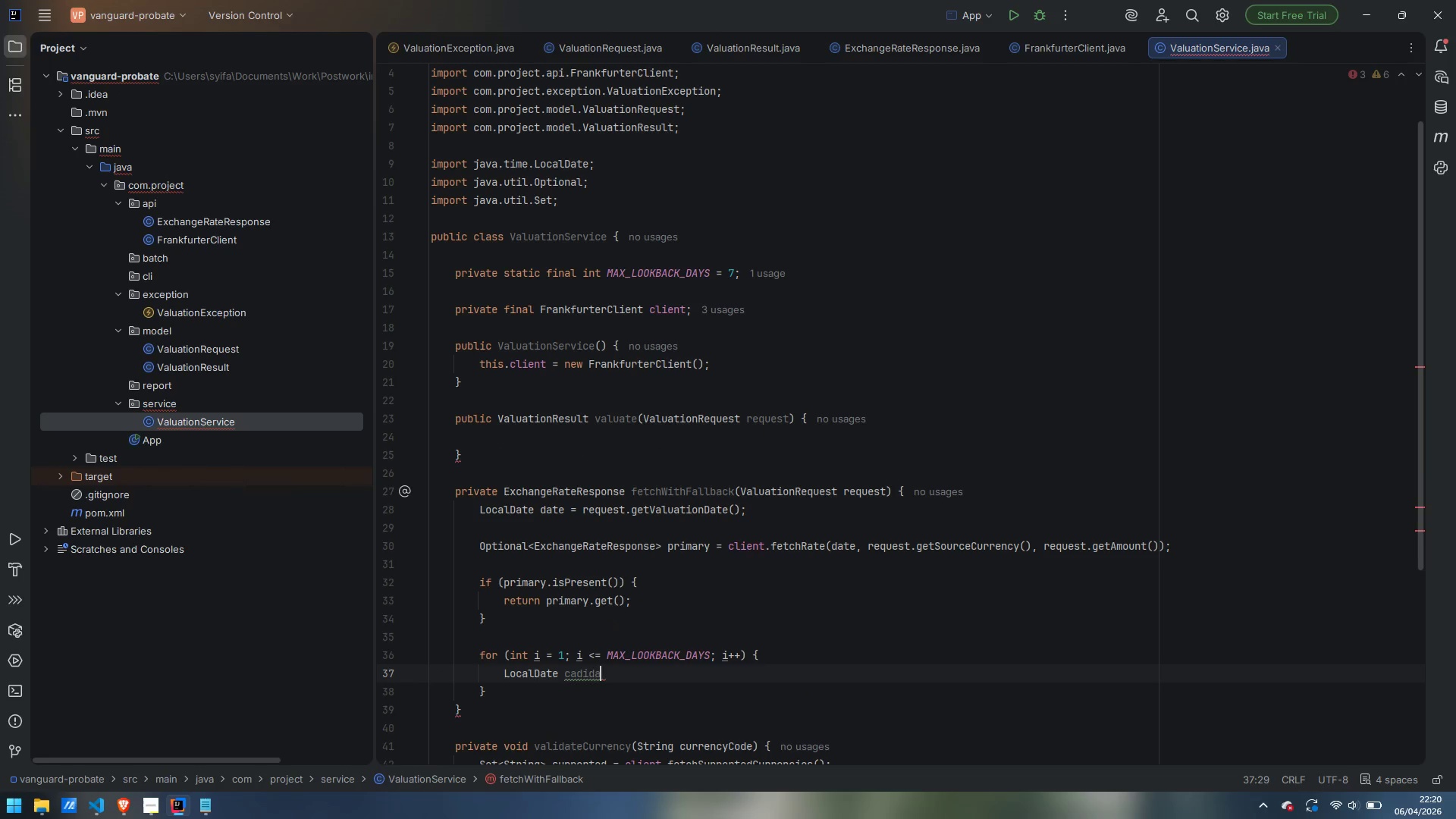 
key(Control+Backspace)
 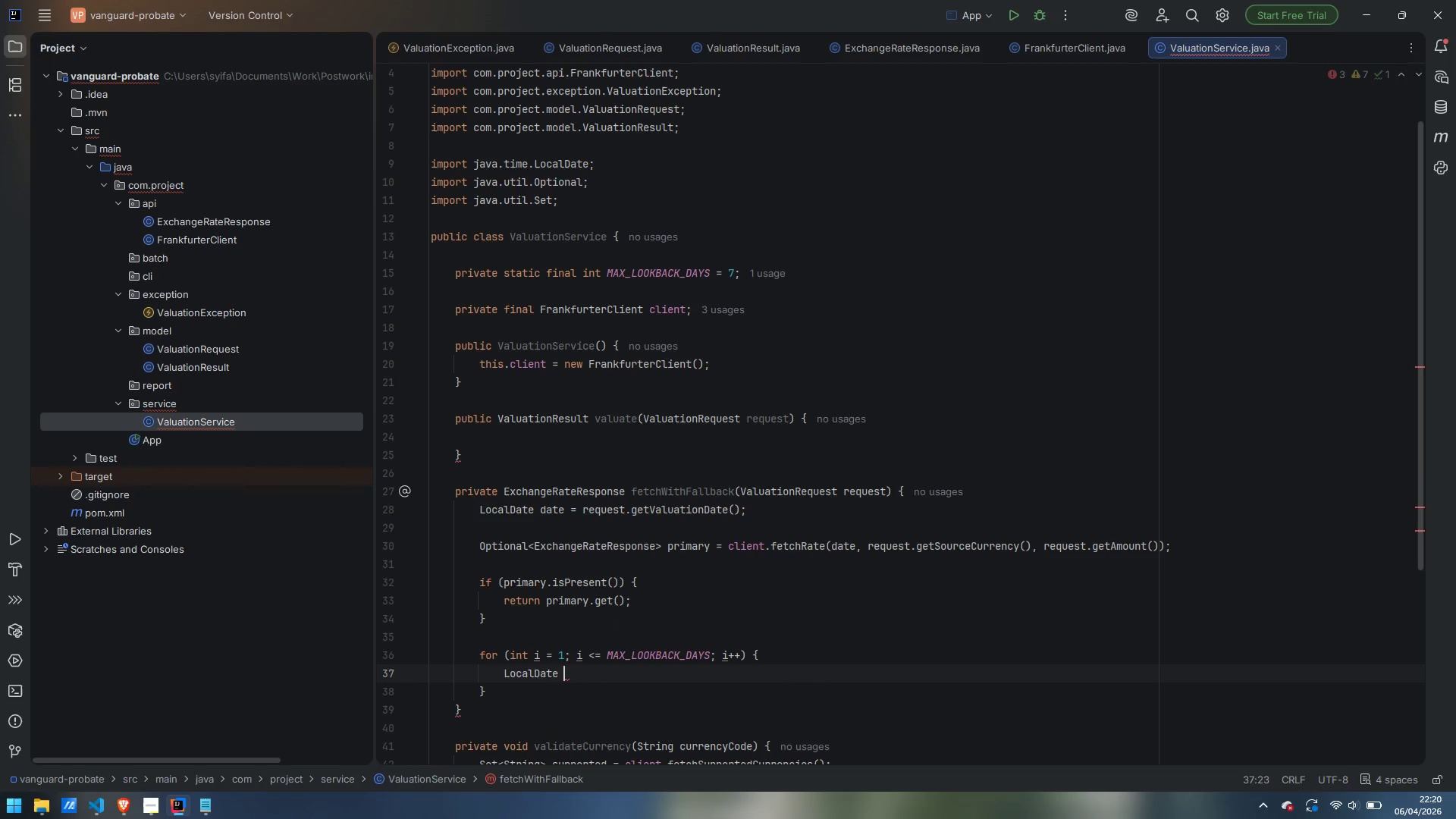 
type(candidate)
 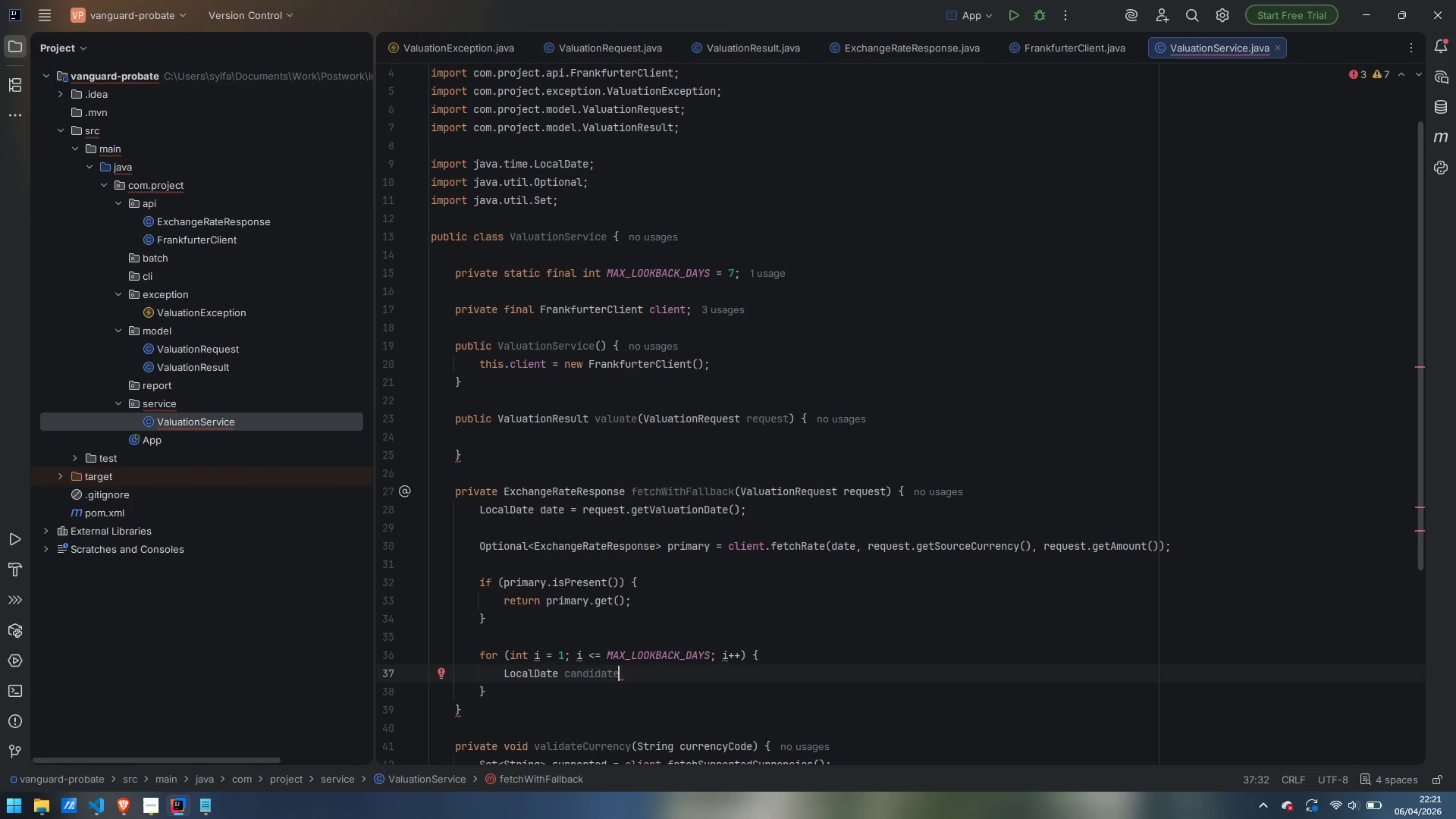 
wait(6.25)
 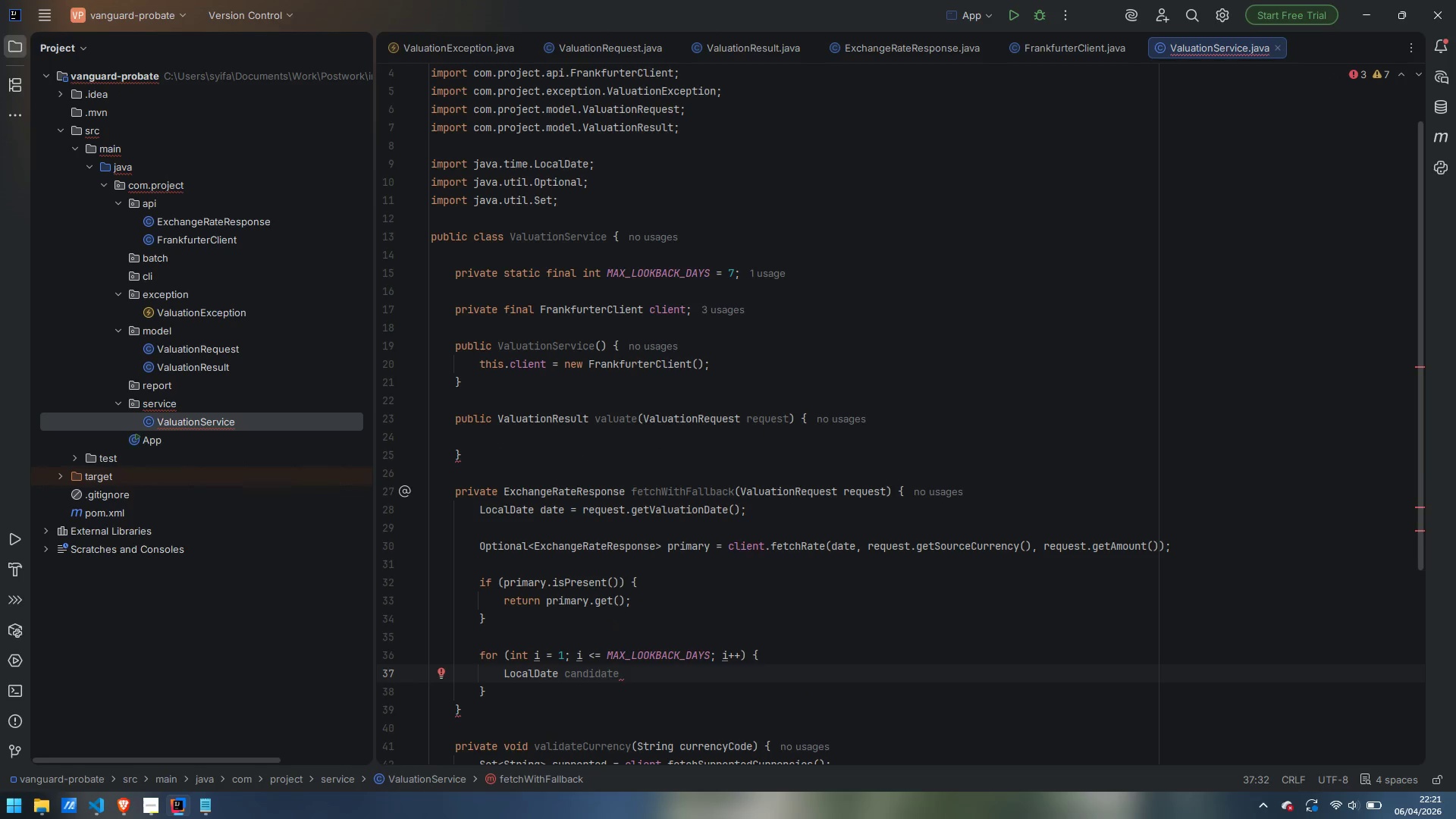 
type( = date.minusDays)
 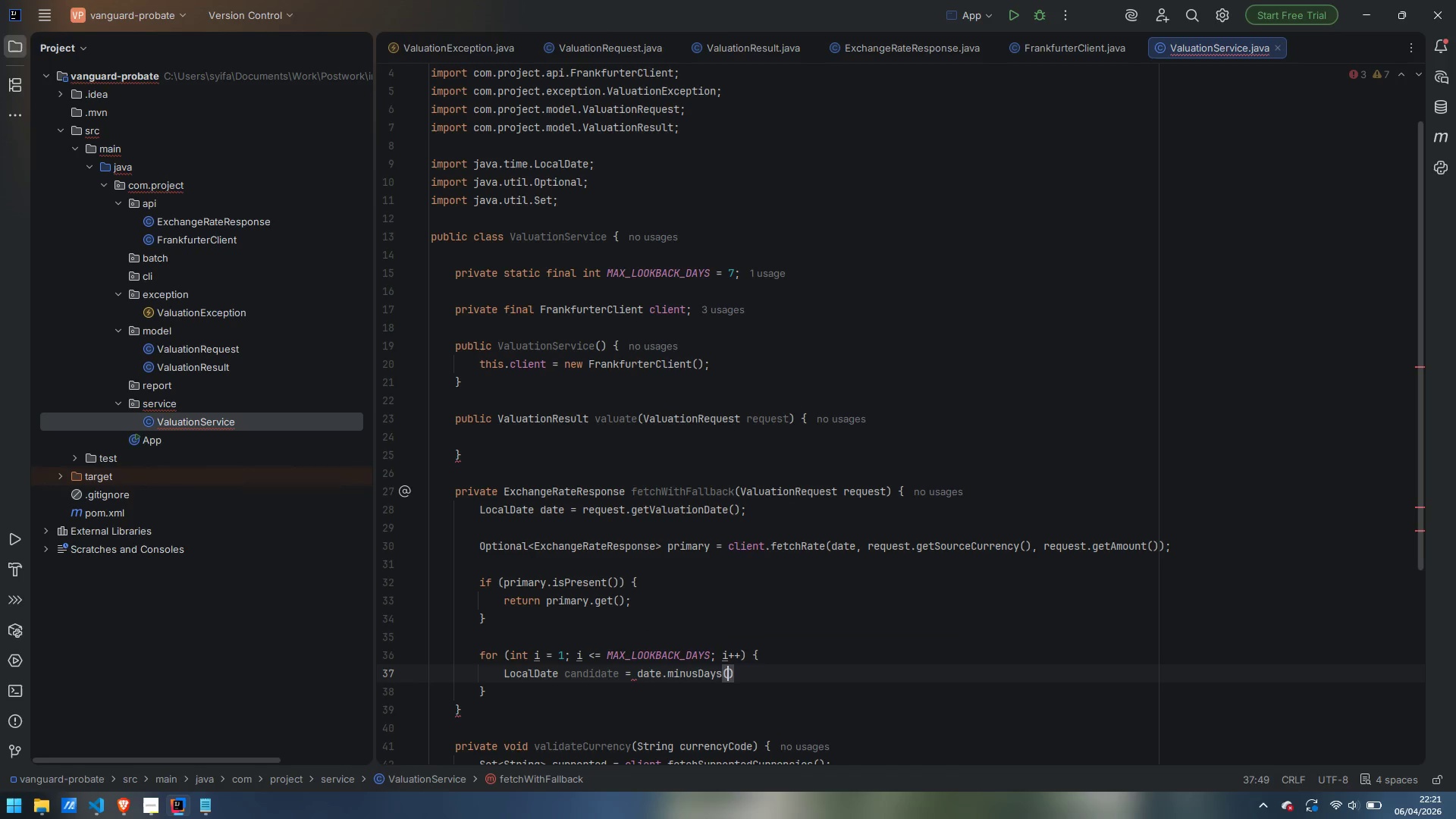 
 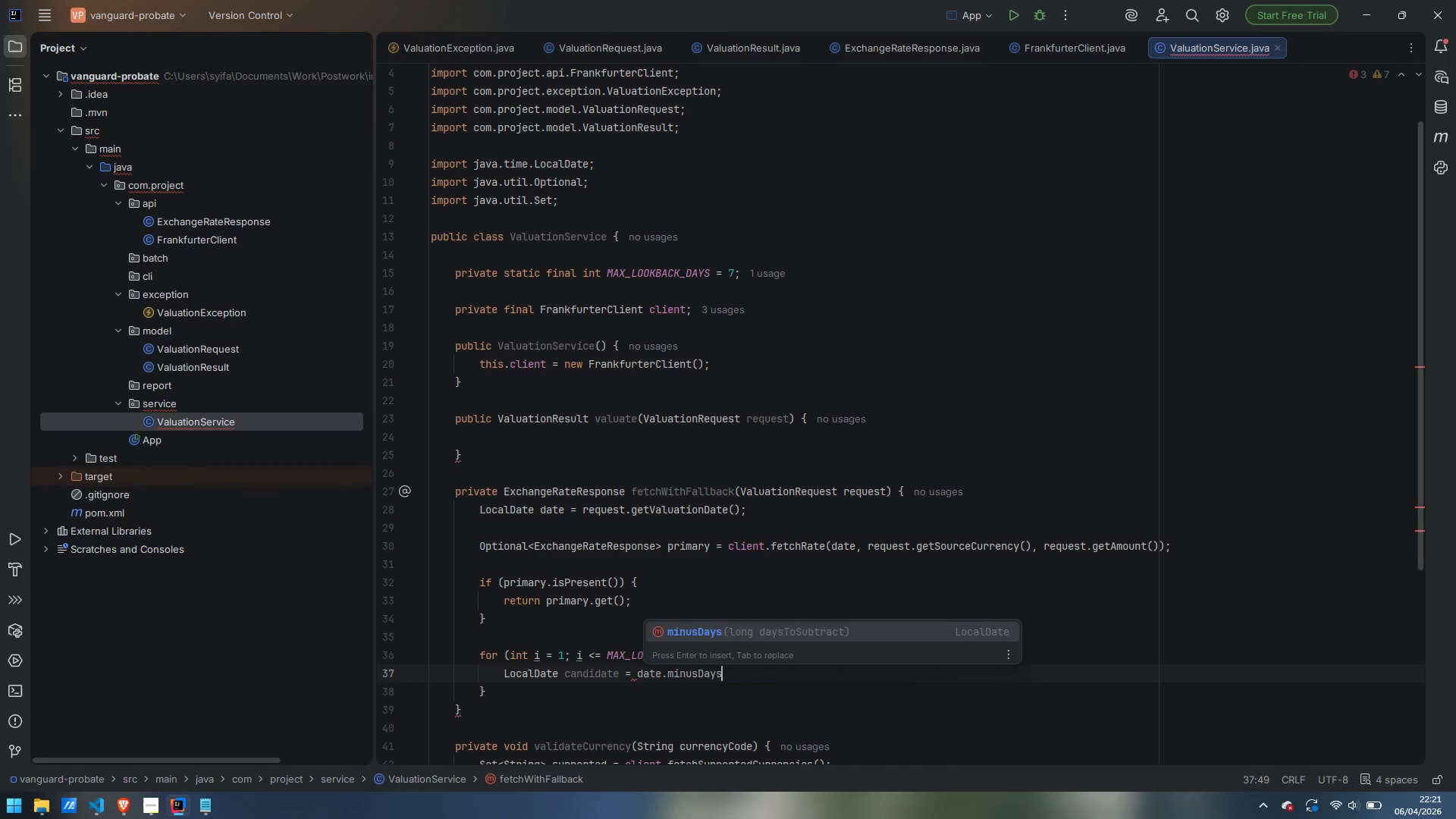 
key(Enter)
 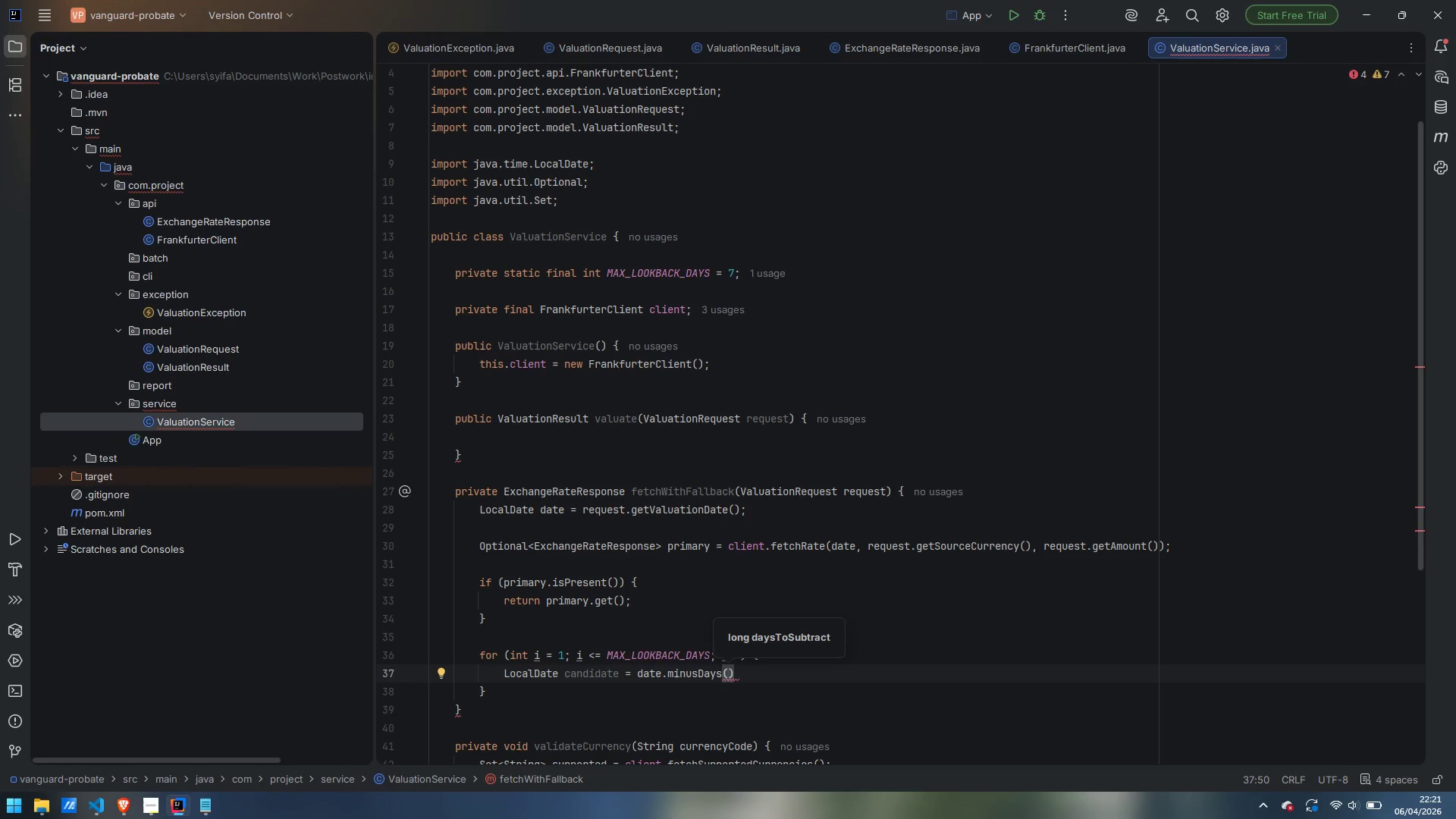 
wait(14.01)
 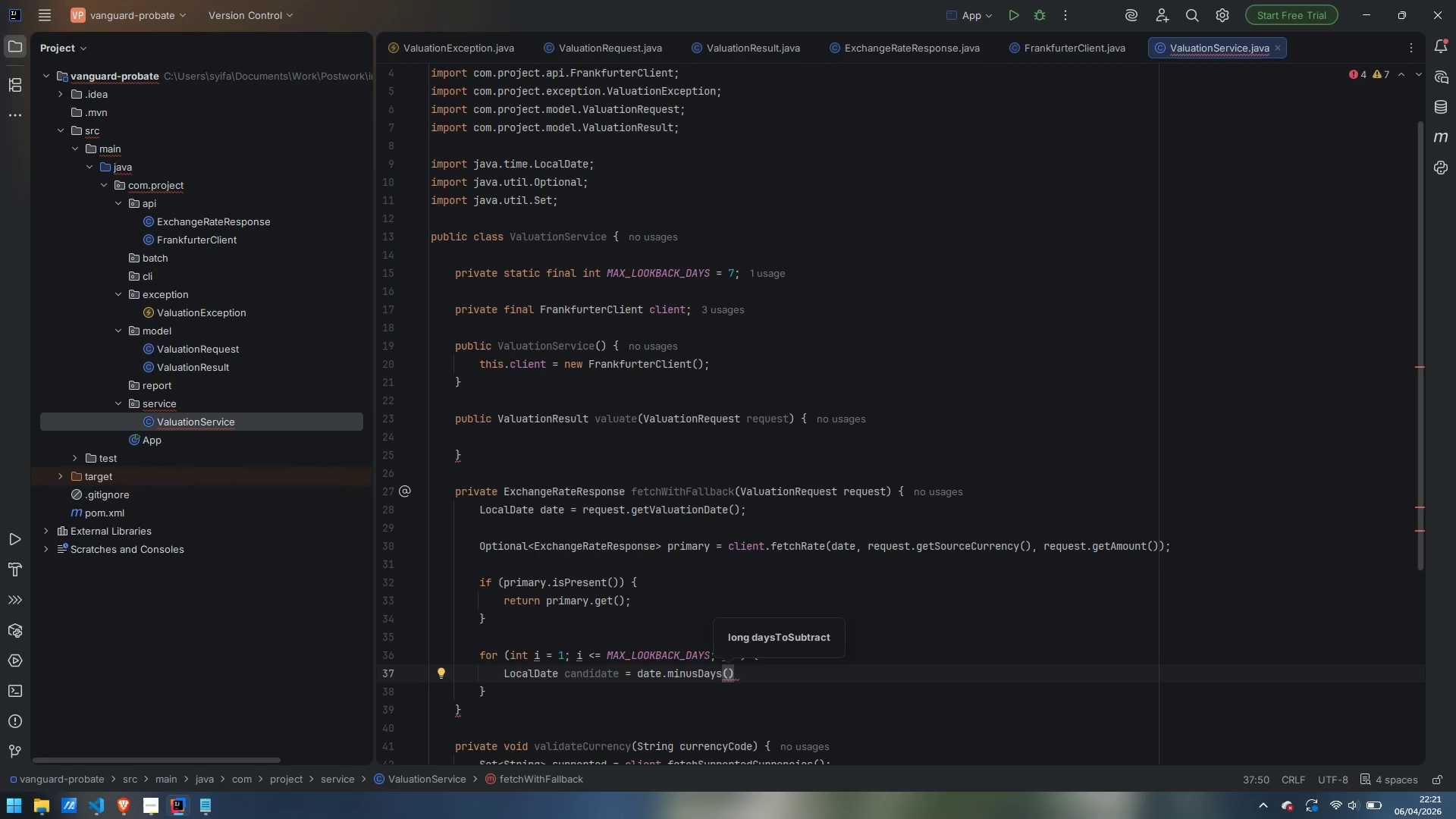 
key(I)
 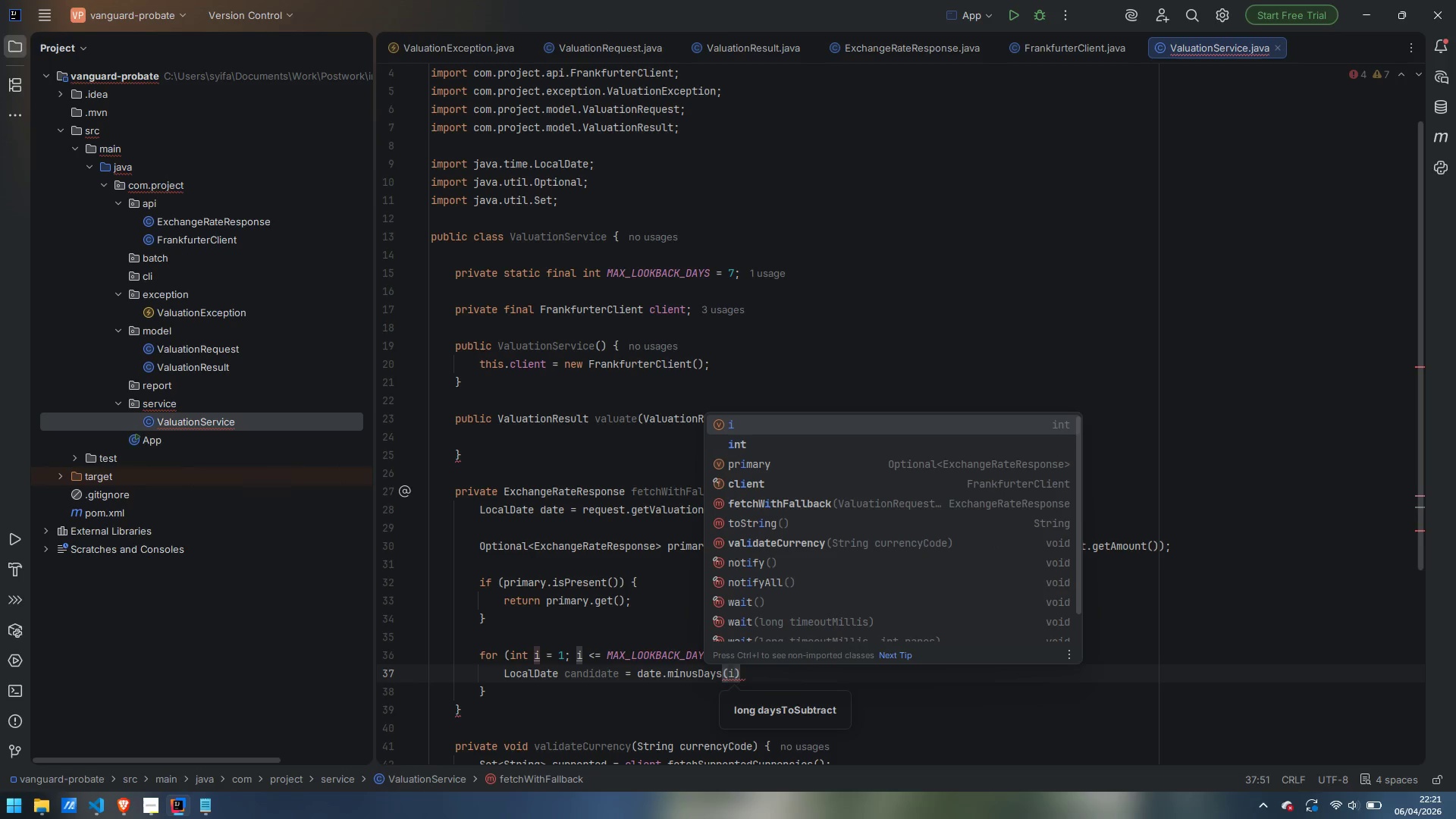 
key(ArrowRight)
 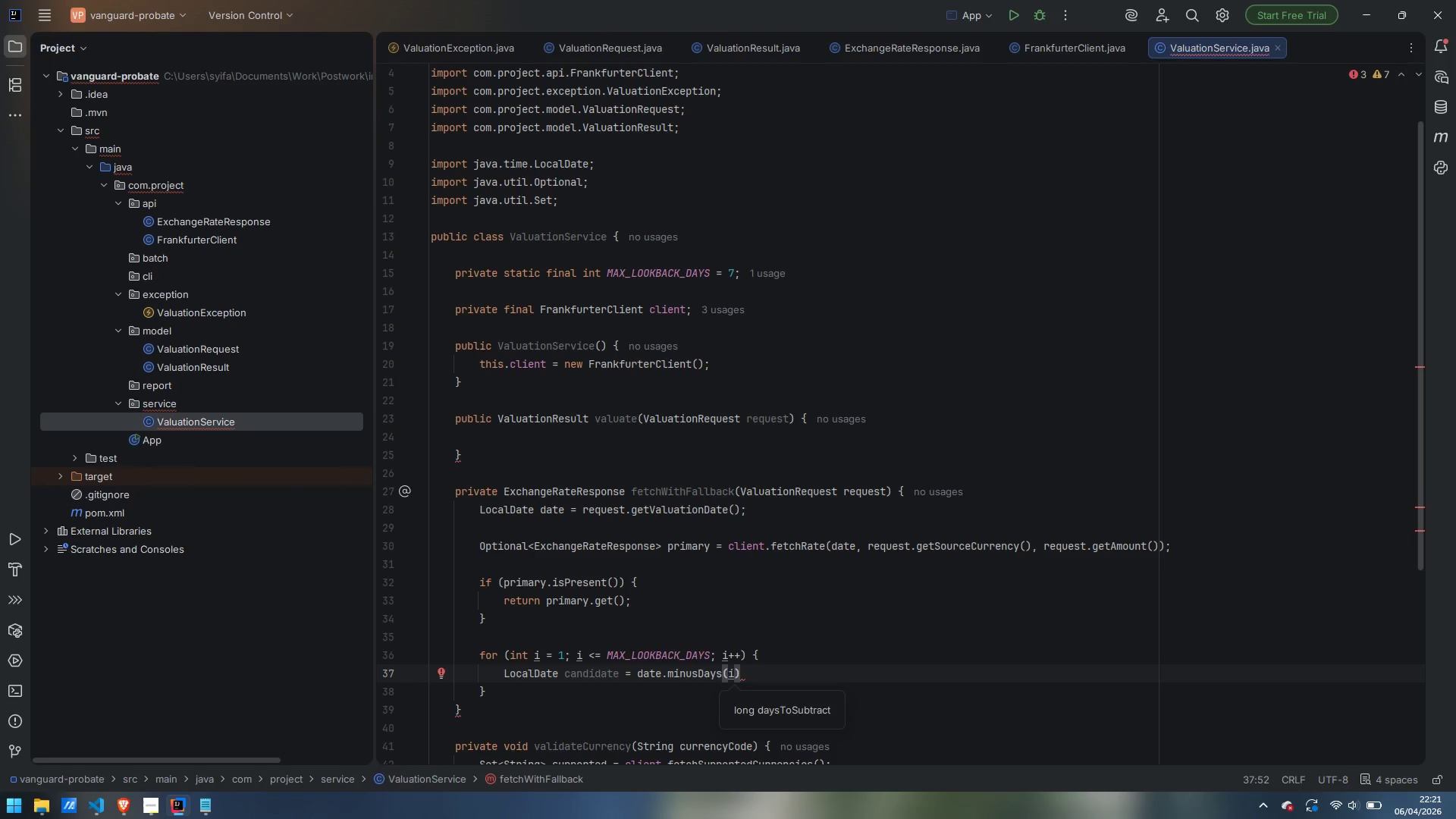 
key(Semicolon)
 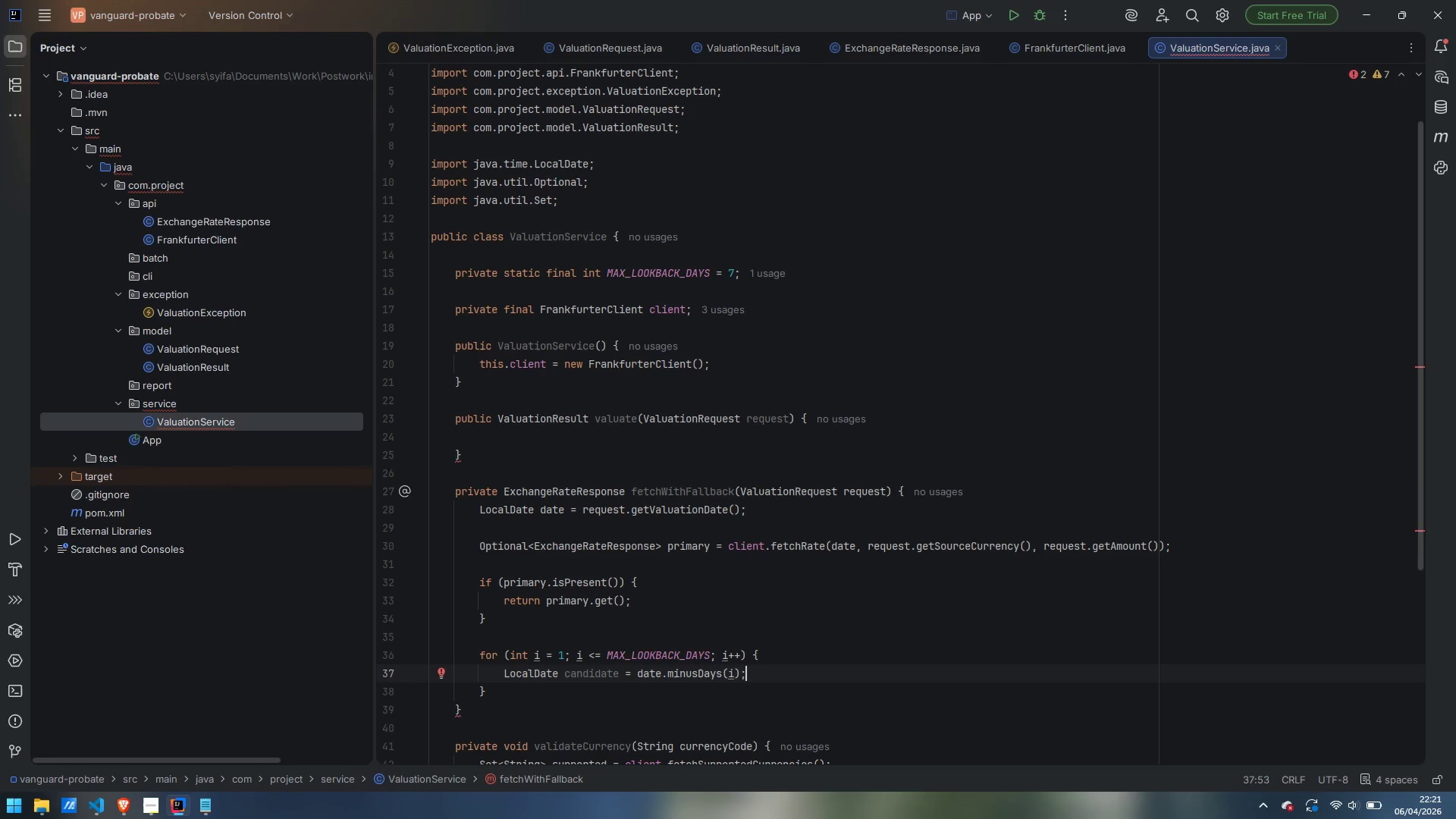 
key(Enter)
 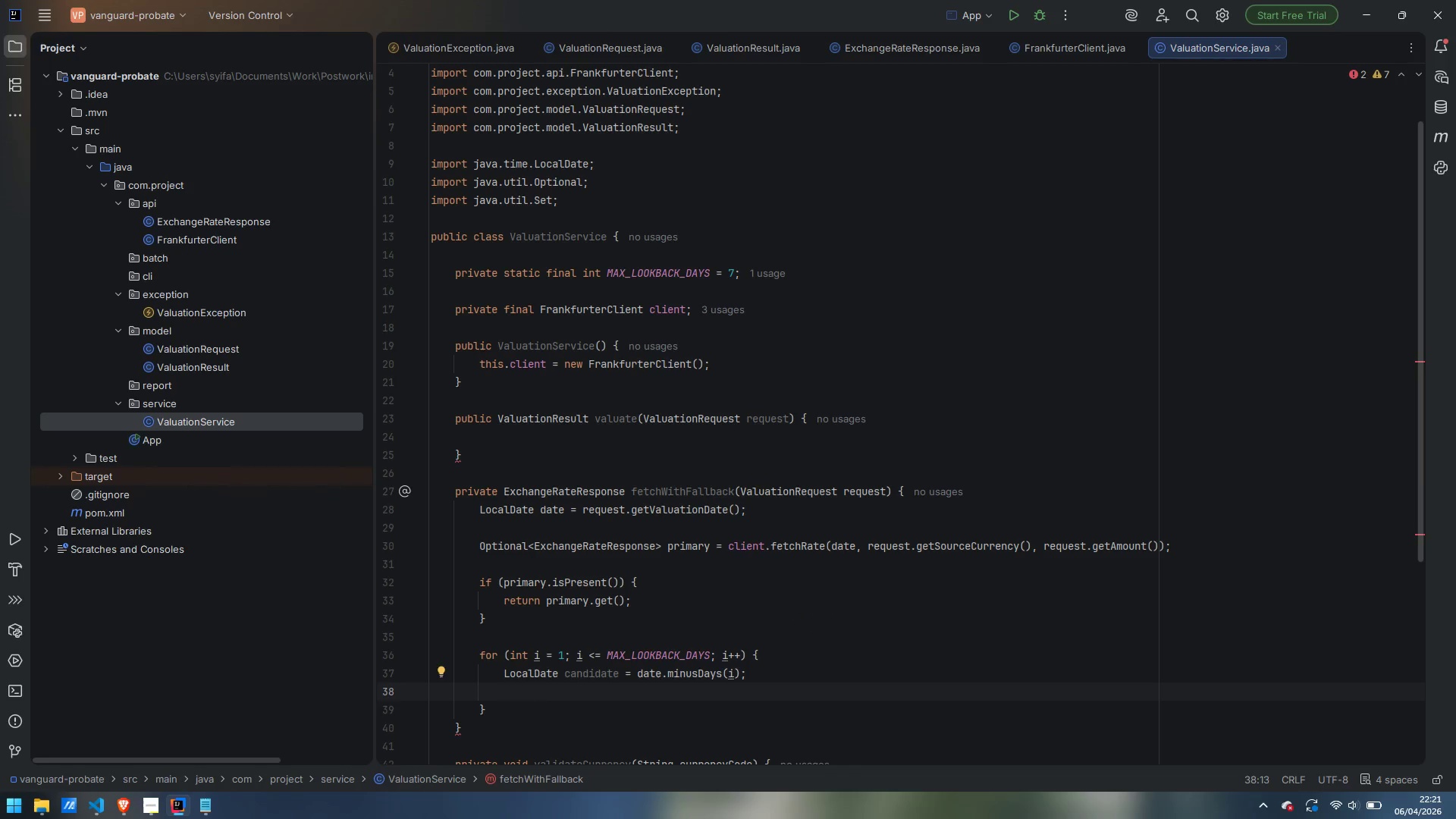 
type(Optinal)
key(Backspace)
key(Backspace)
key(Backspace)
type(onal)
 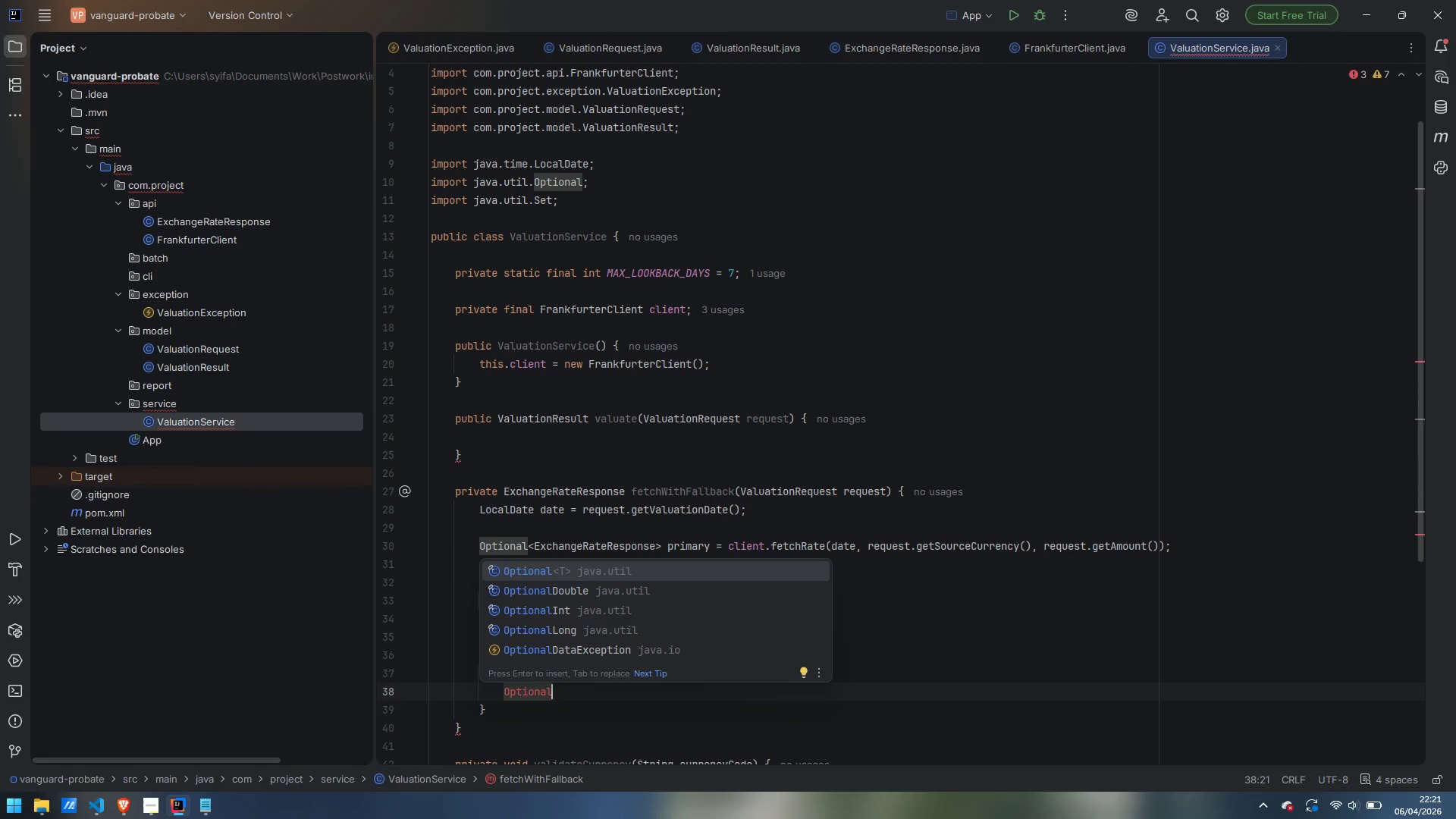 
key(Enter)
 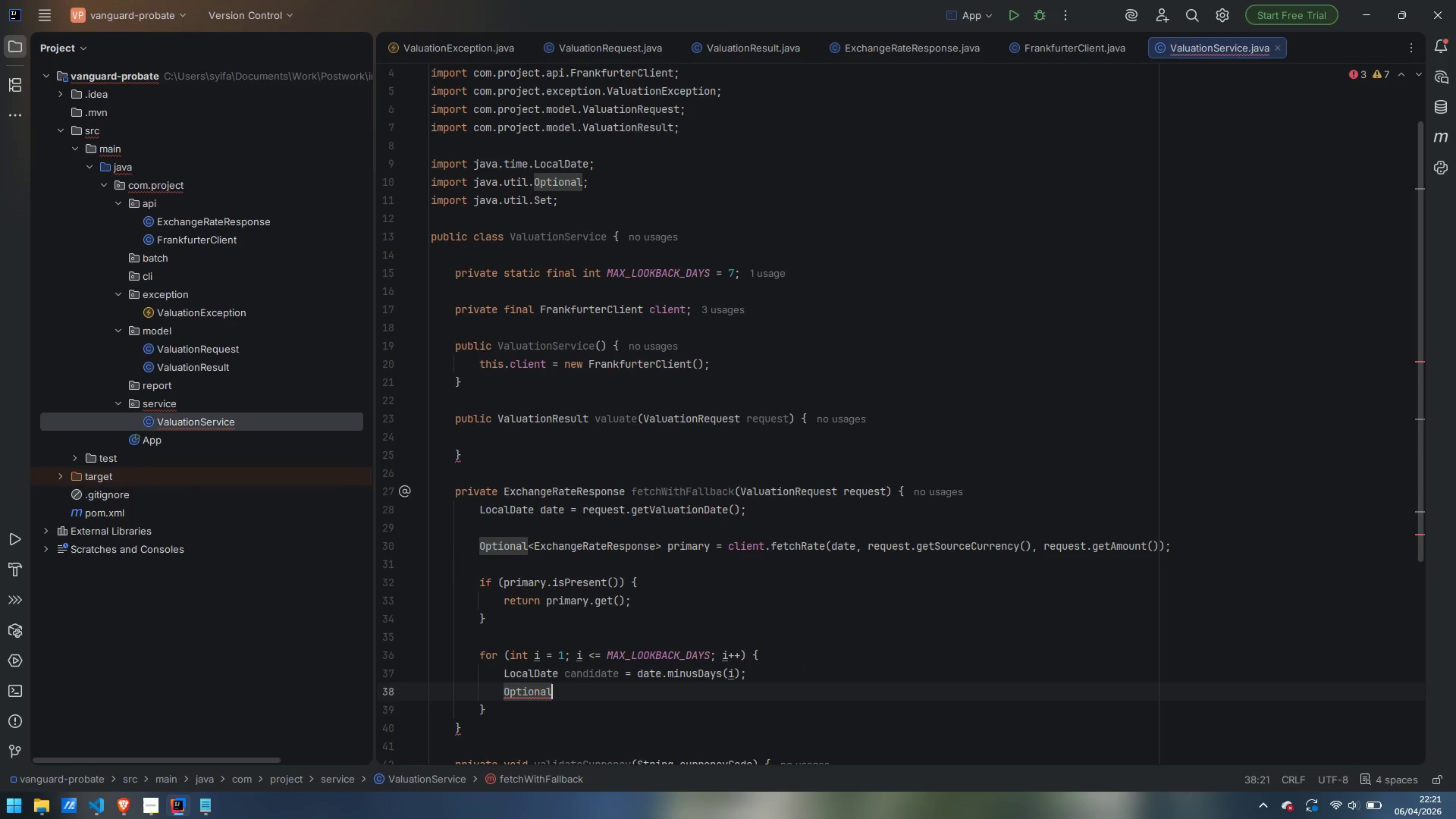 
type(<ExchangeRateReponse)
 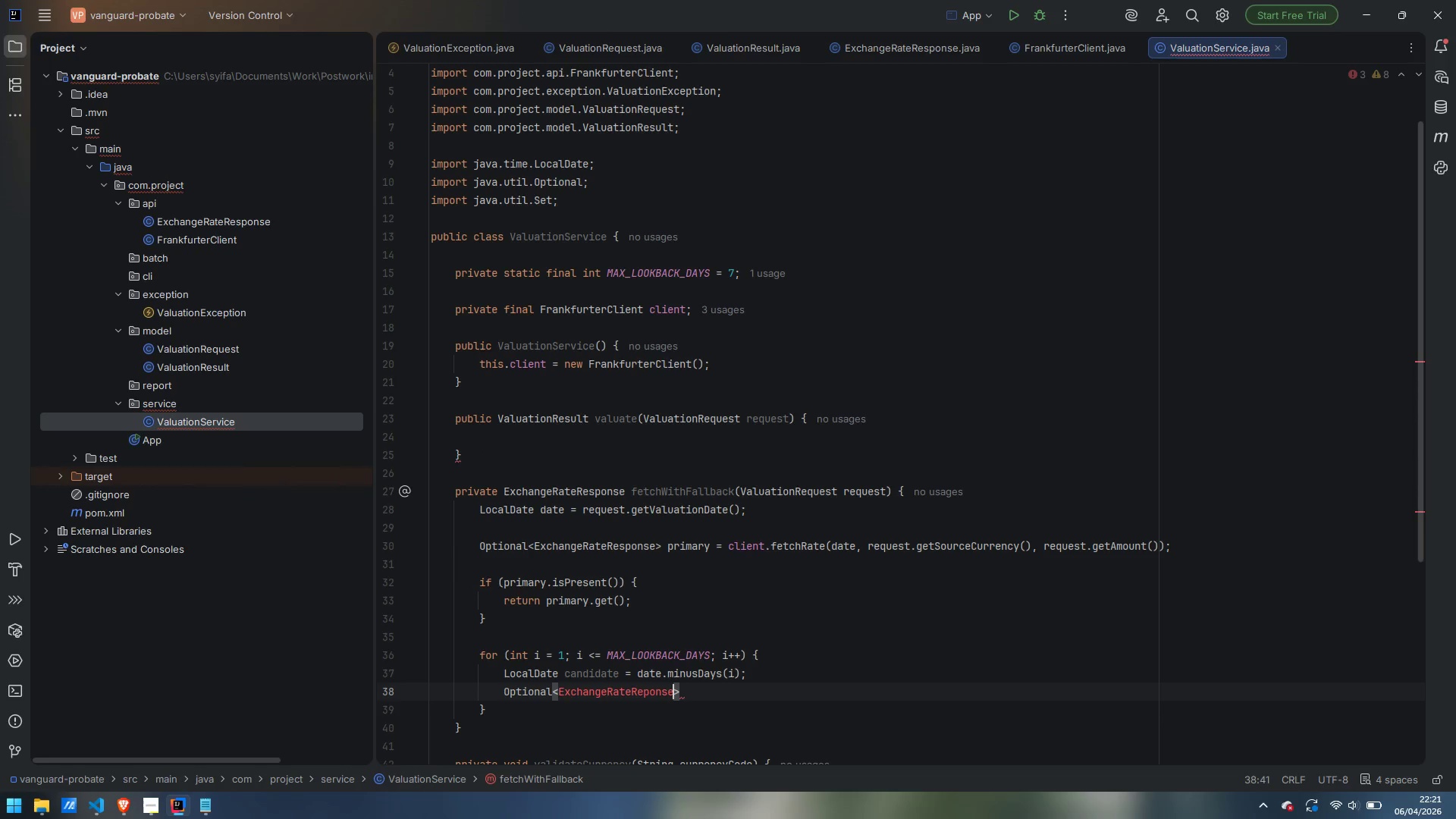 
key(ArrowLeft)
 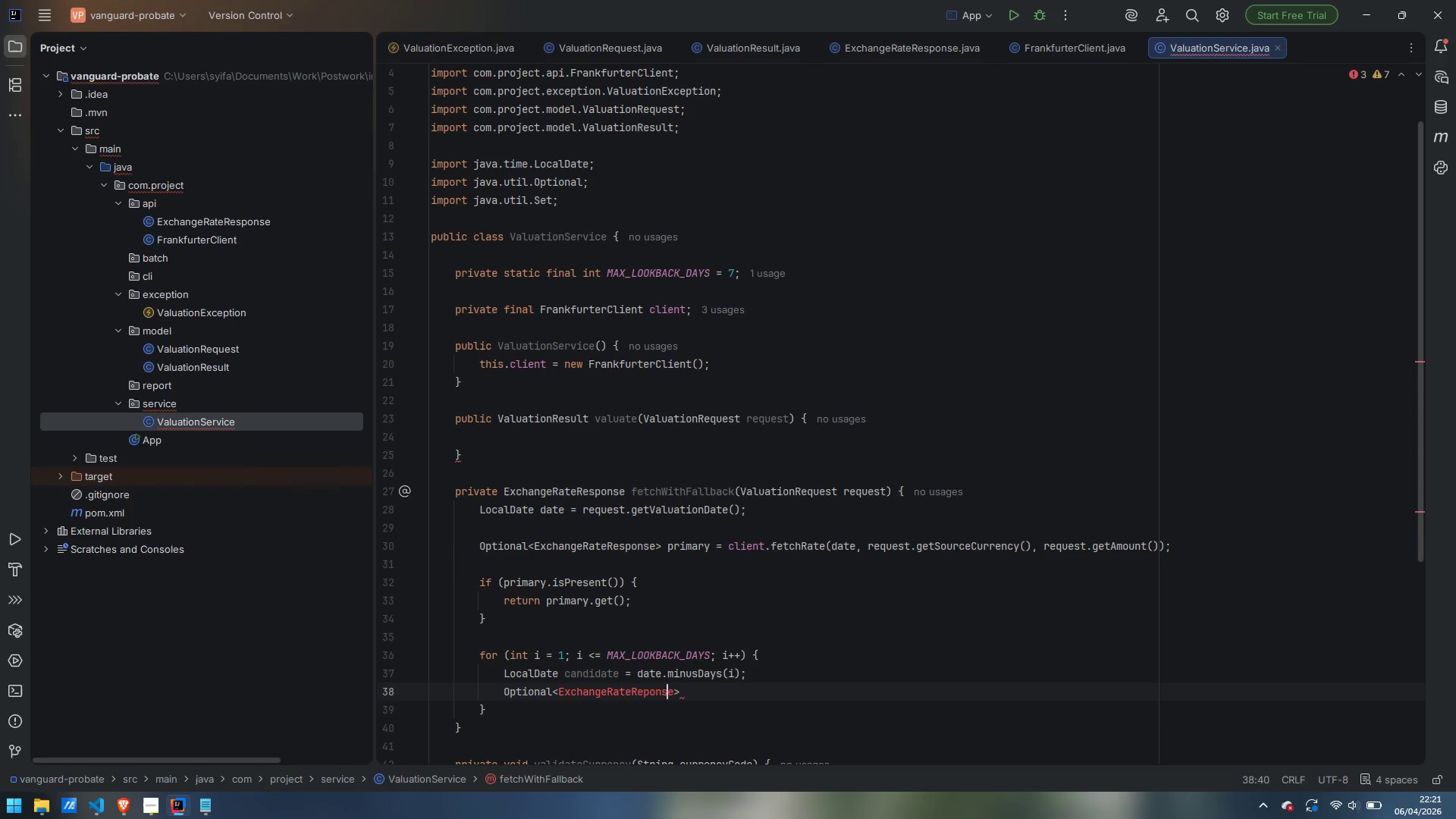 
key(ArrowLeft)
 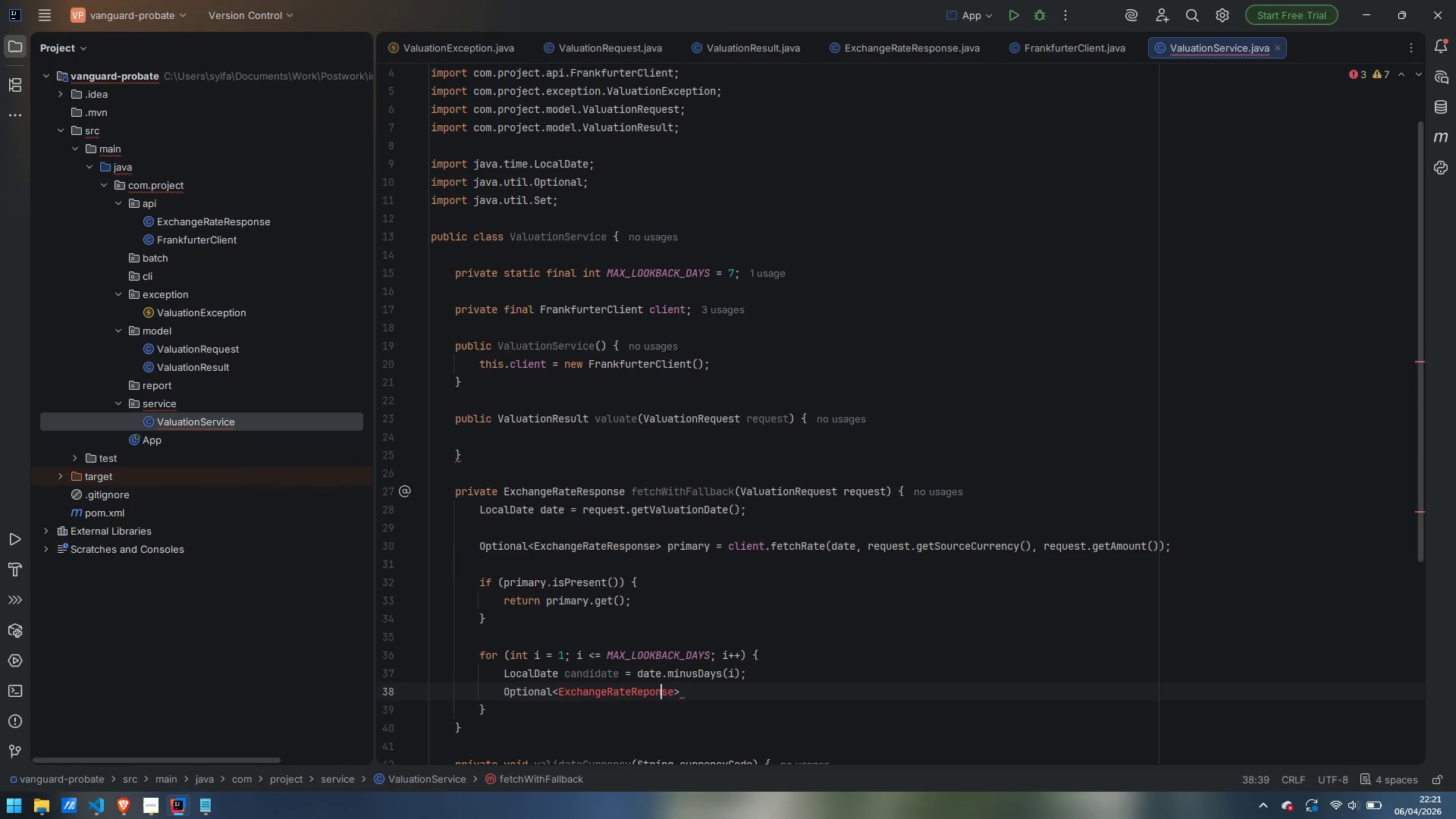 
key(ArrowLeft)
 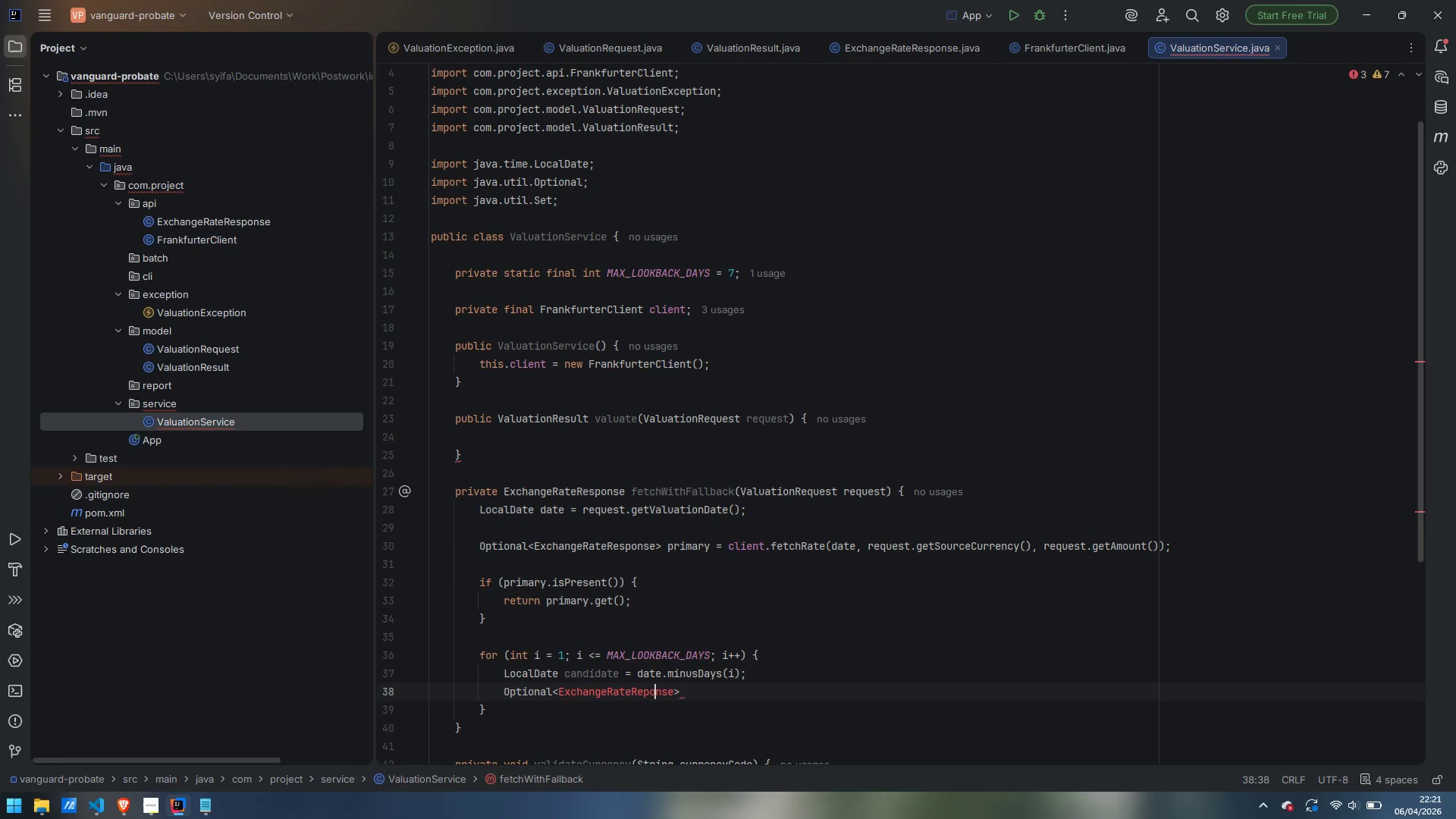 
key(ArrowLeft)
 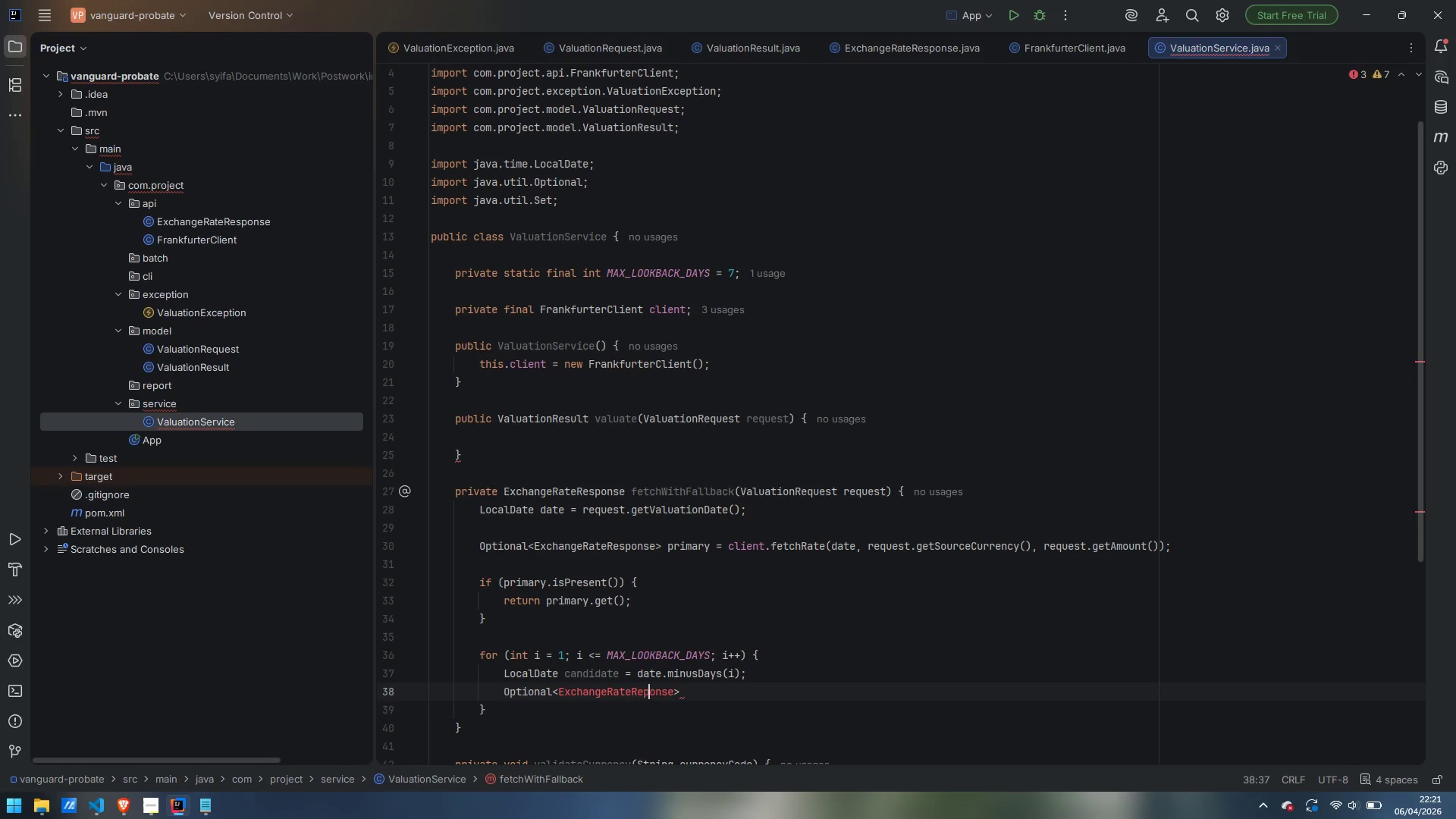 
key(ArrowLeft)
 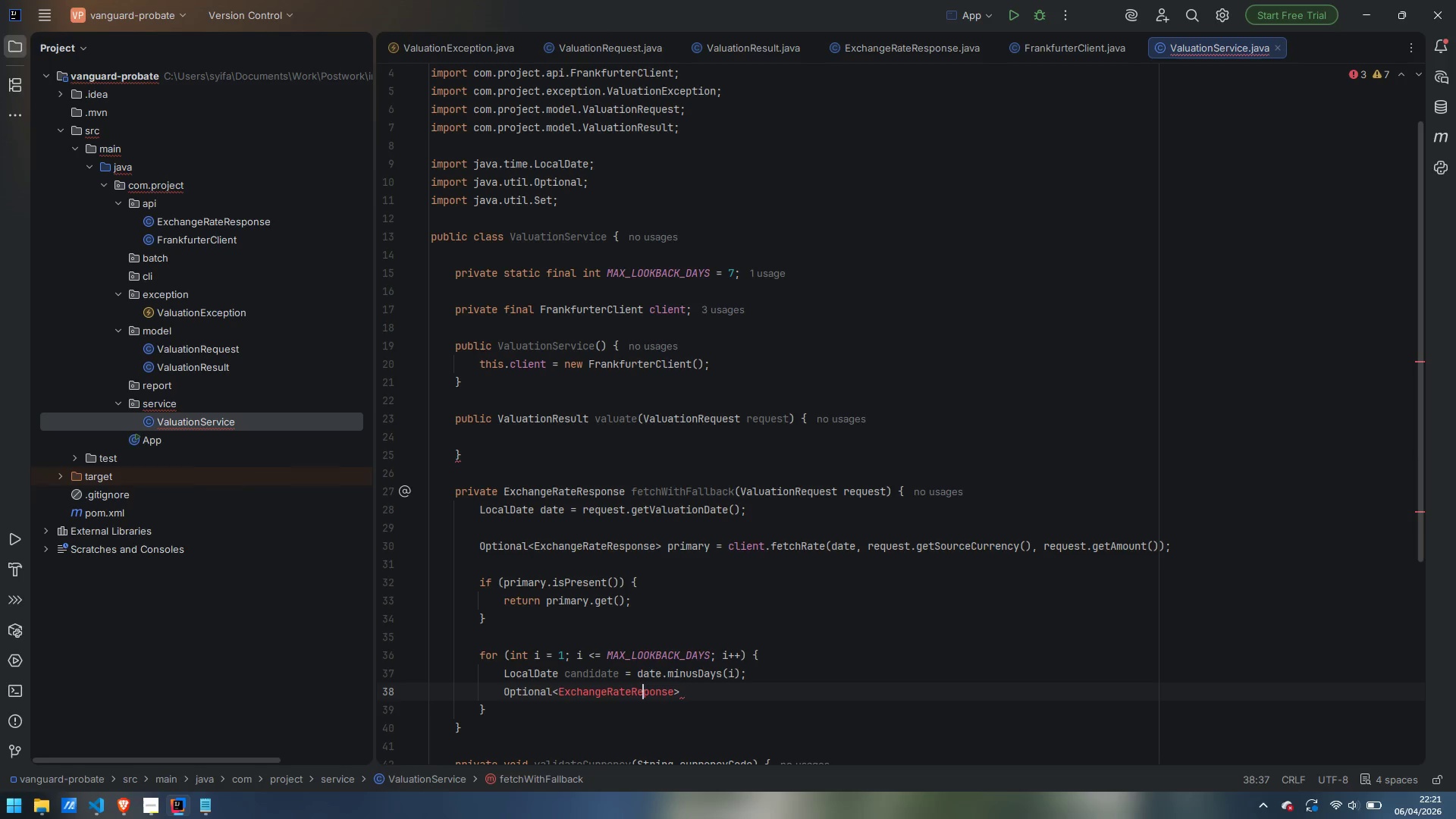 
key(S)
 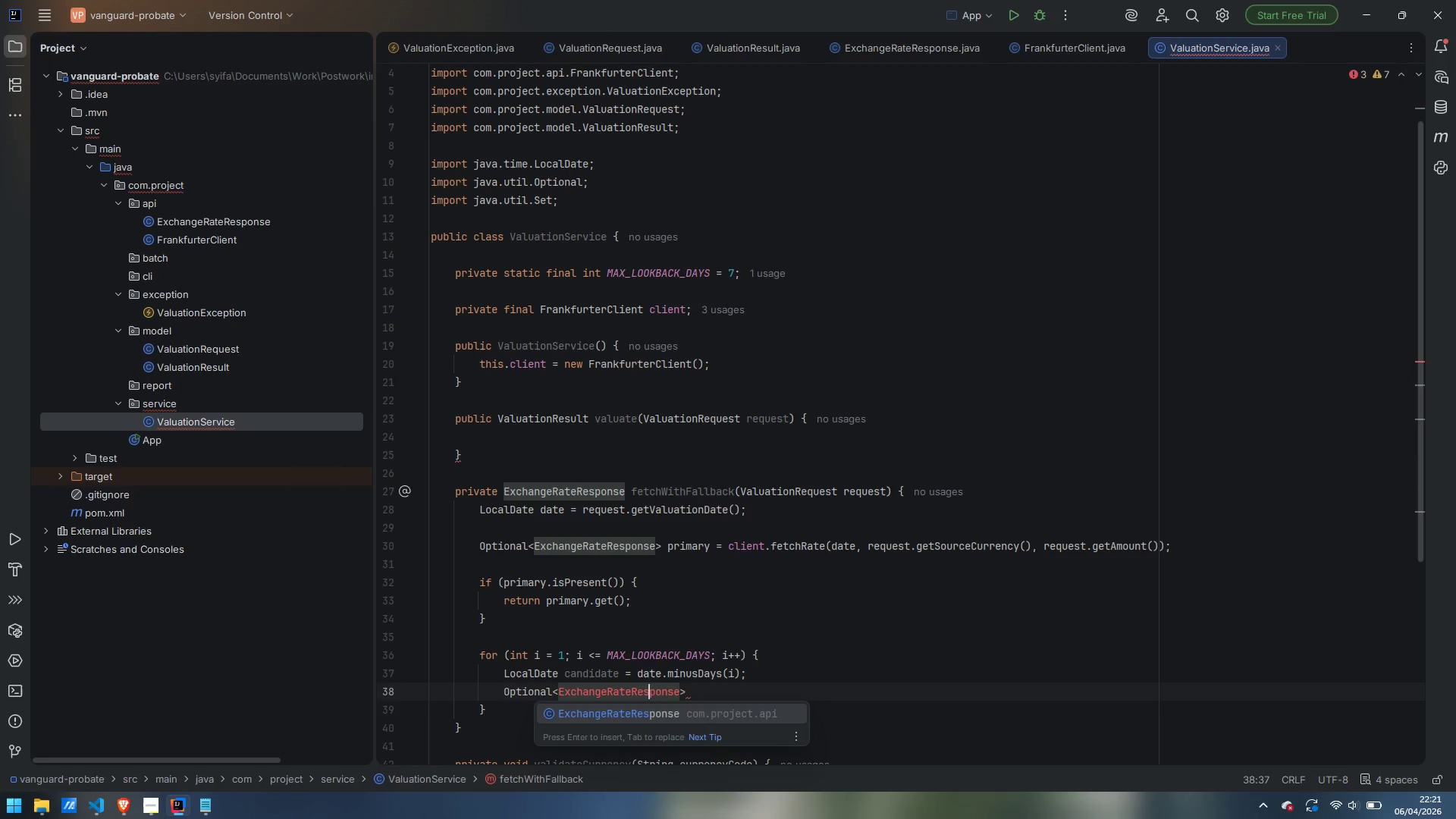 
key(Control+ArrowRight)
 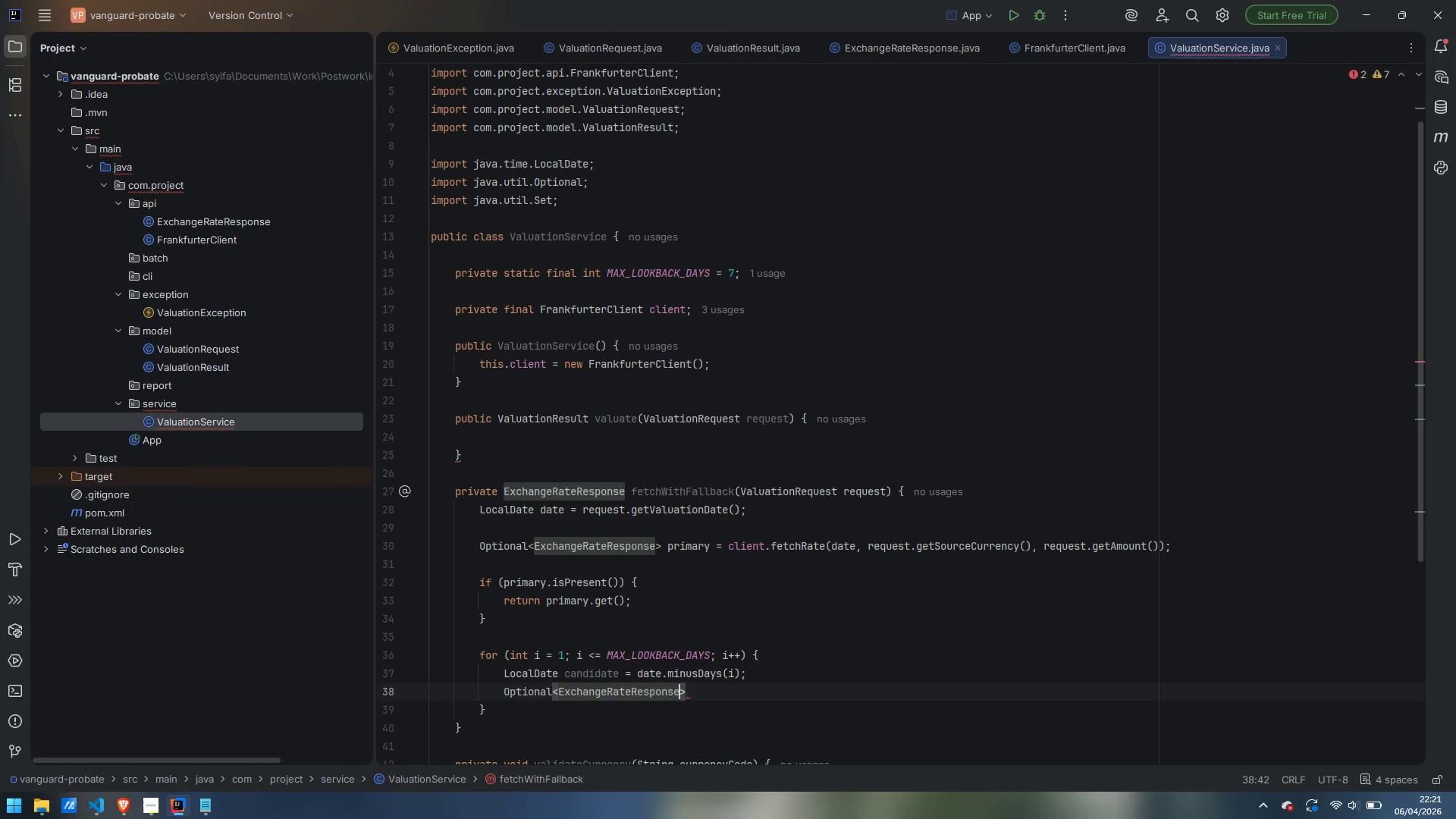 
key(ArrowRight)
 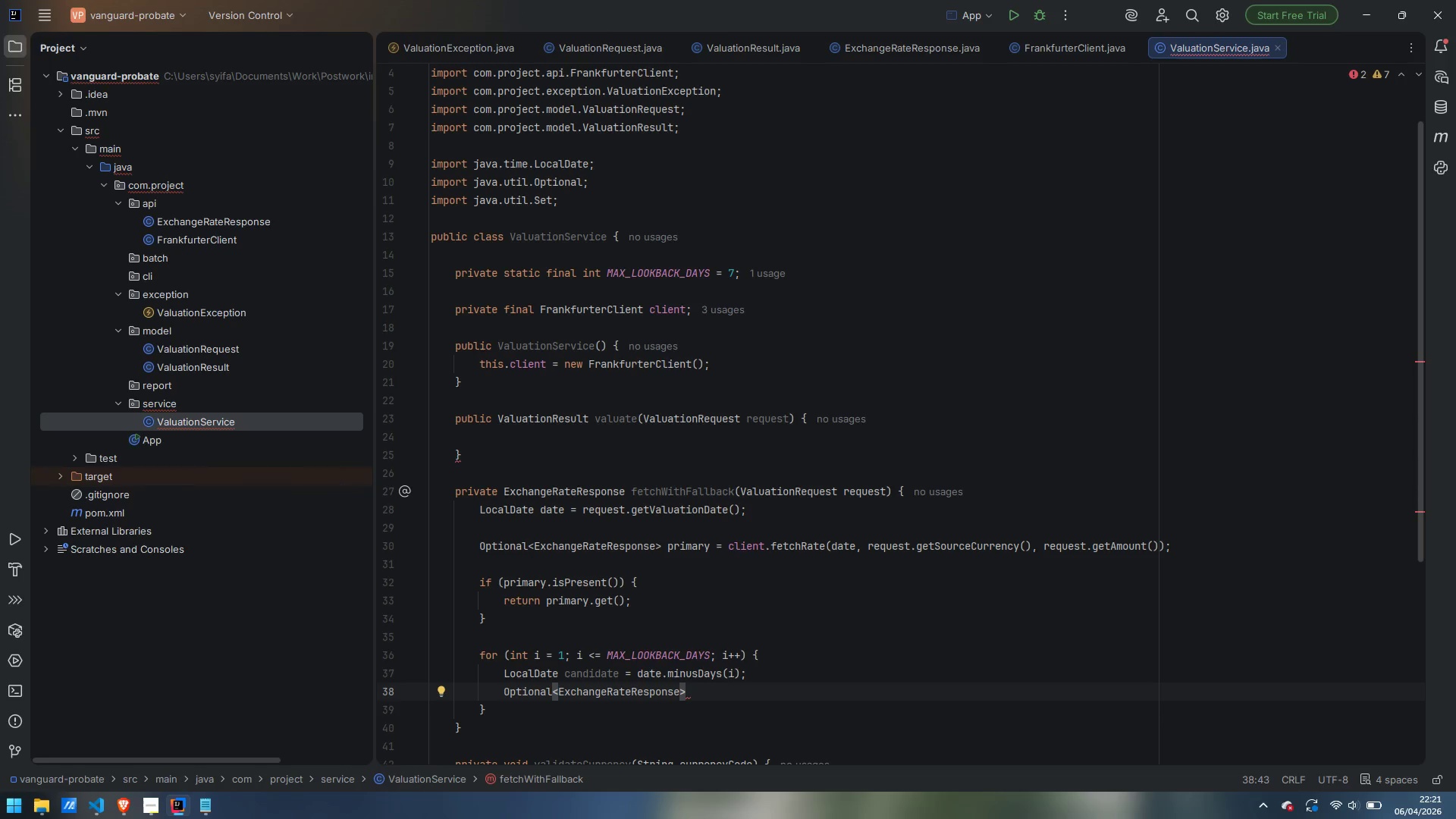 
type( result = client.fetchRate)
 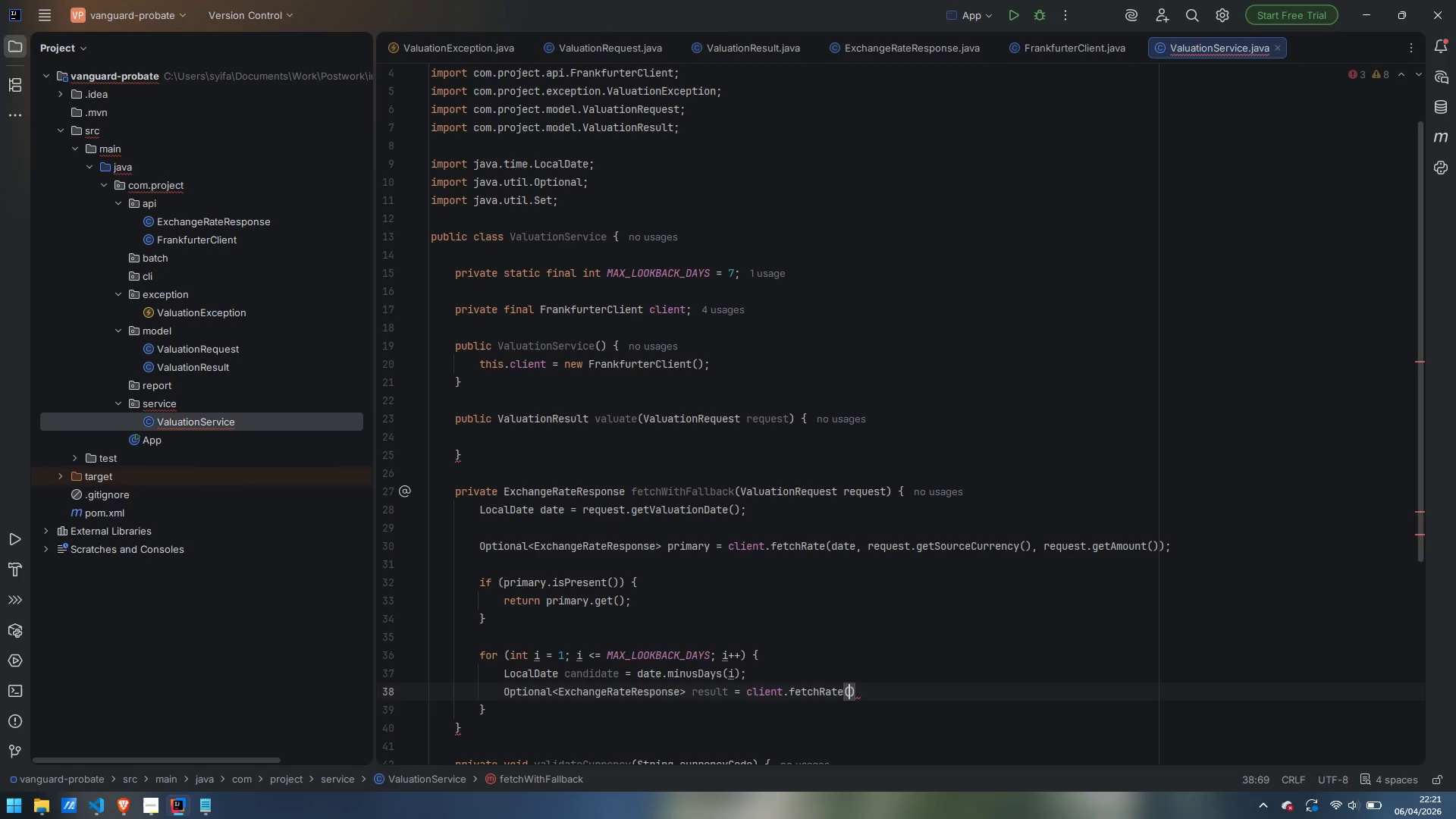 
 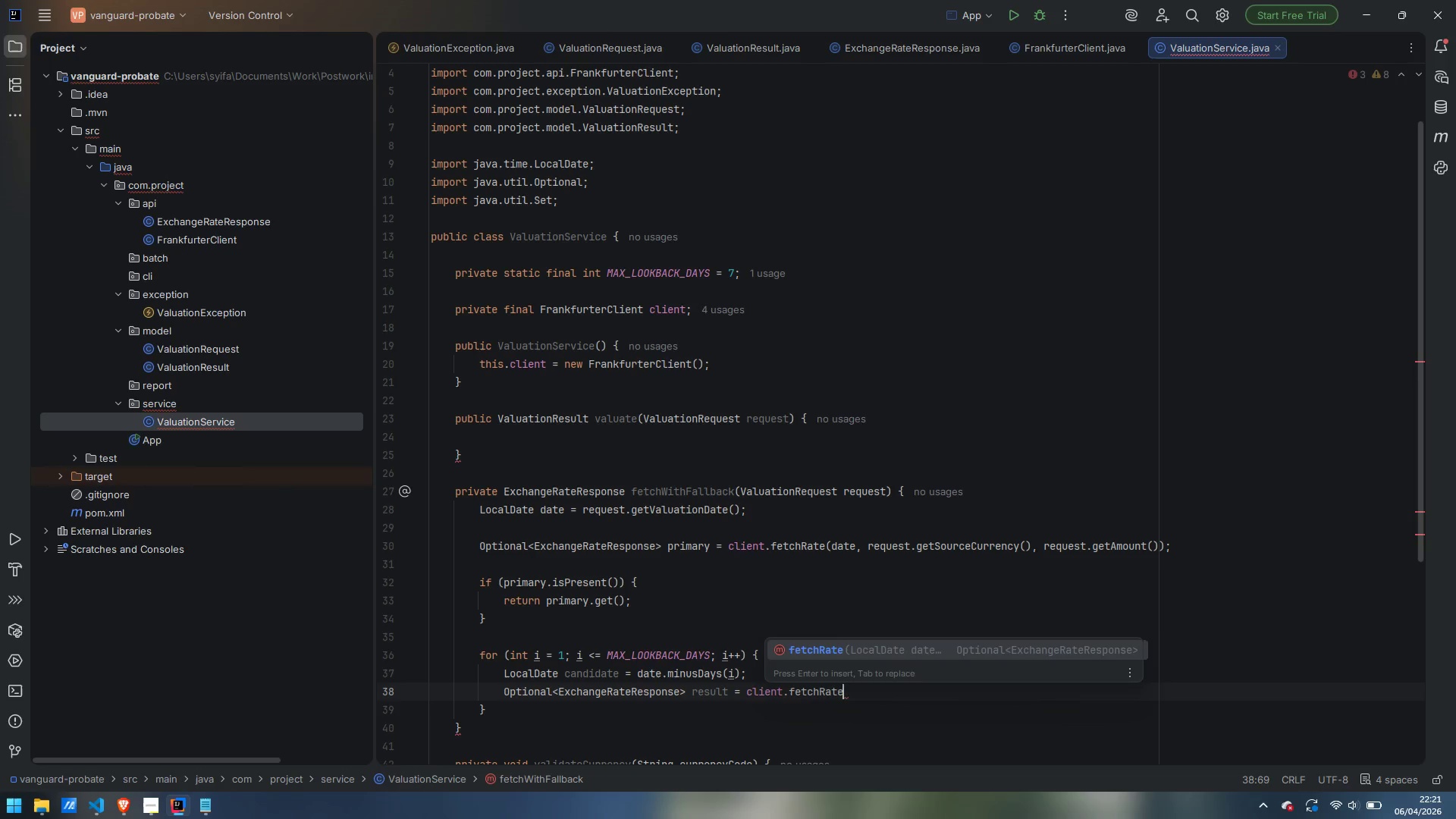 
key(Enter)
 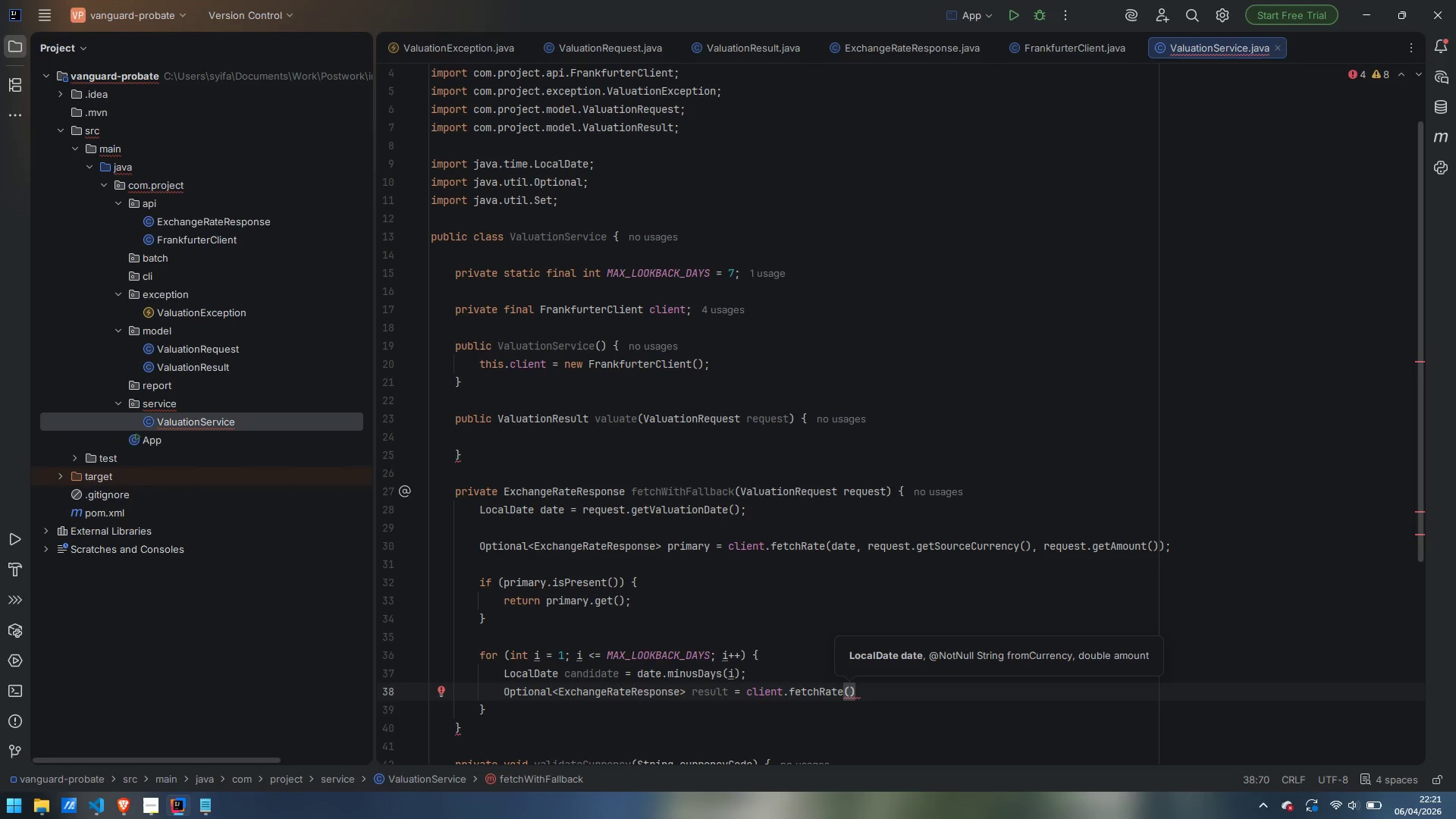 
type(candidate, request.getSOurceCurrency)
 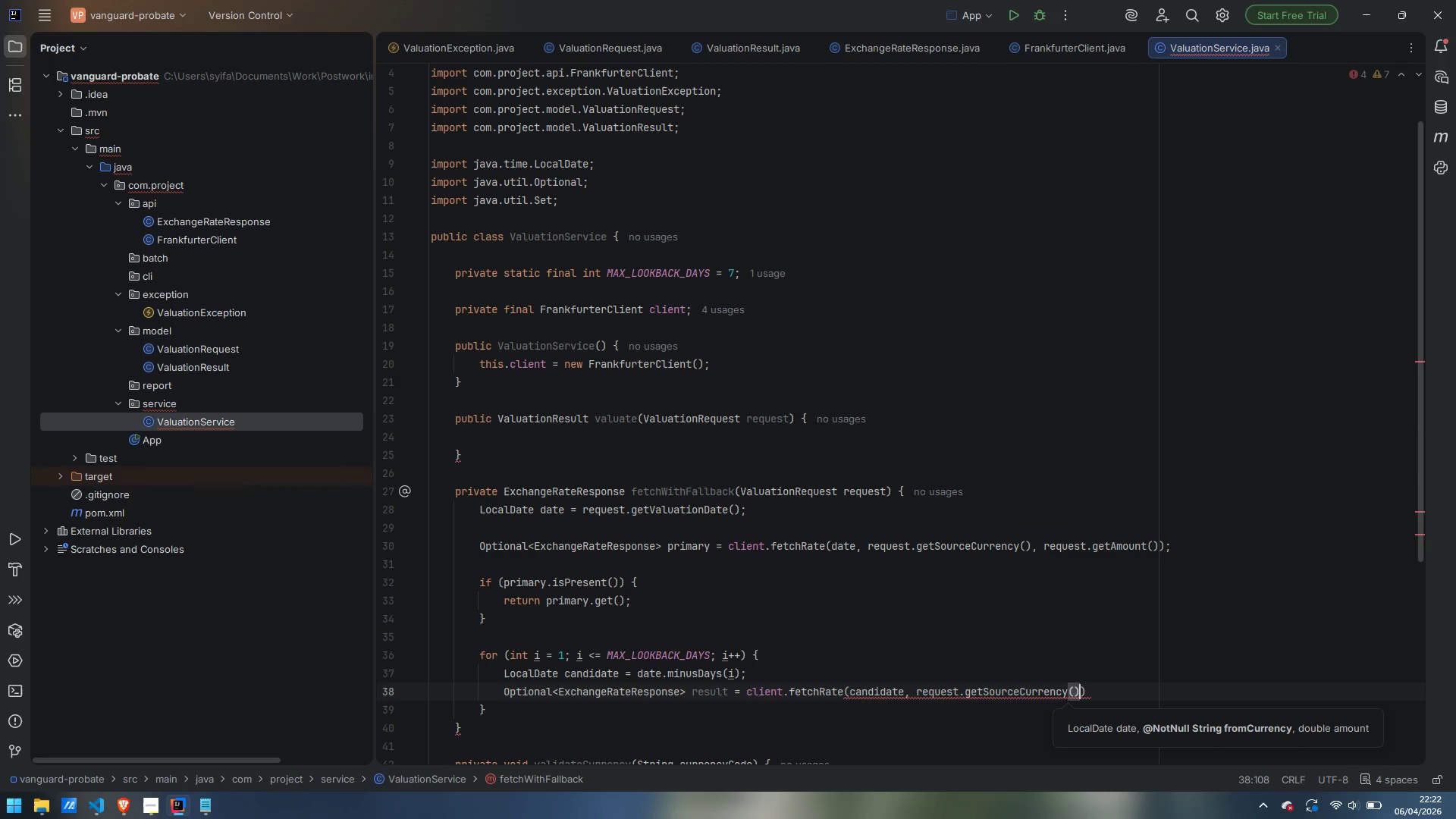 
 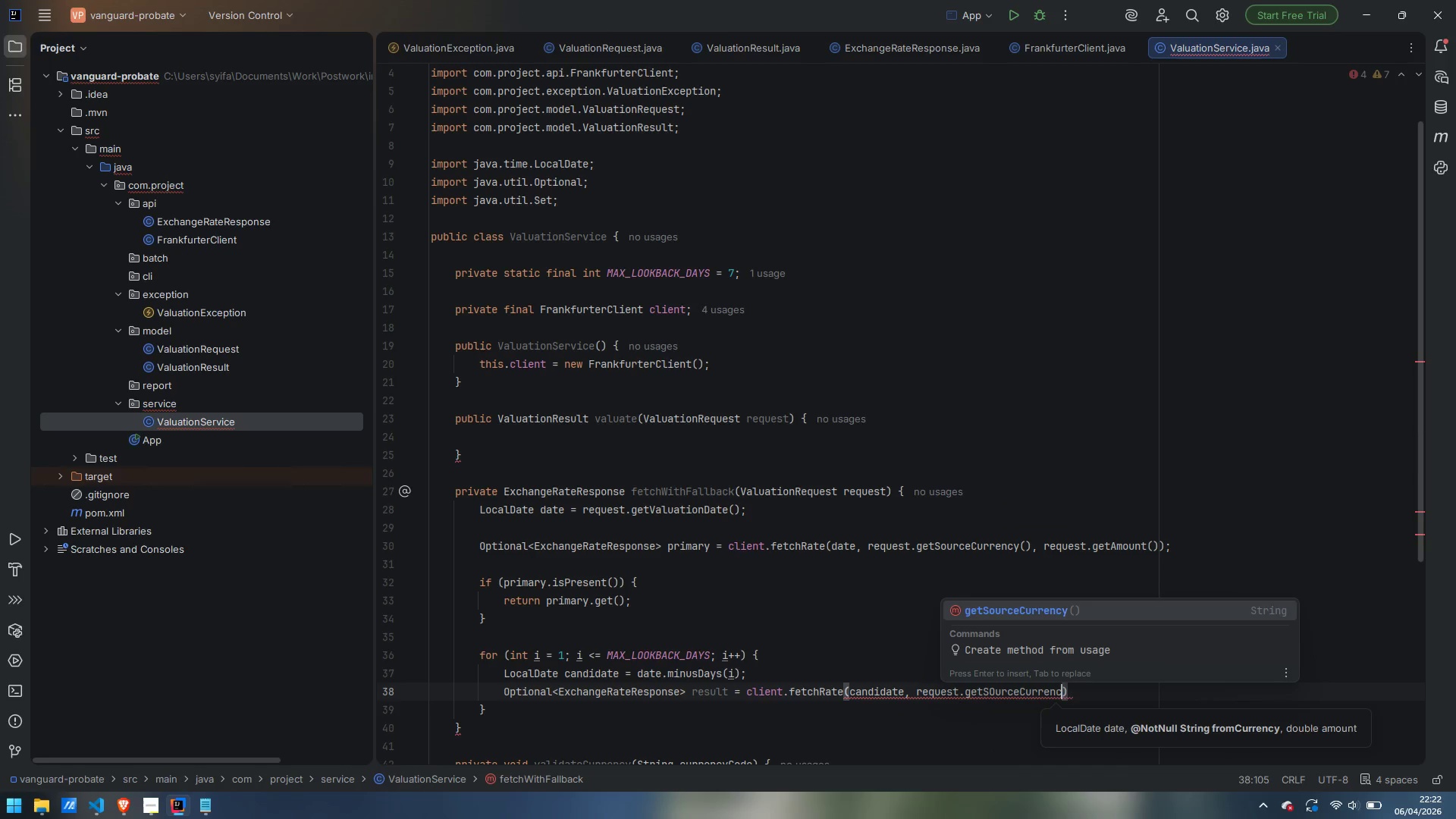 
key(Enter)
 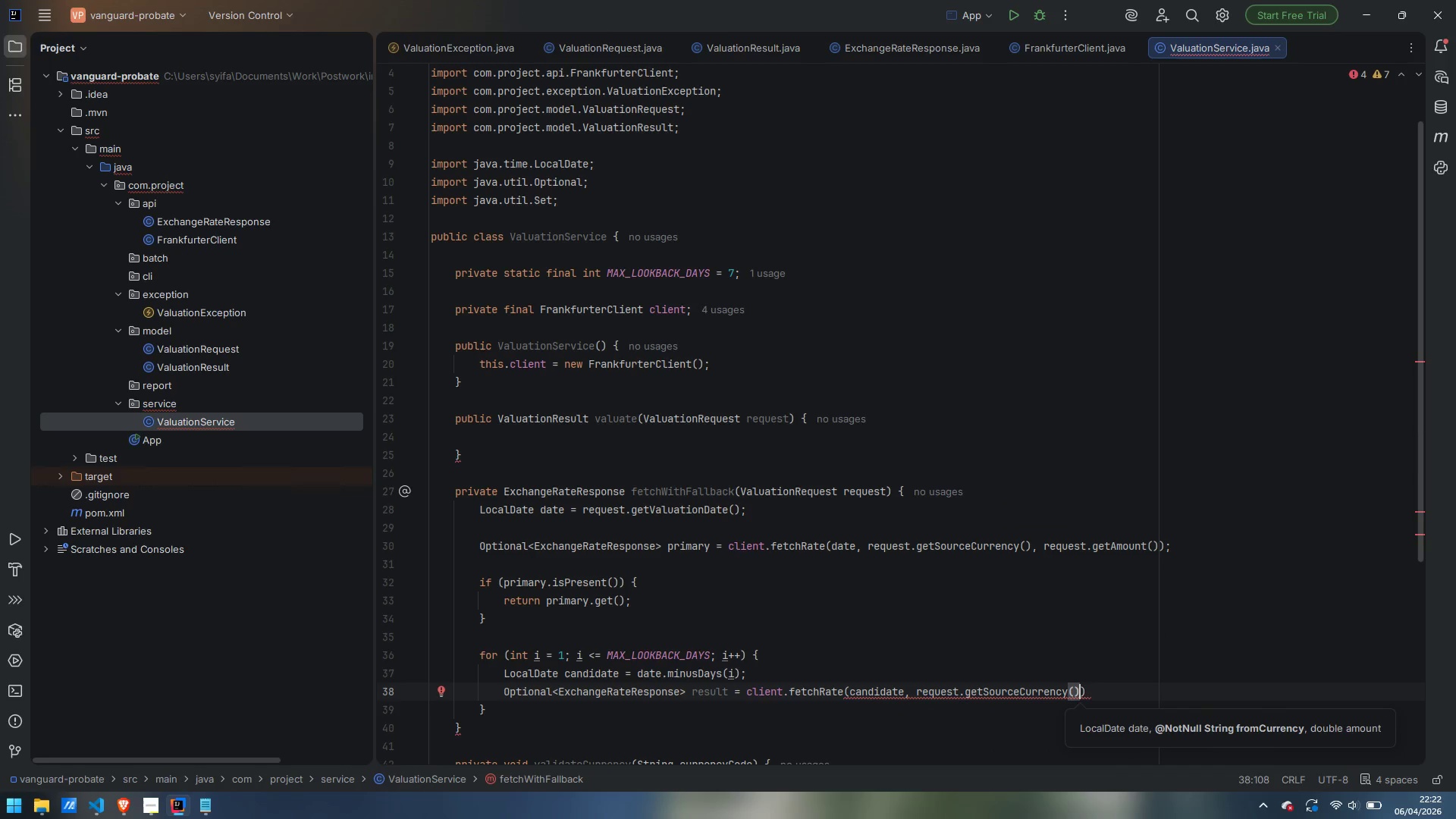 
type(, request.getAMount)
 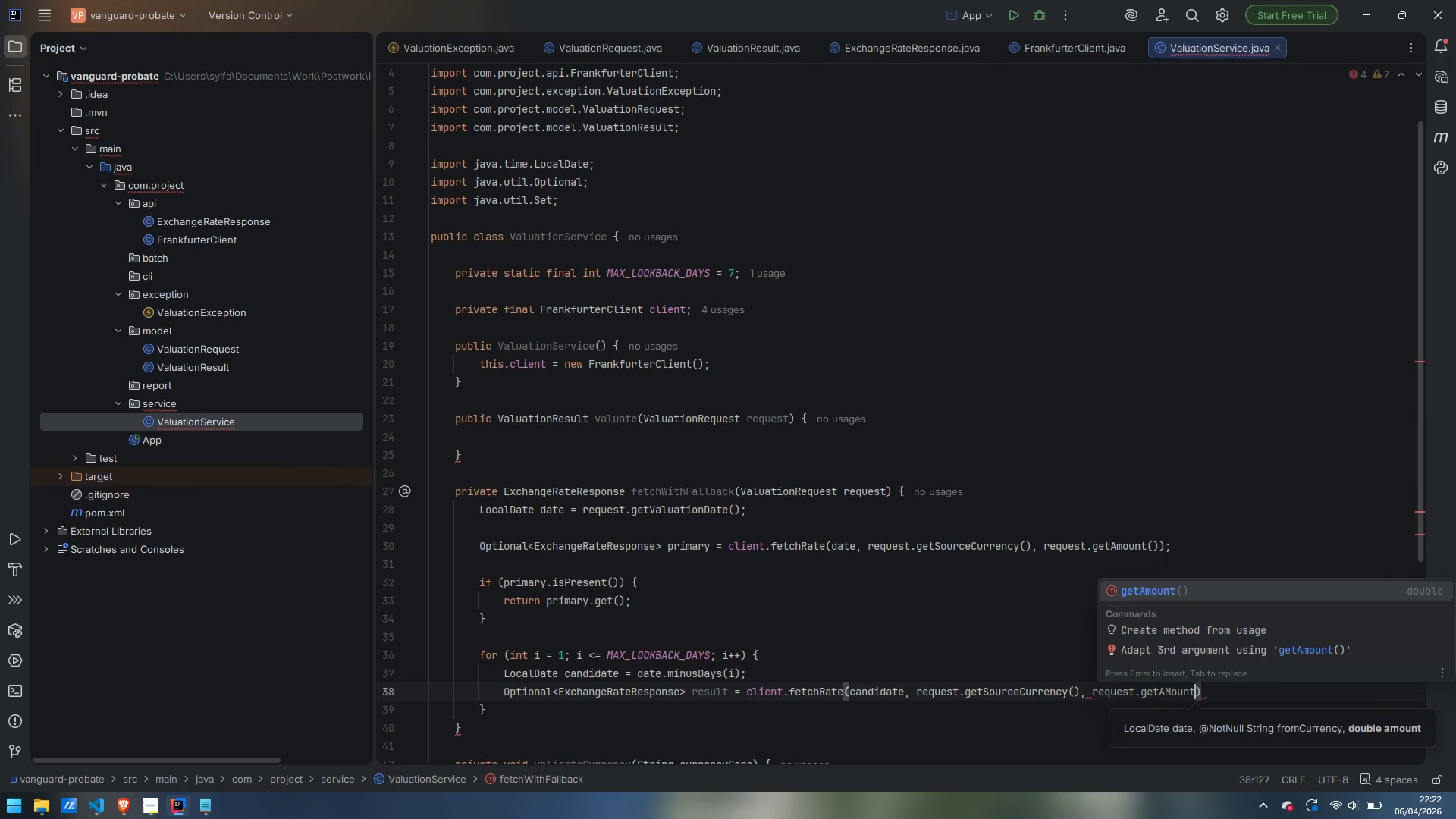 
key(Enter)
 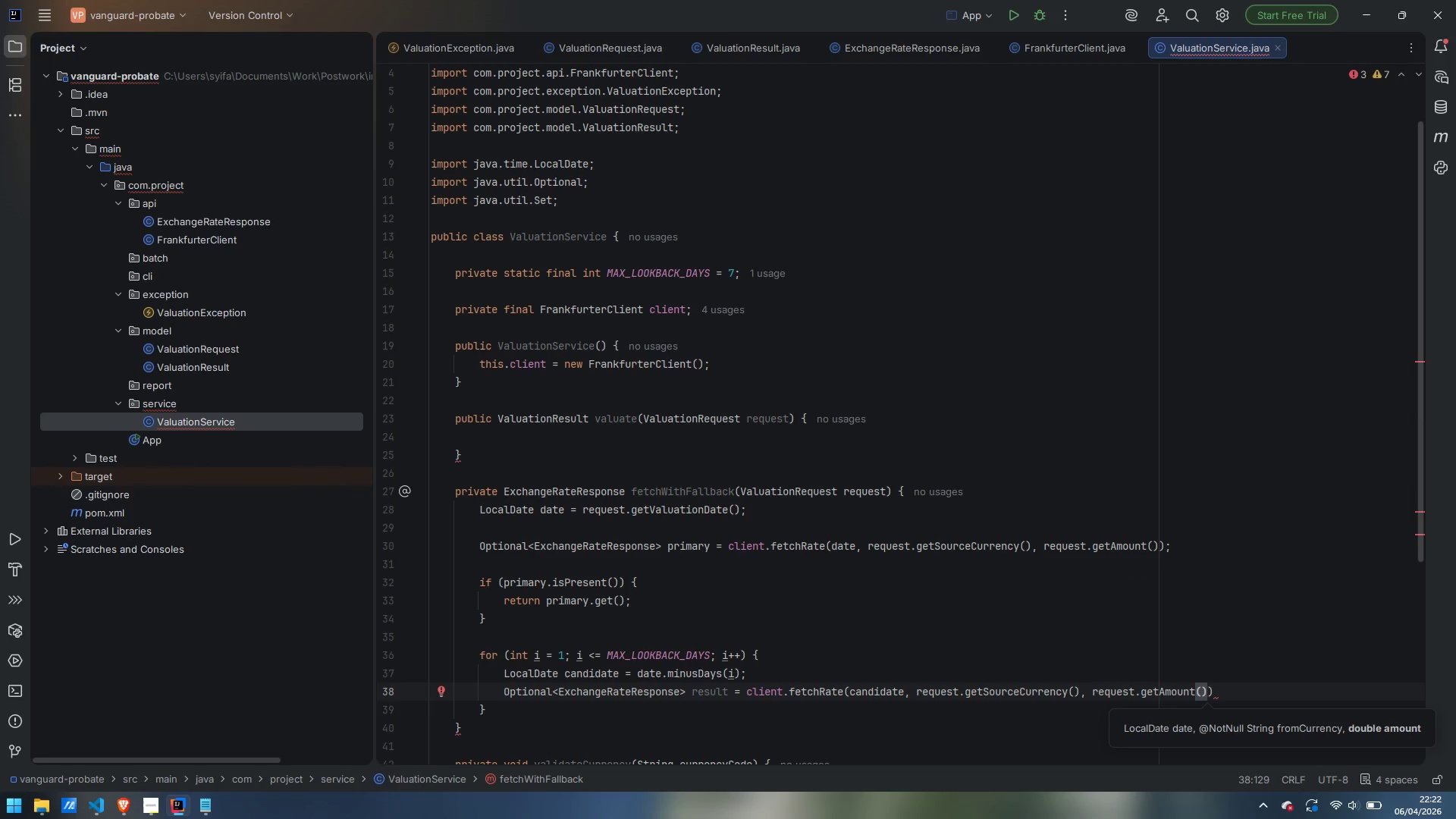 
key(ArrowRight)
 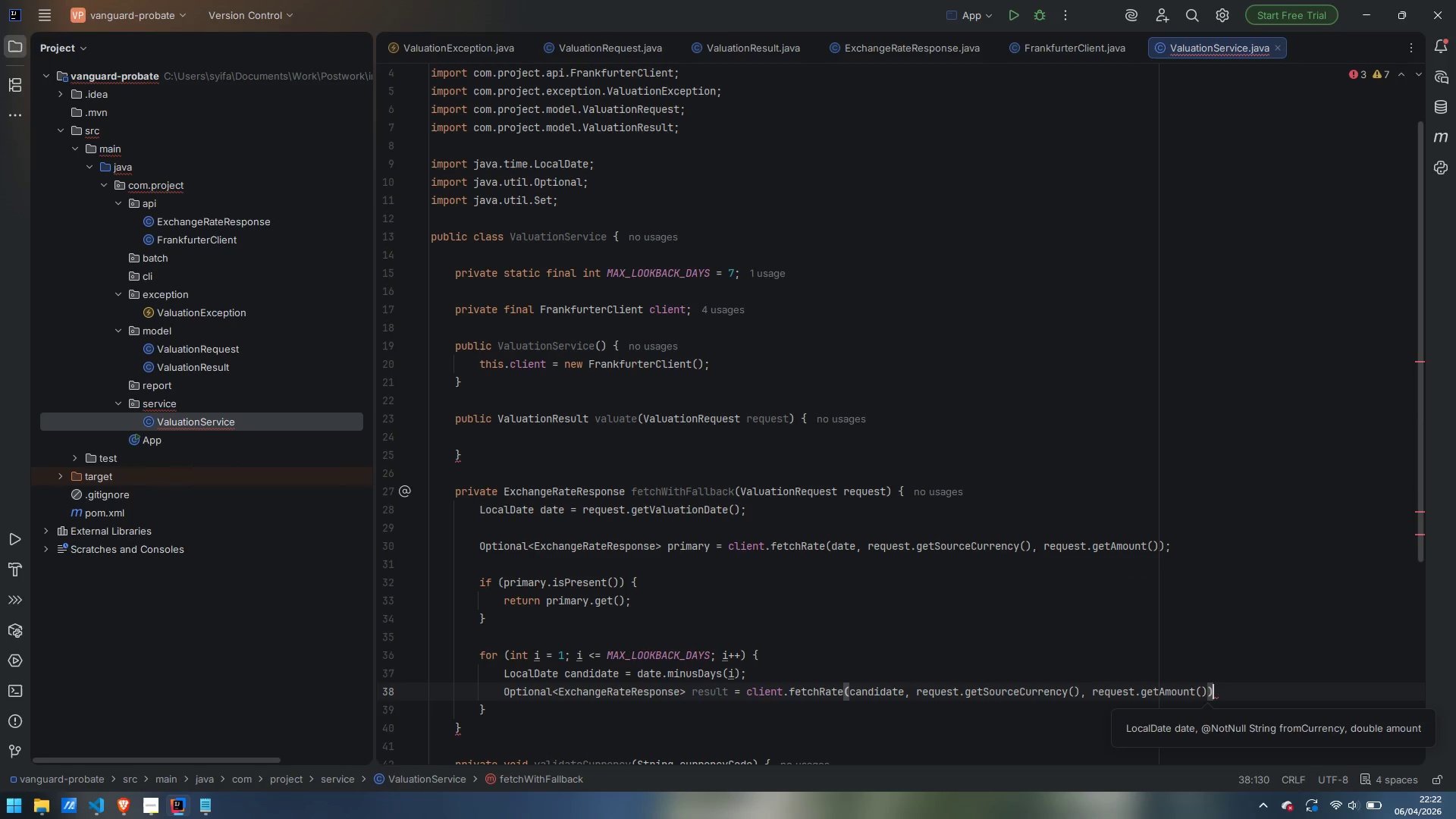 
key(Semicolon)
 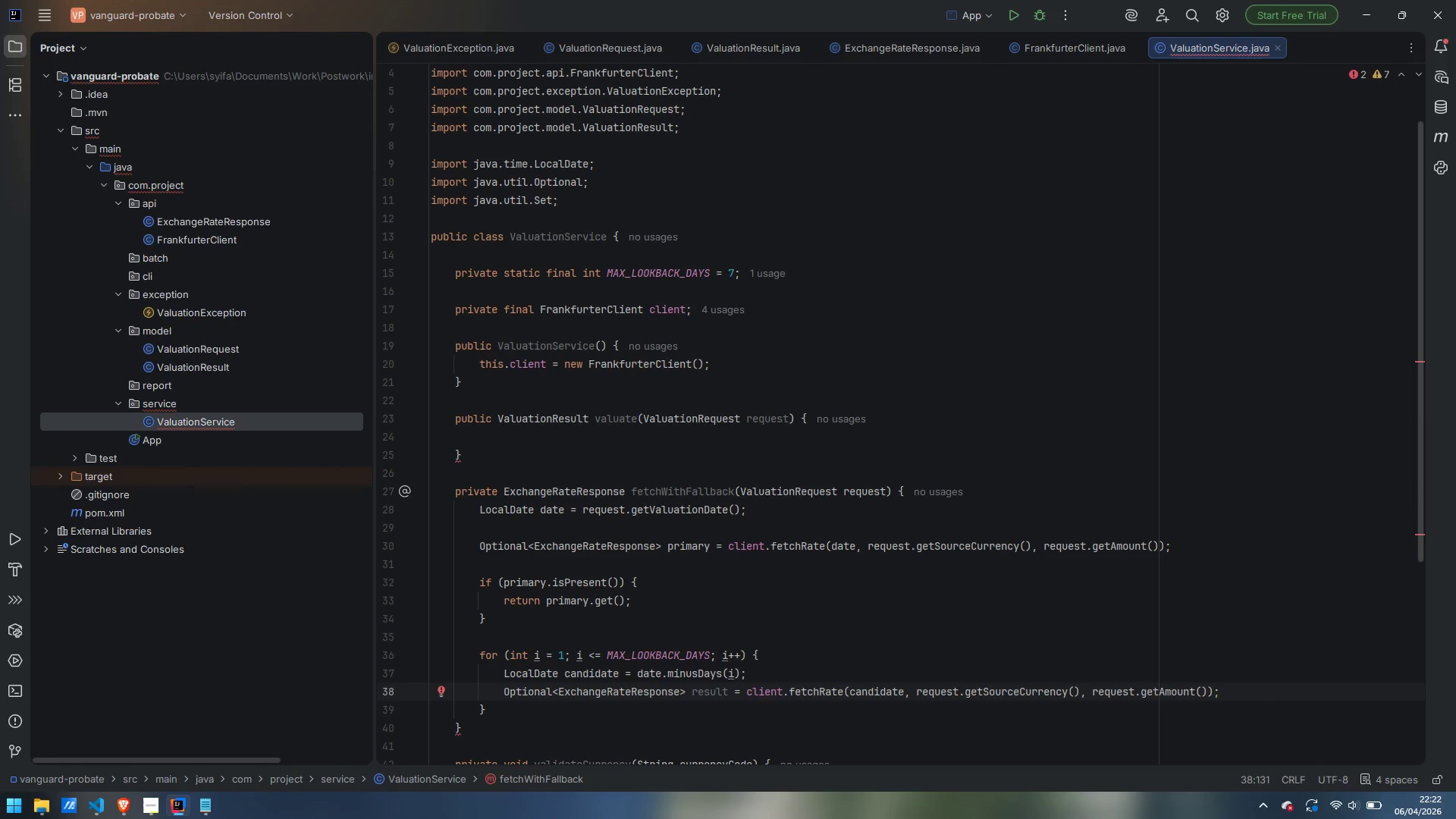 
key(Enter)
 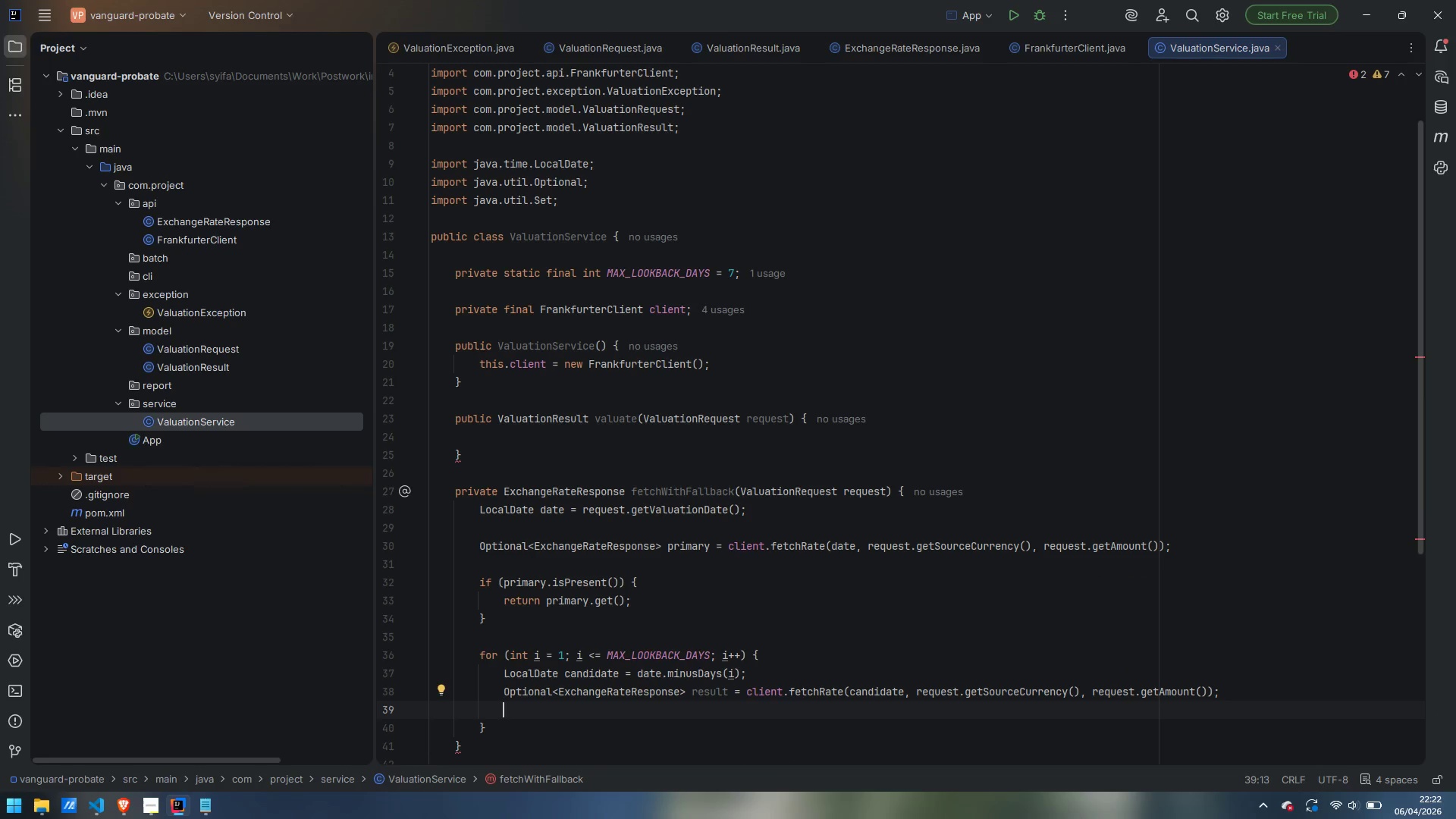 
type(if (reuslt)
 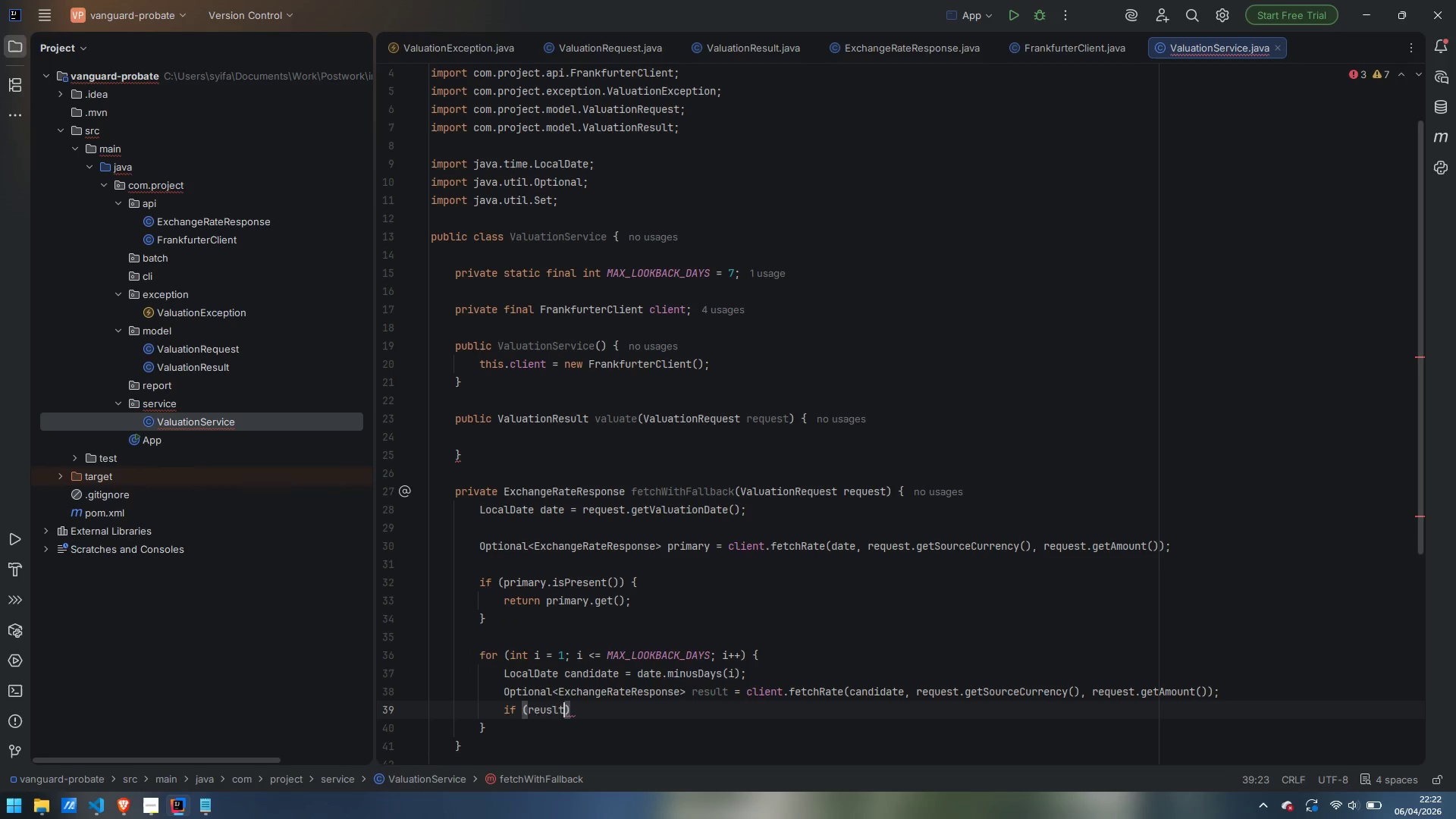 
 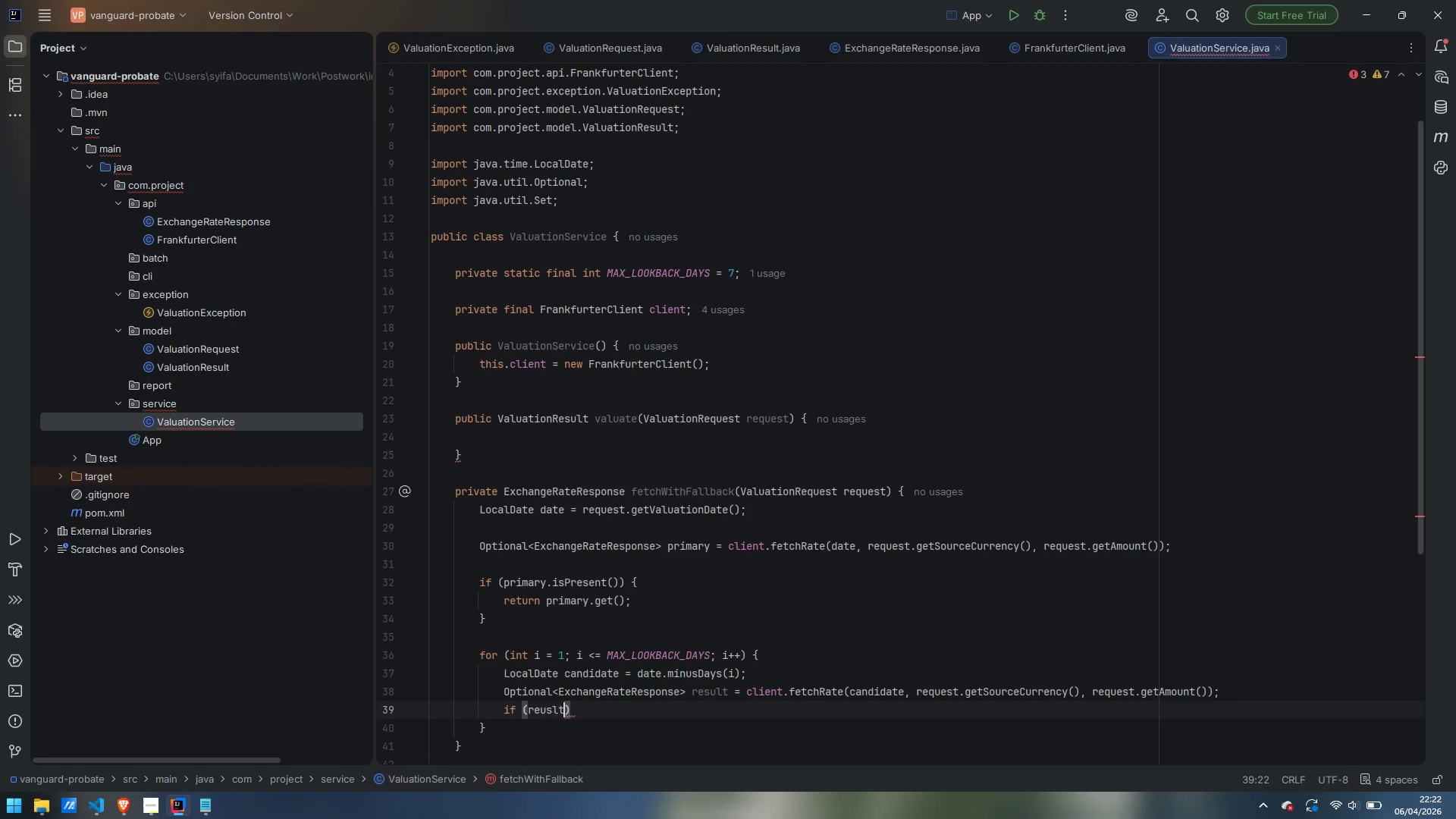 
key(Control+ControlLeft)
 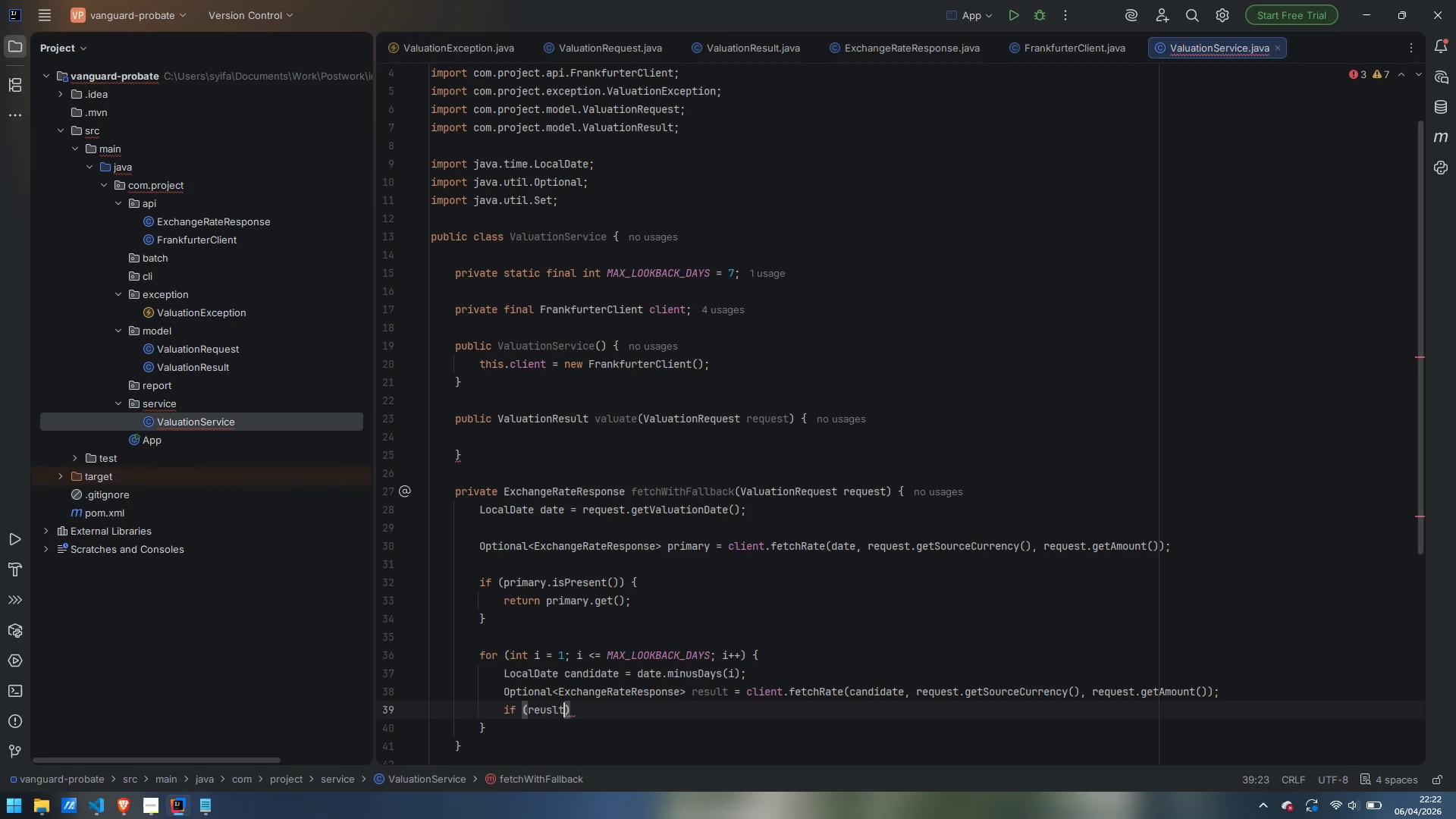 
key(Control+Backspace)
 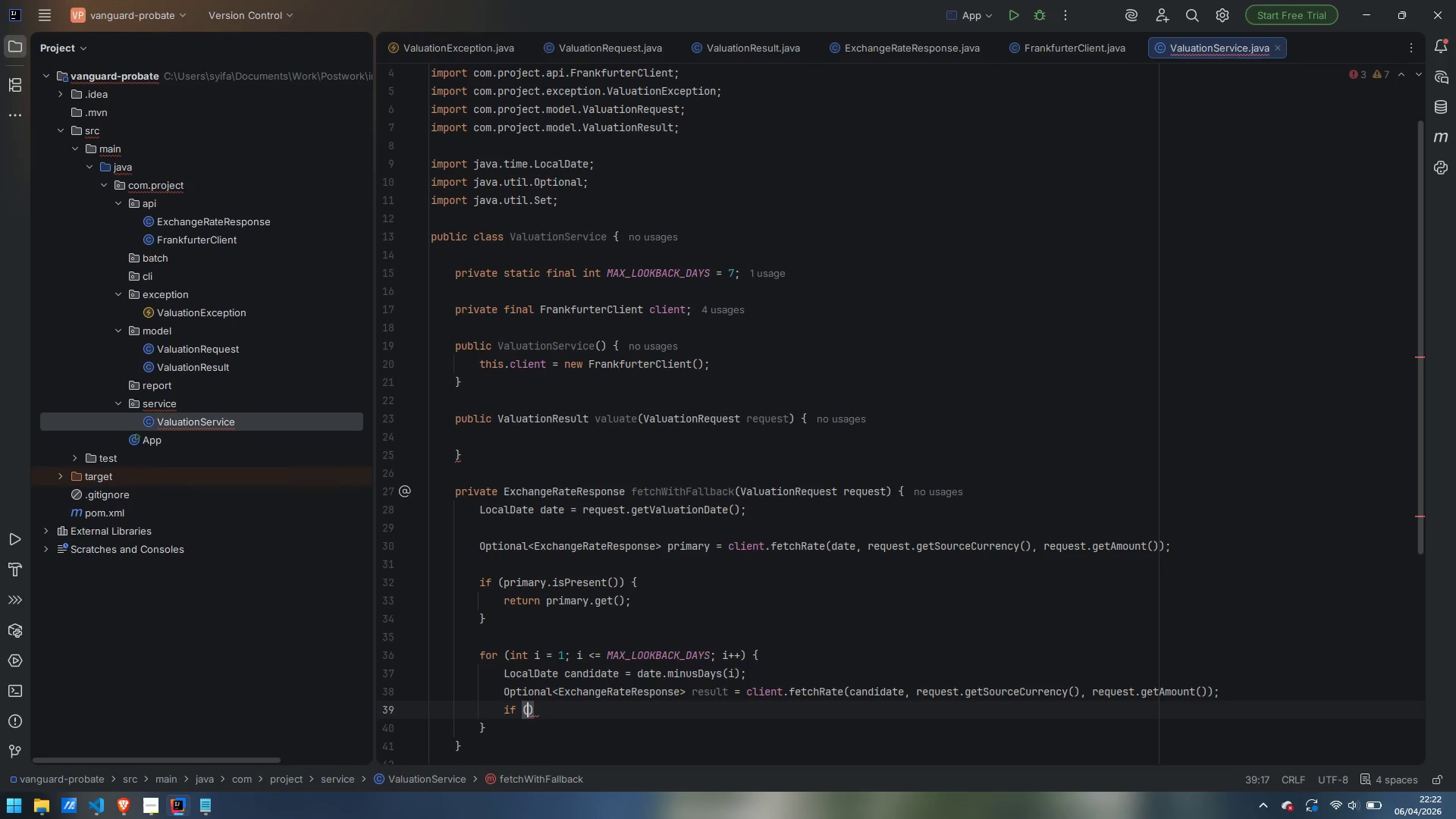 
type(result.isPresent)
 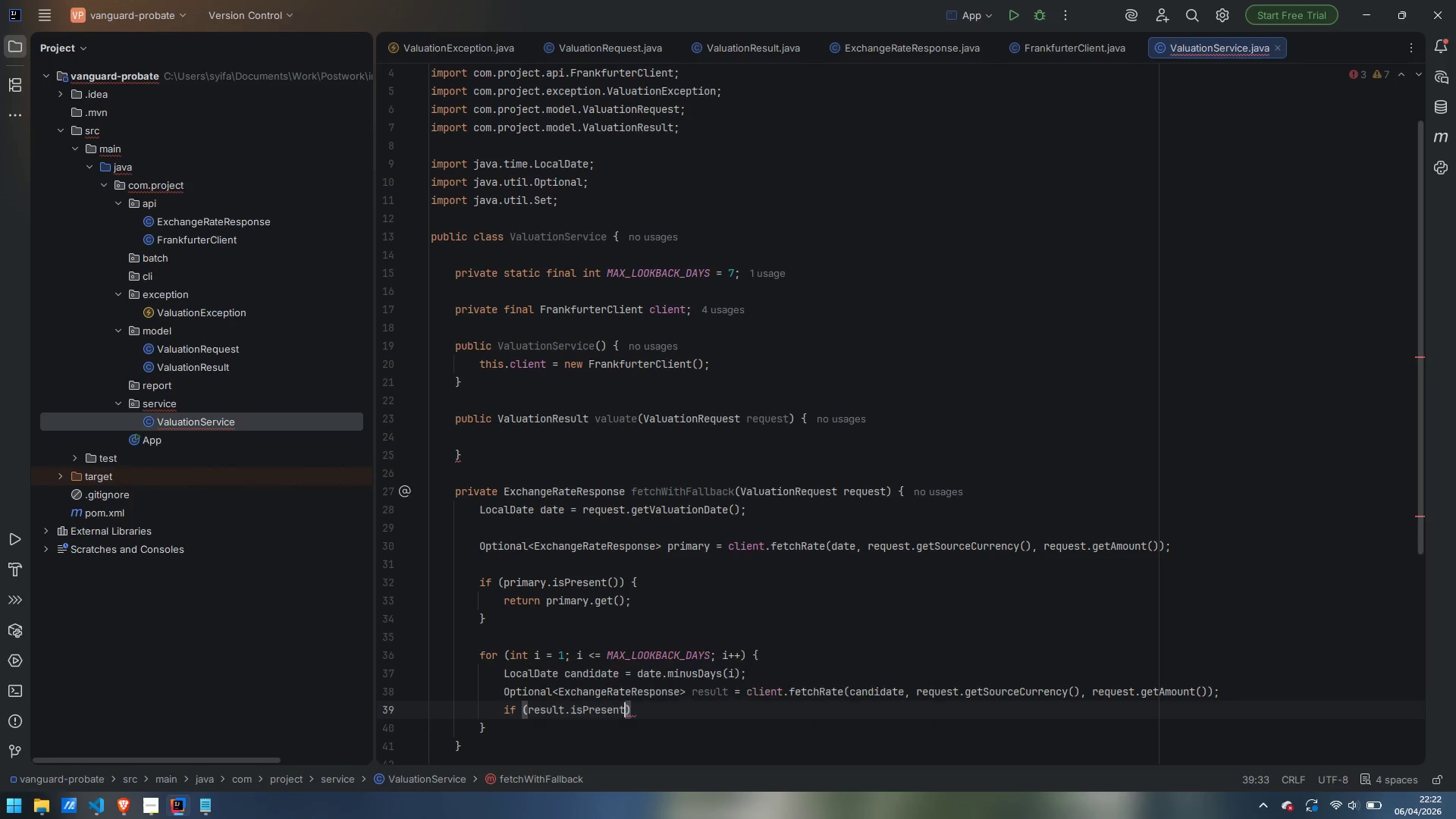 
key(Enter)
 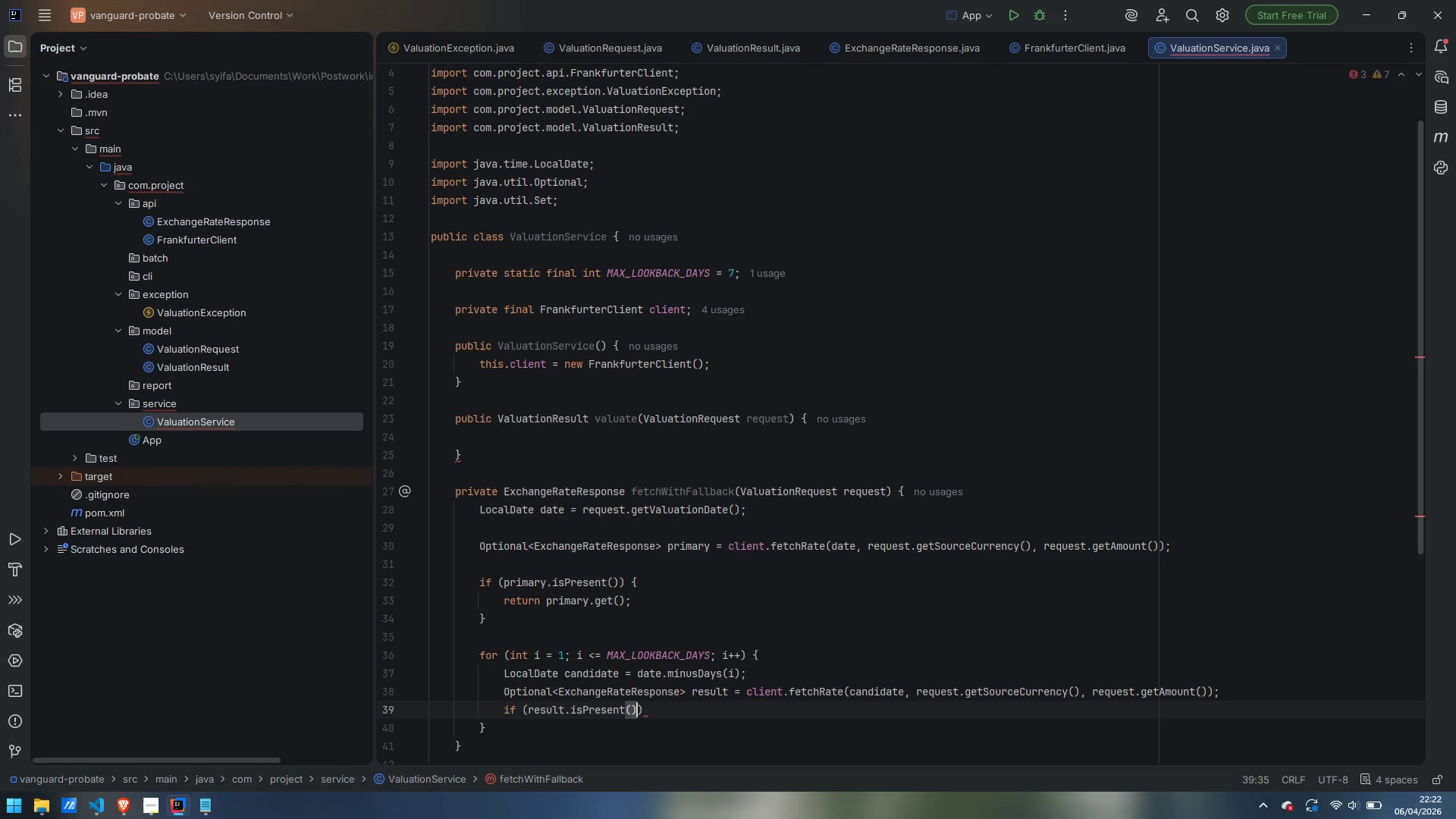 
key(ArrowRight)
 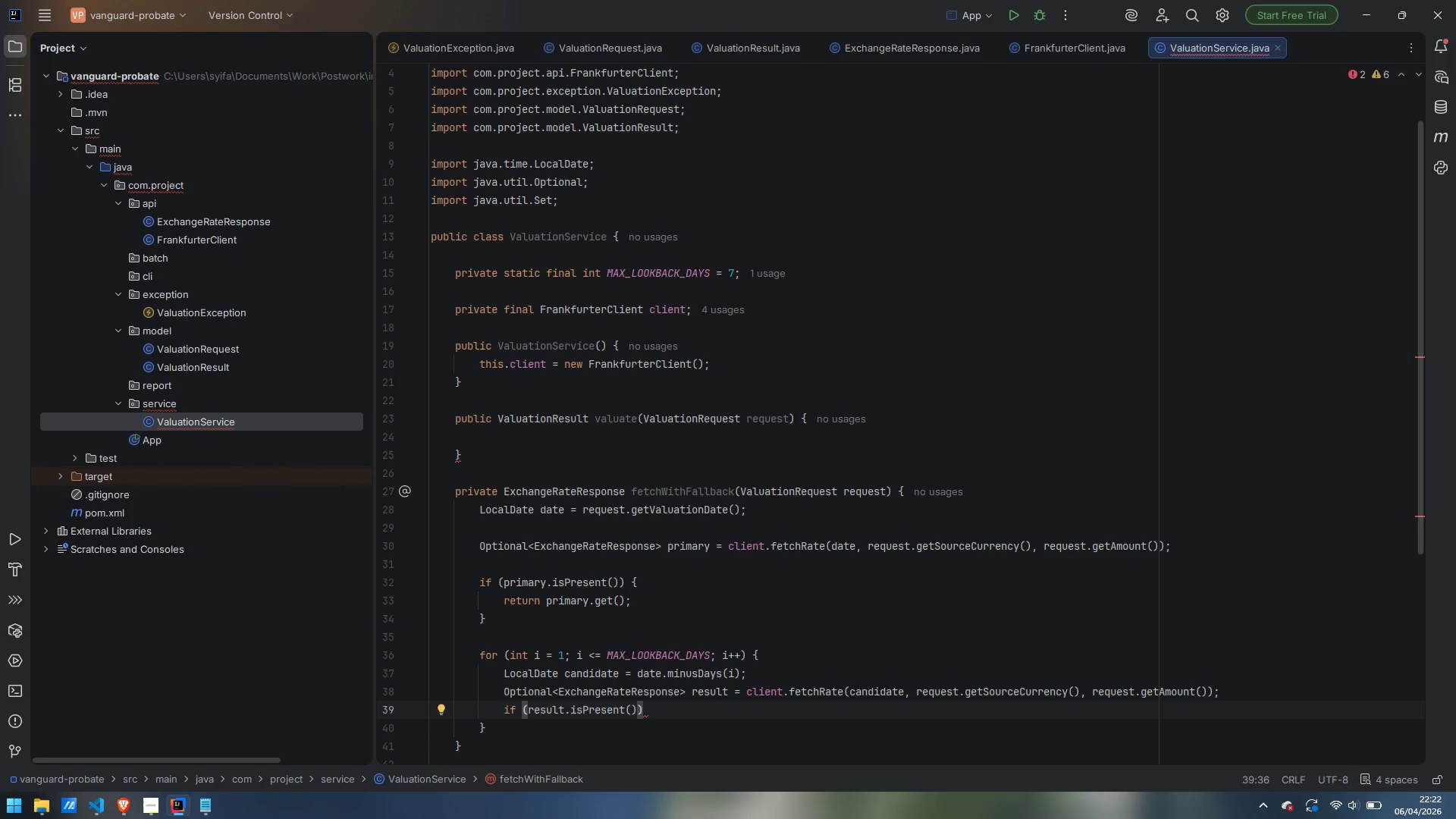 
key(Space)
 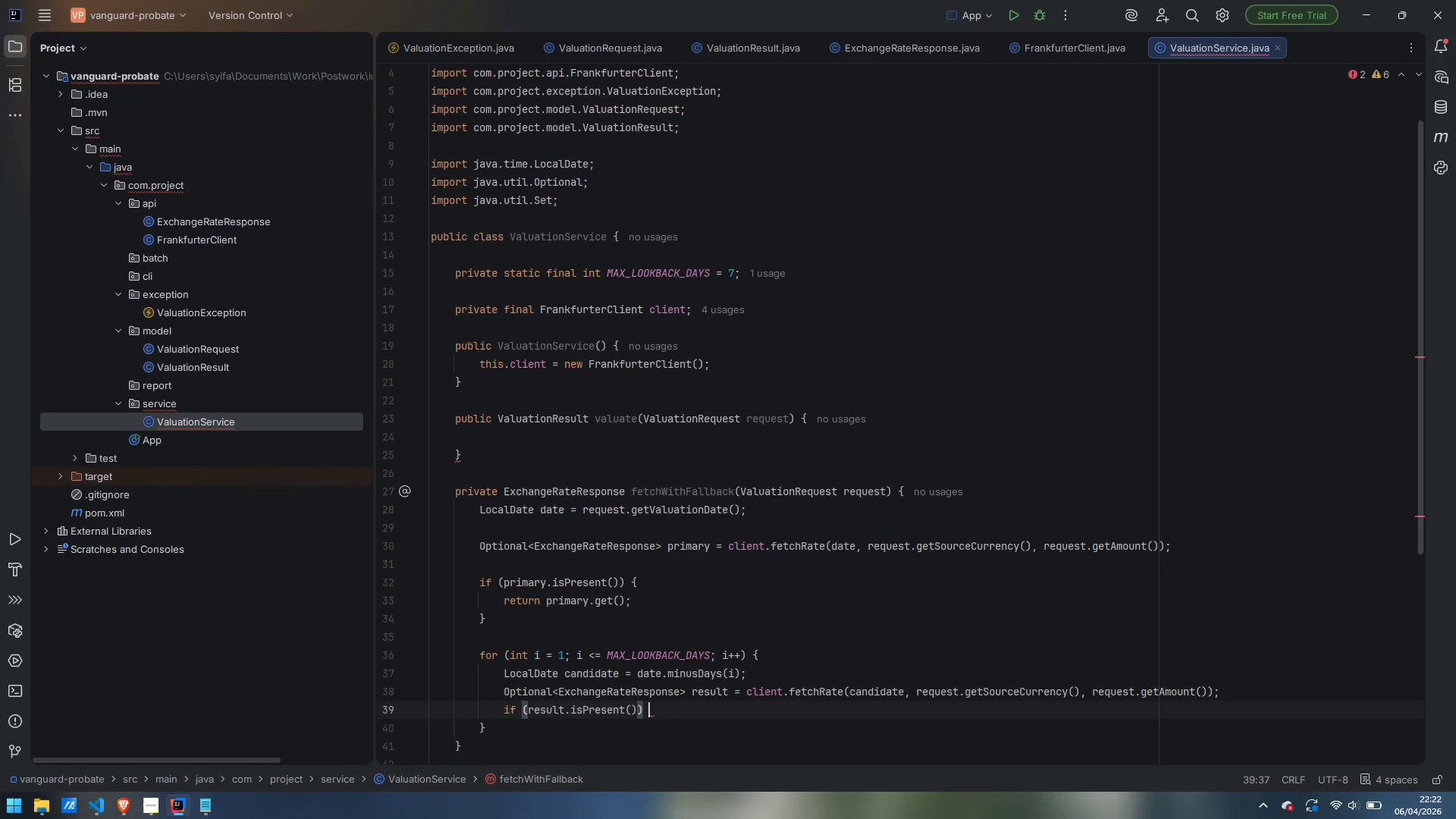 
key(Shift+ShiftLeft)
 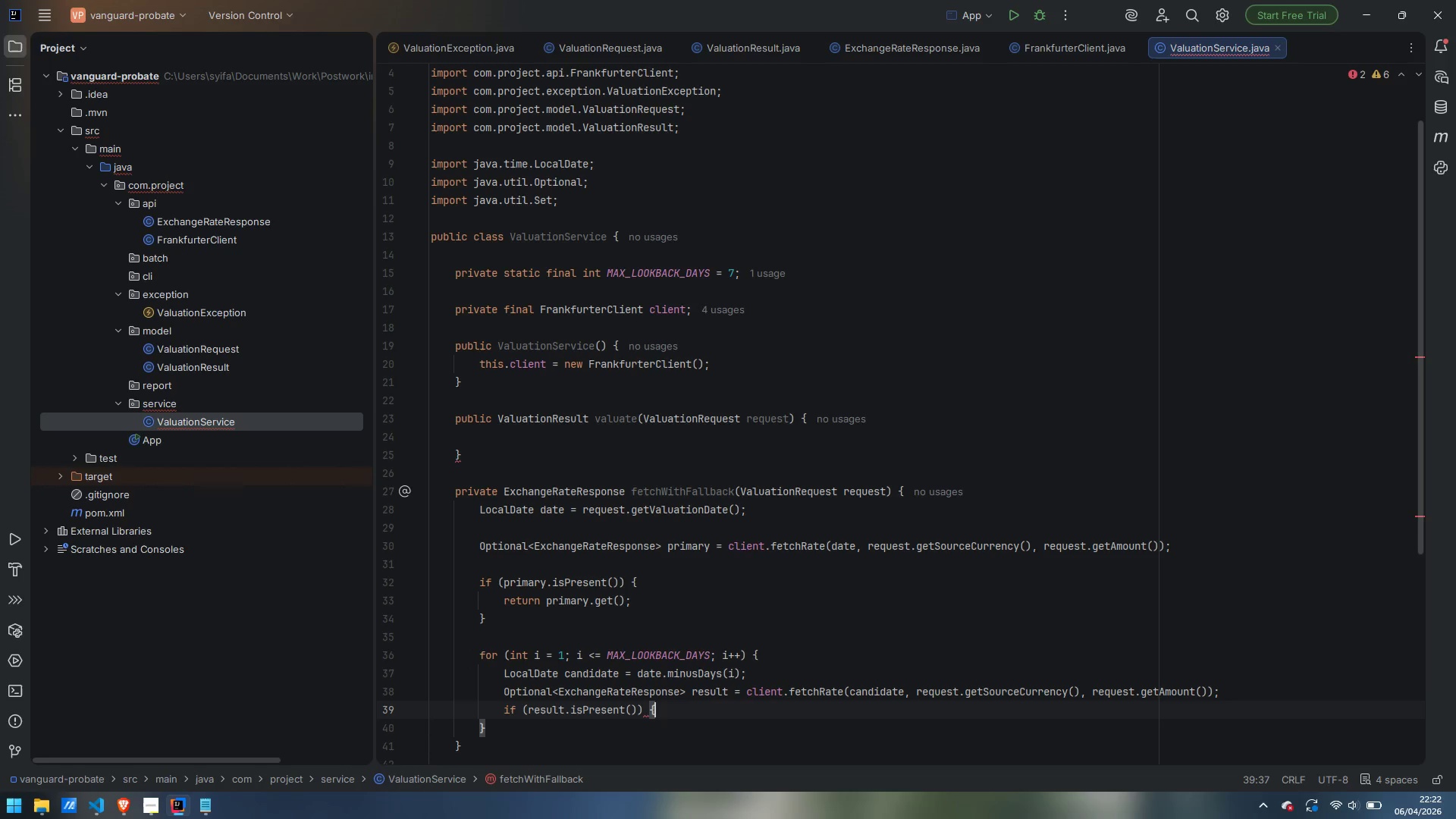 
key(Shift+BracketLeft)
 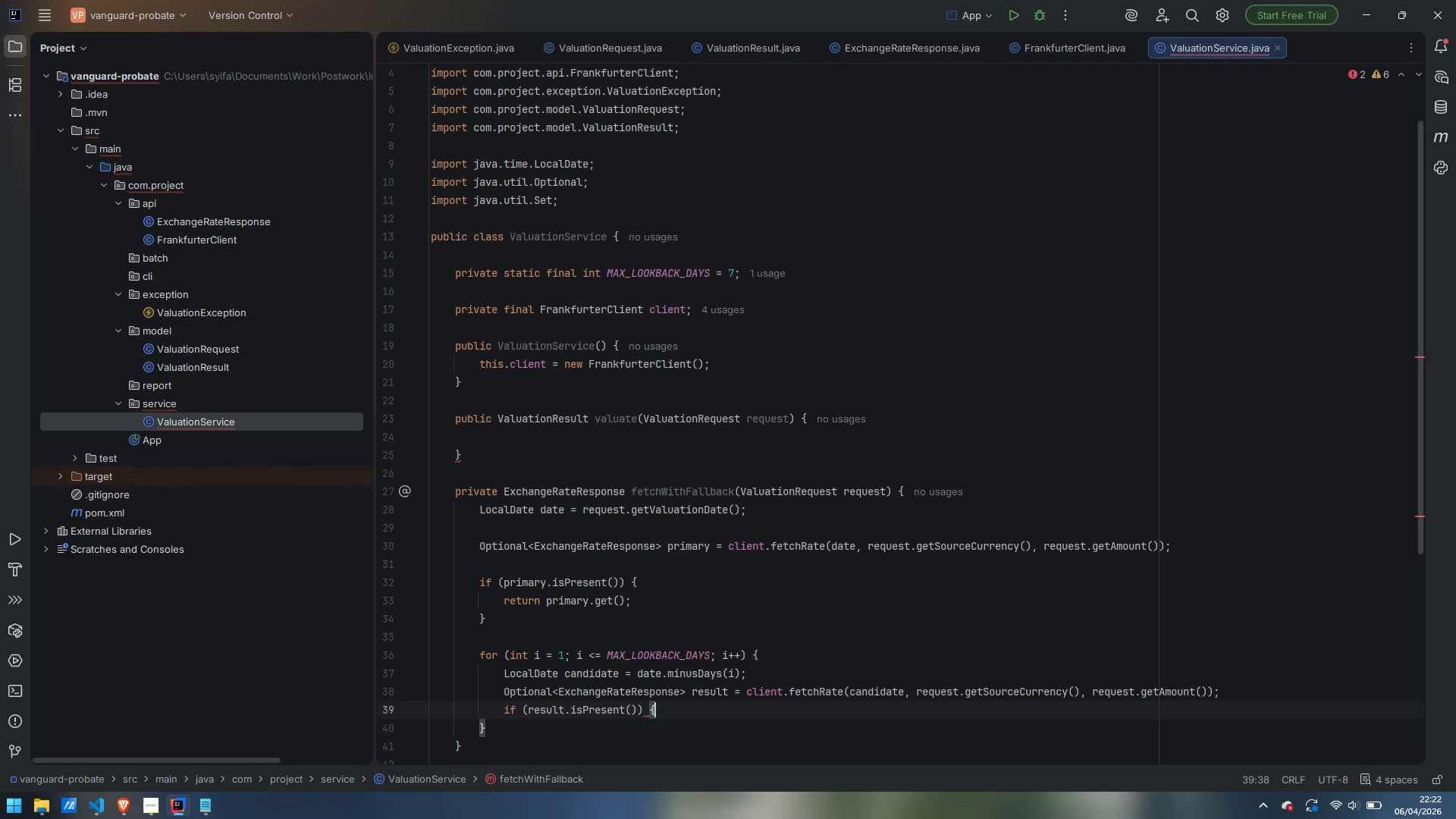 
key(Enter)
 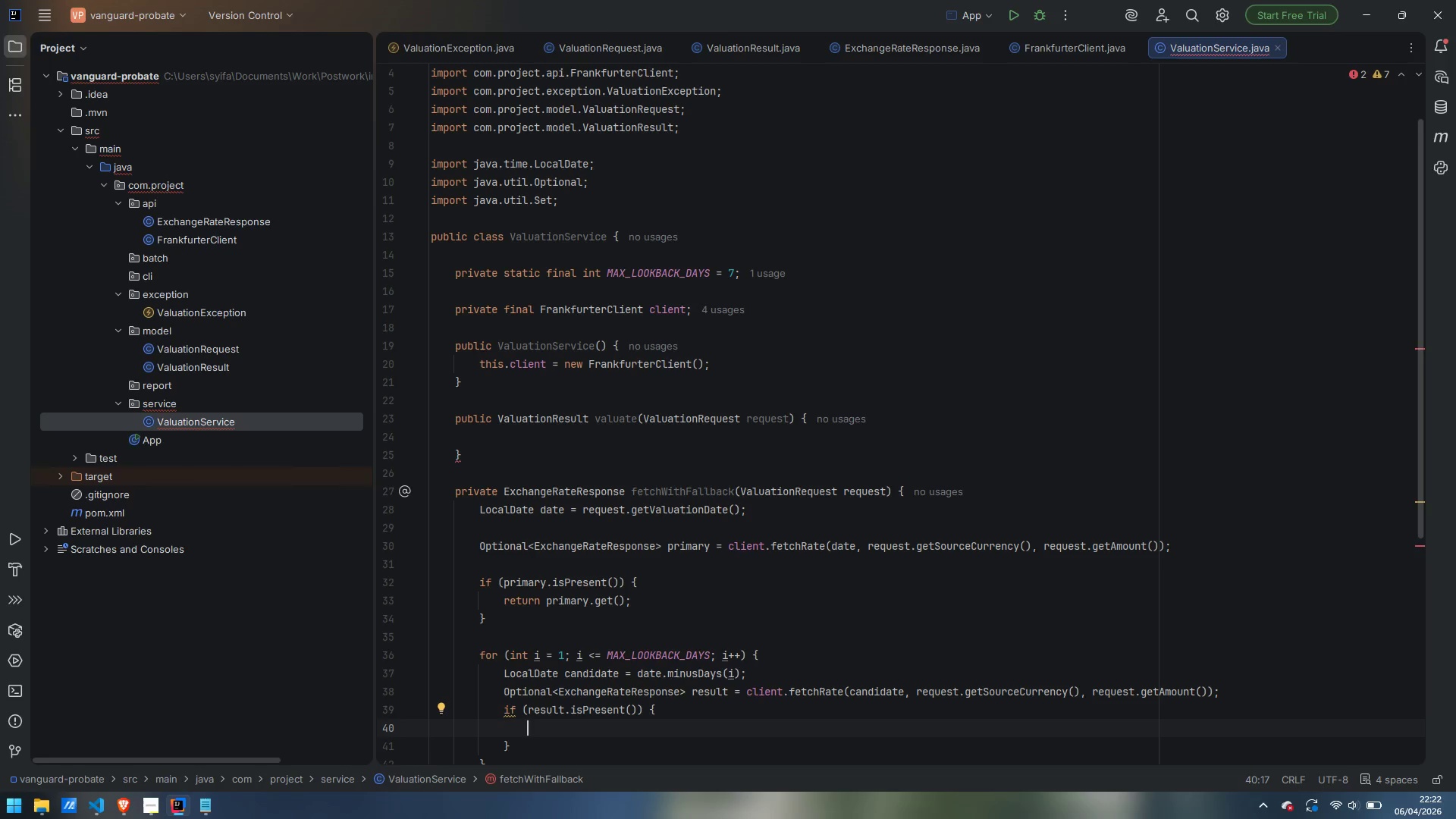 
type(return)
key(Backspace)
key(Backspace)
type(rn result.get();)
 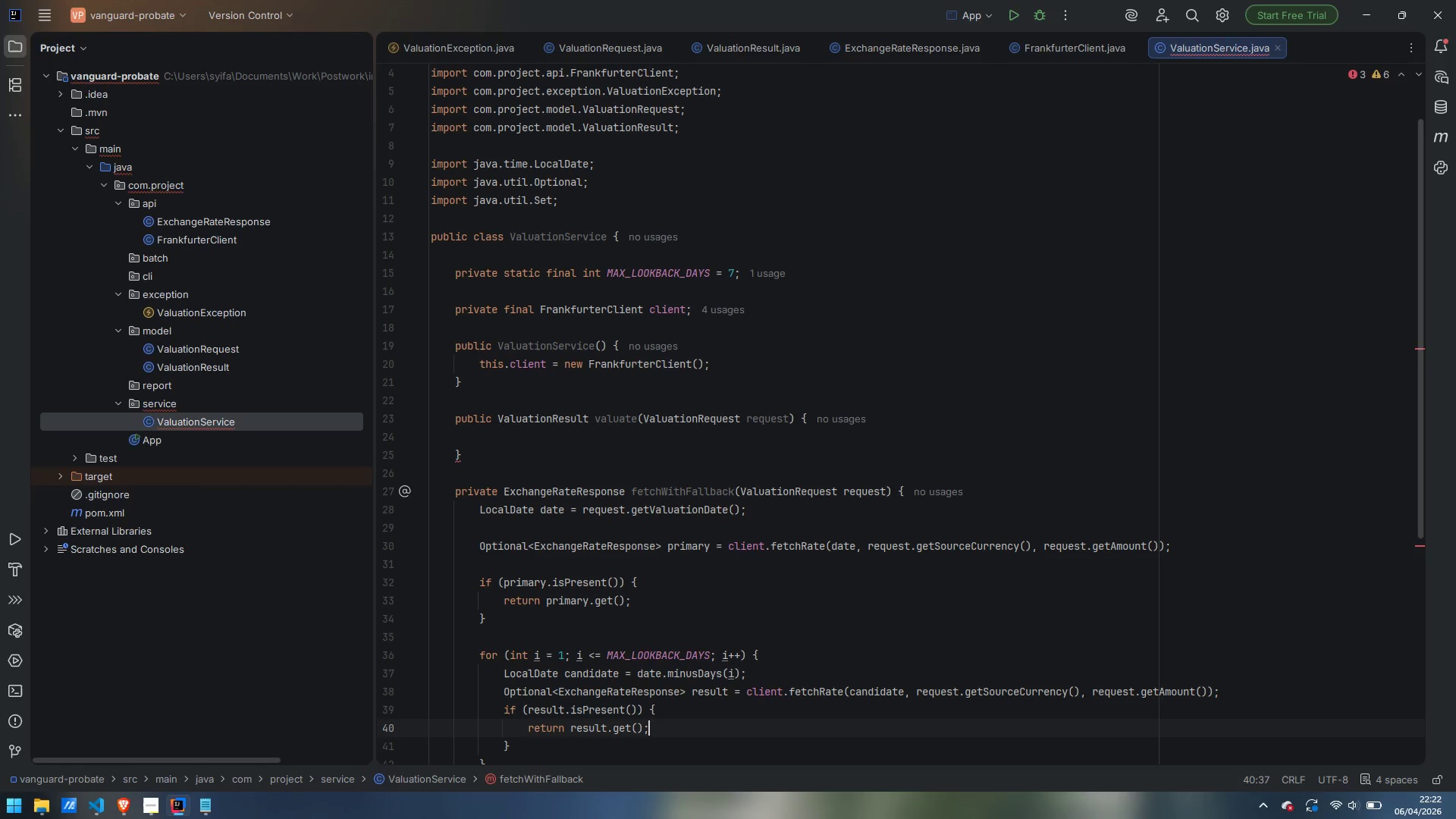 
scroll: coordinate [804, 418], scroll_direction: down, amount: 4.0
 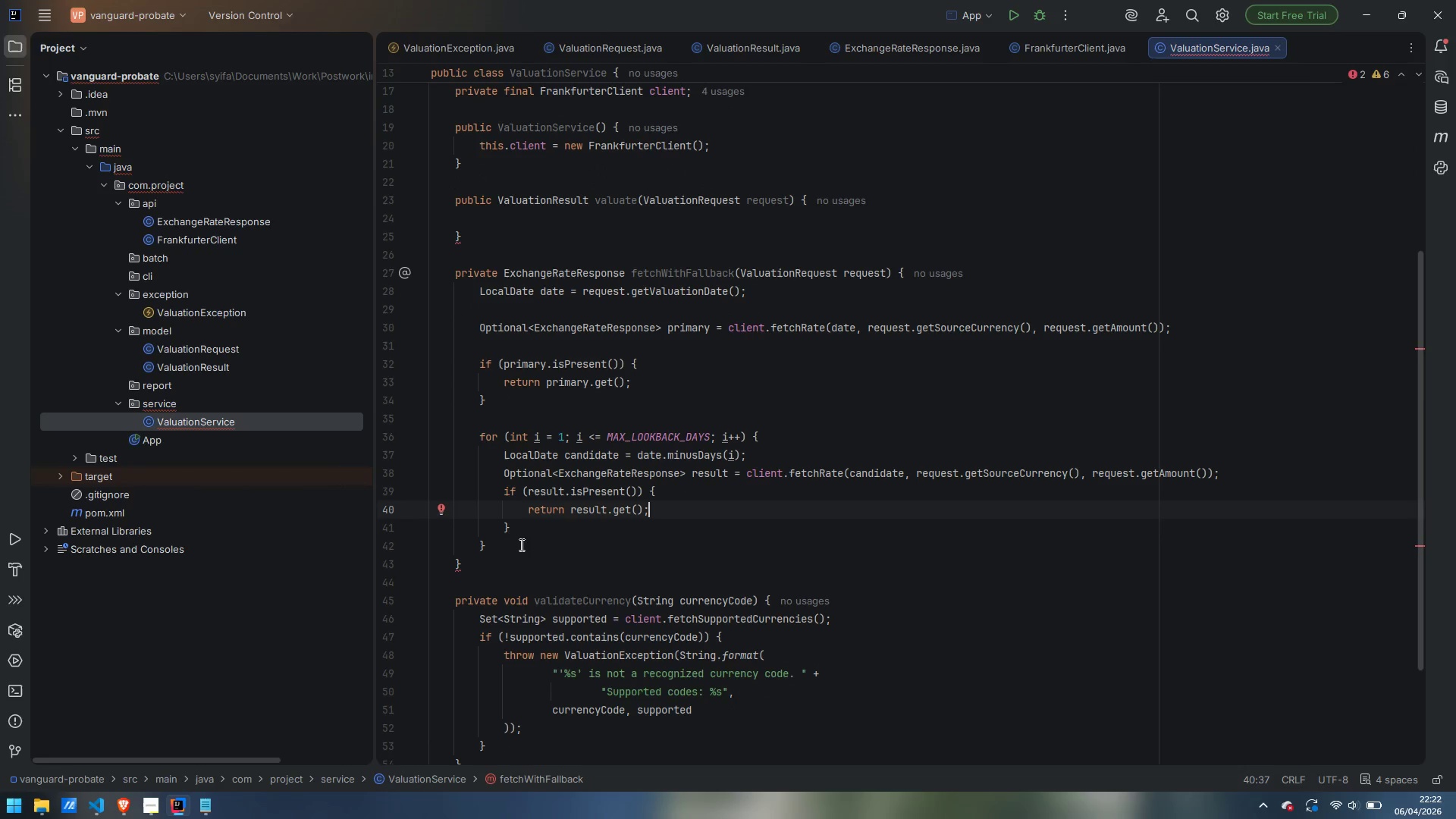 
left_click([522, 542])
 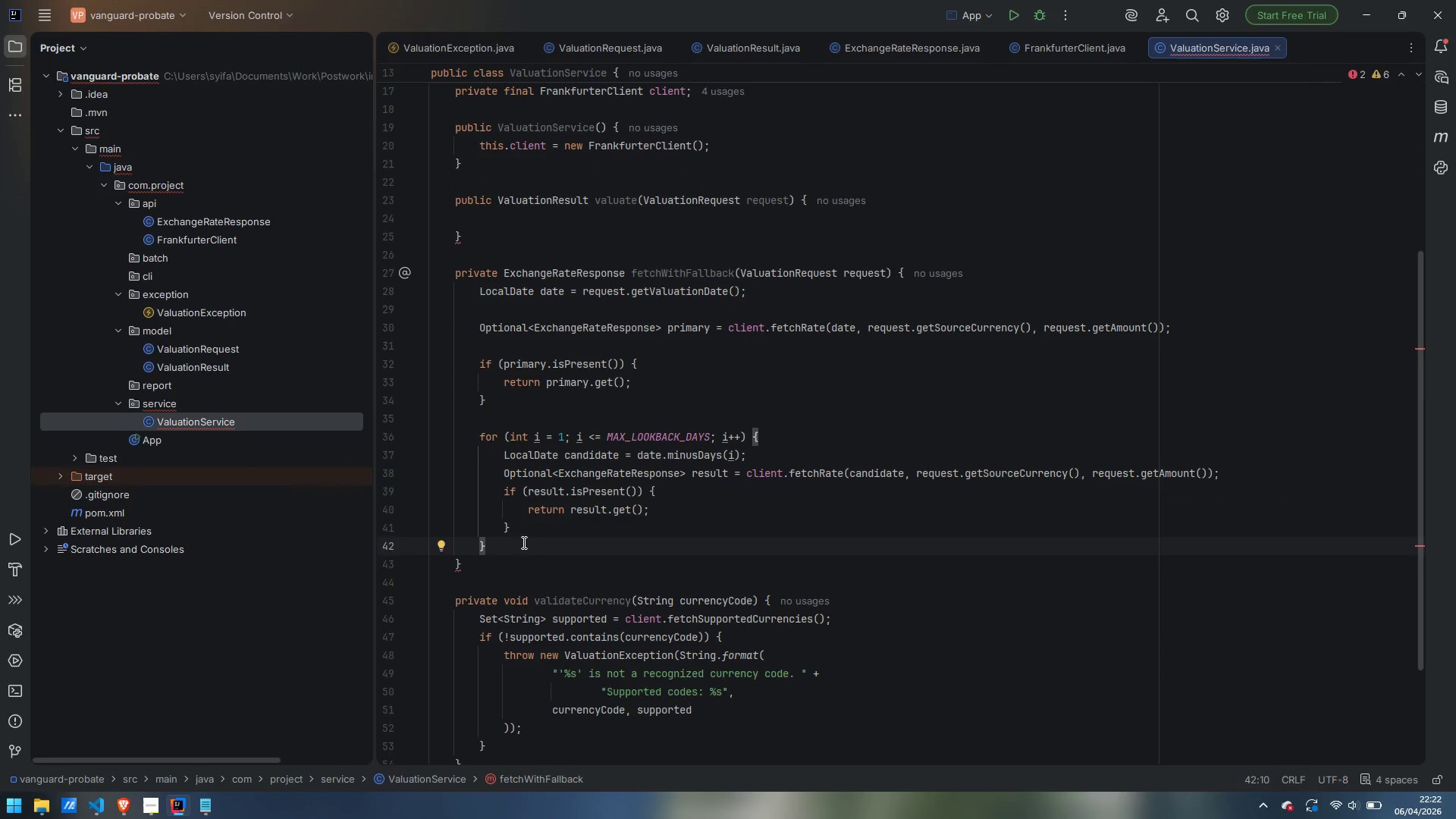 
key(Enter)
 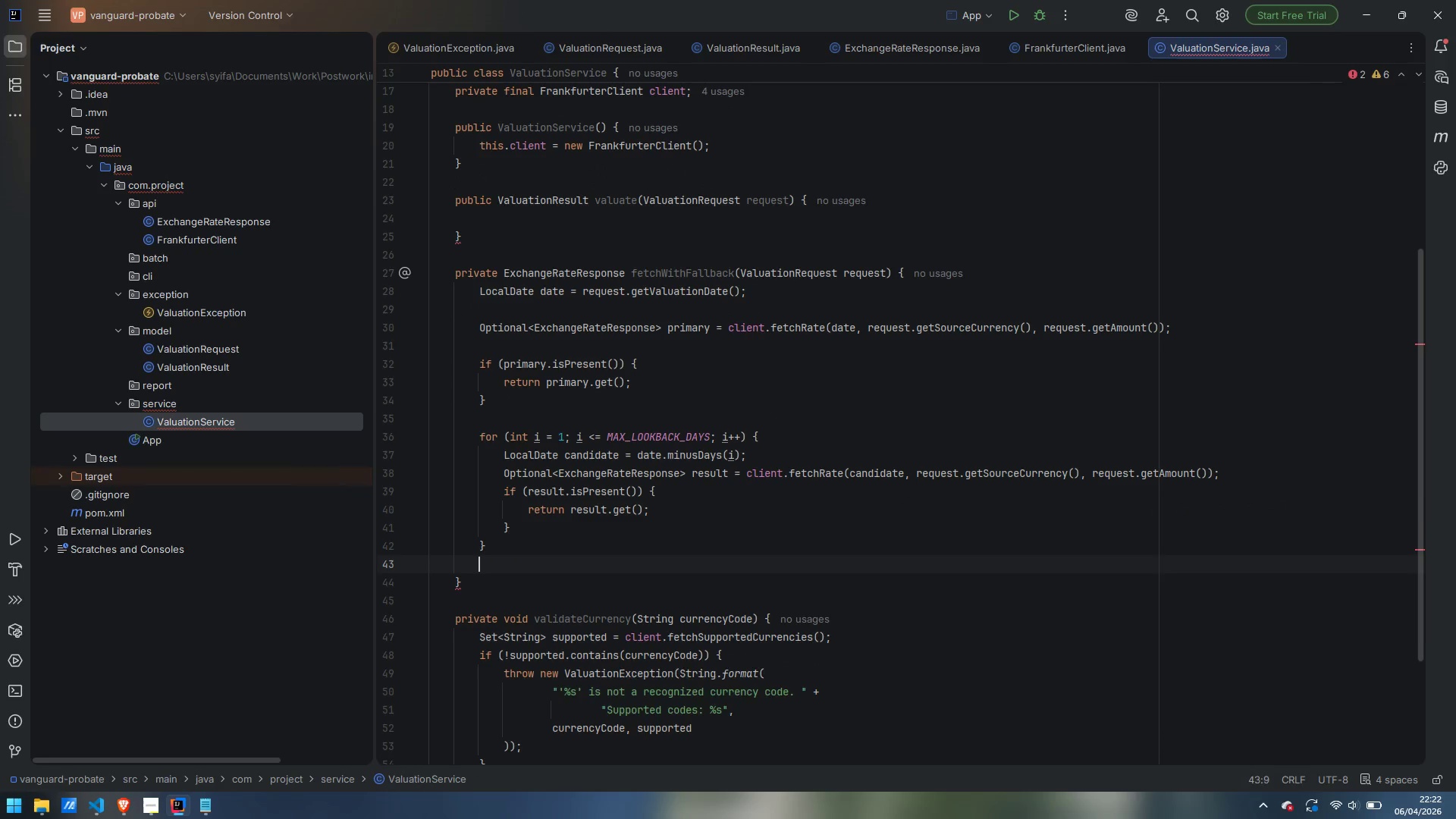 
key(Enter)
 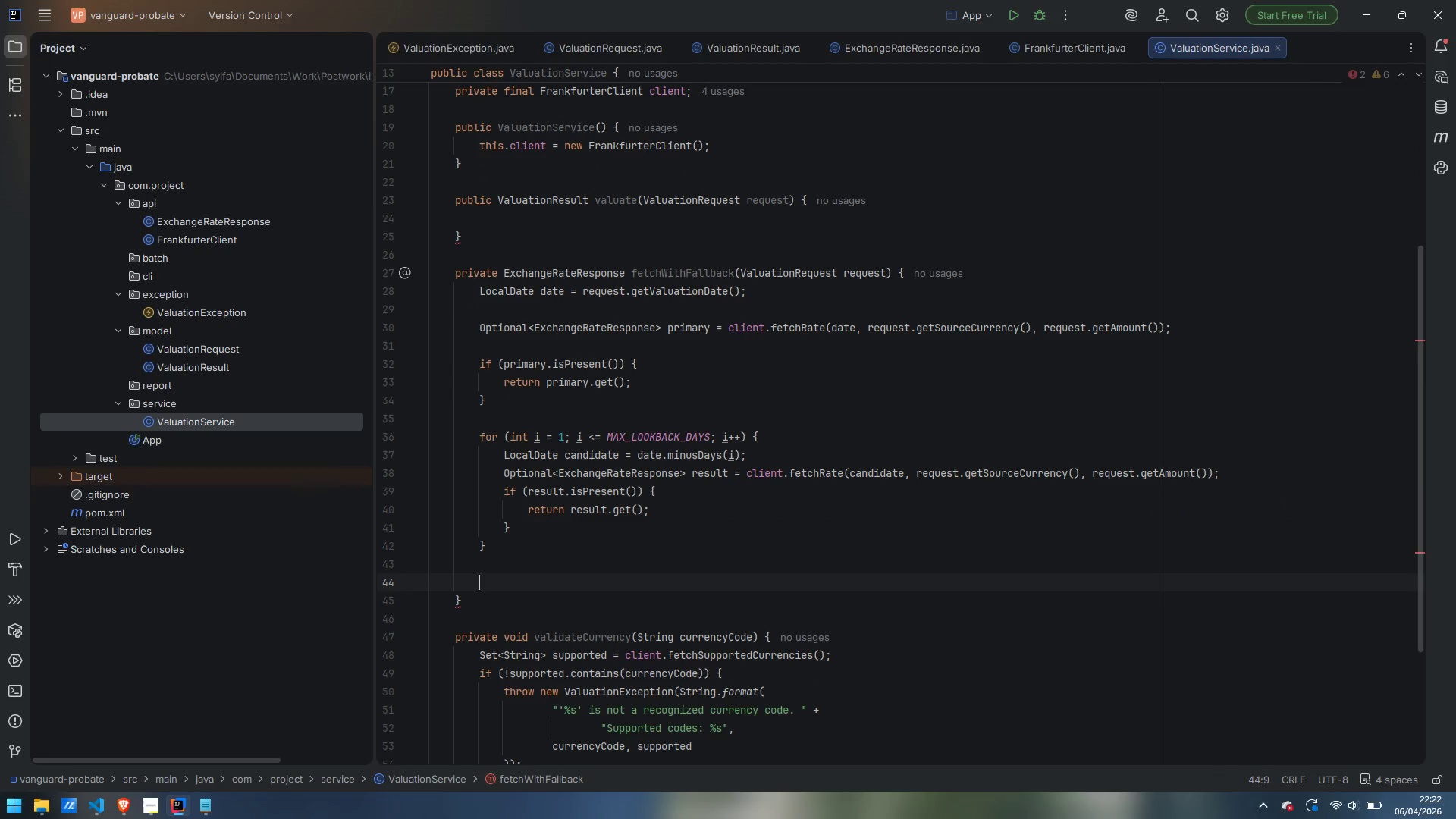 
type(thr)
 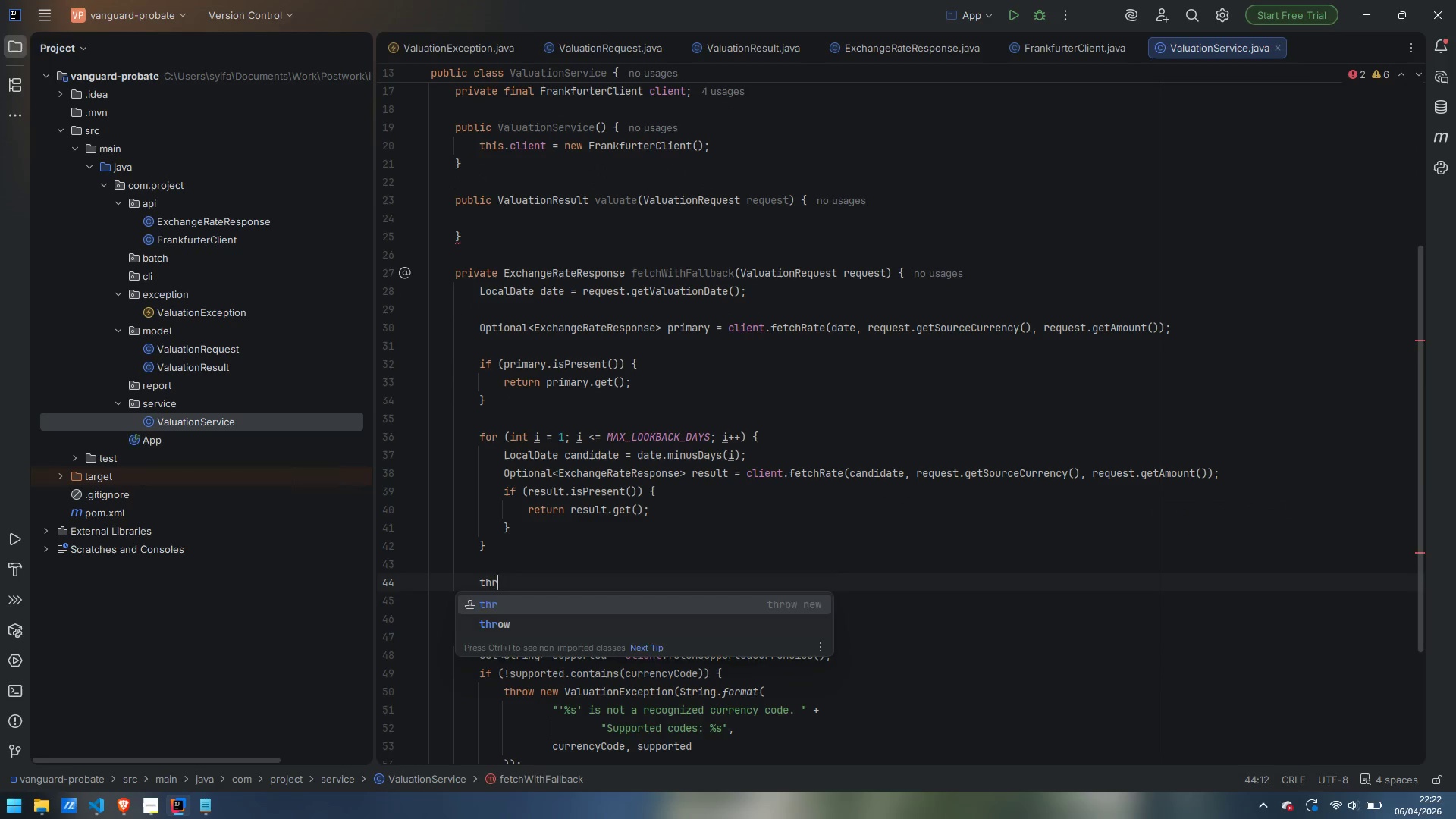 
key(Enter)
 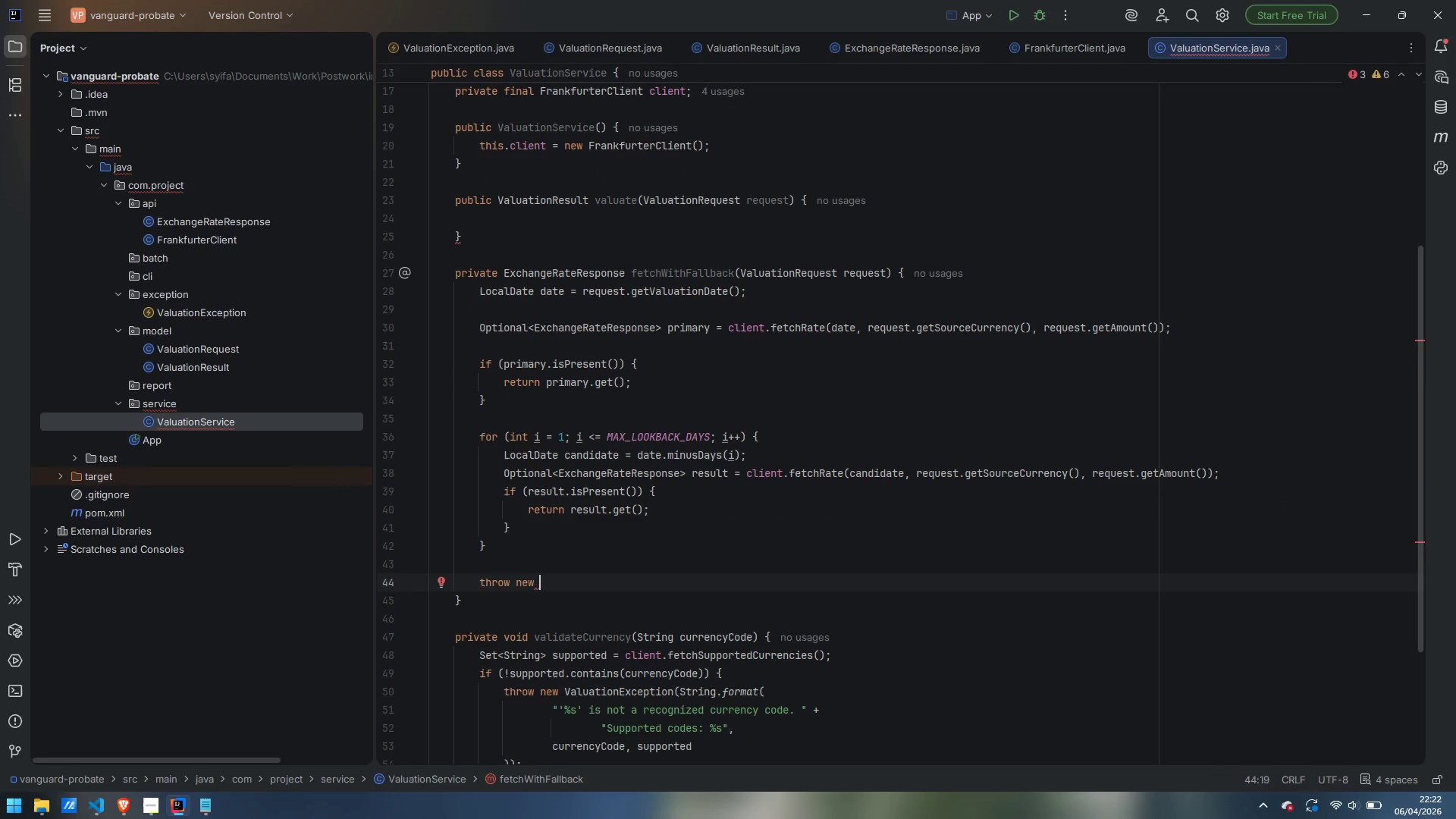 
type(ValuationR)
key(Backspace)
type(Exception)
 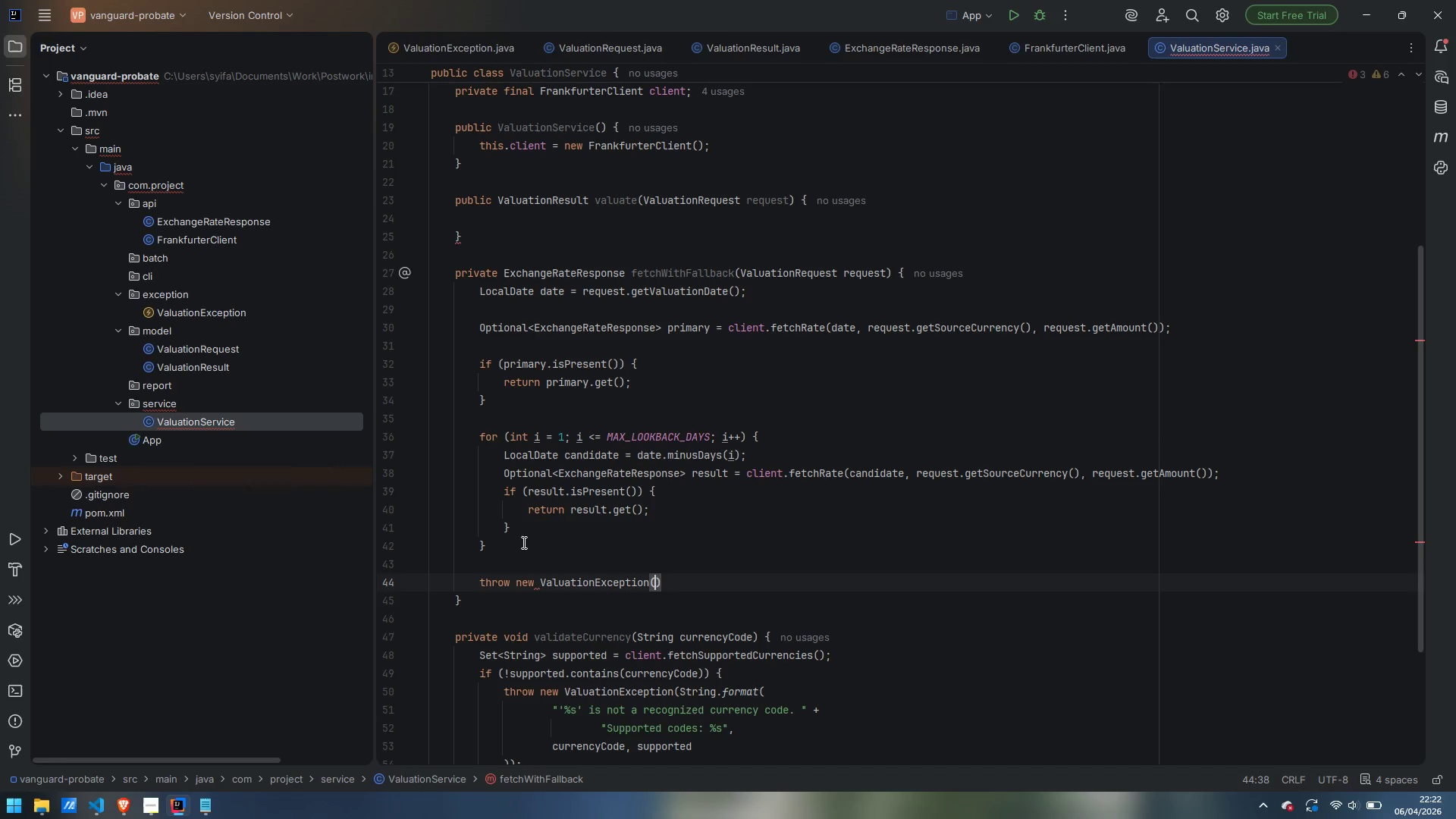 
 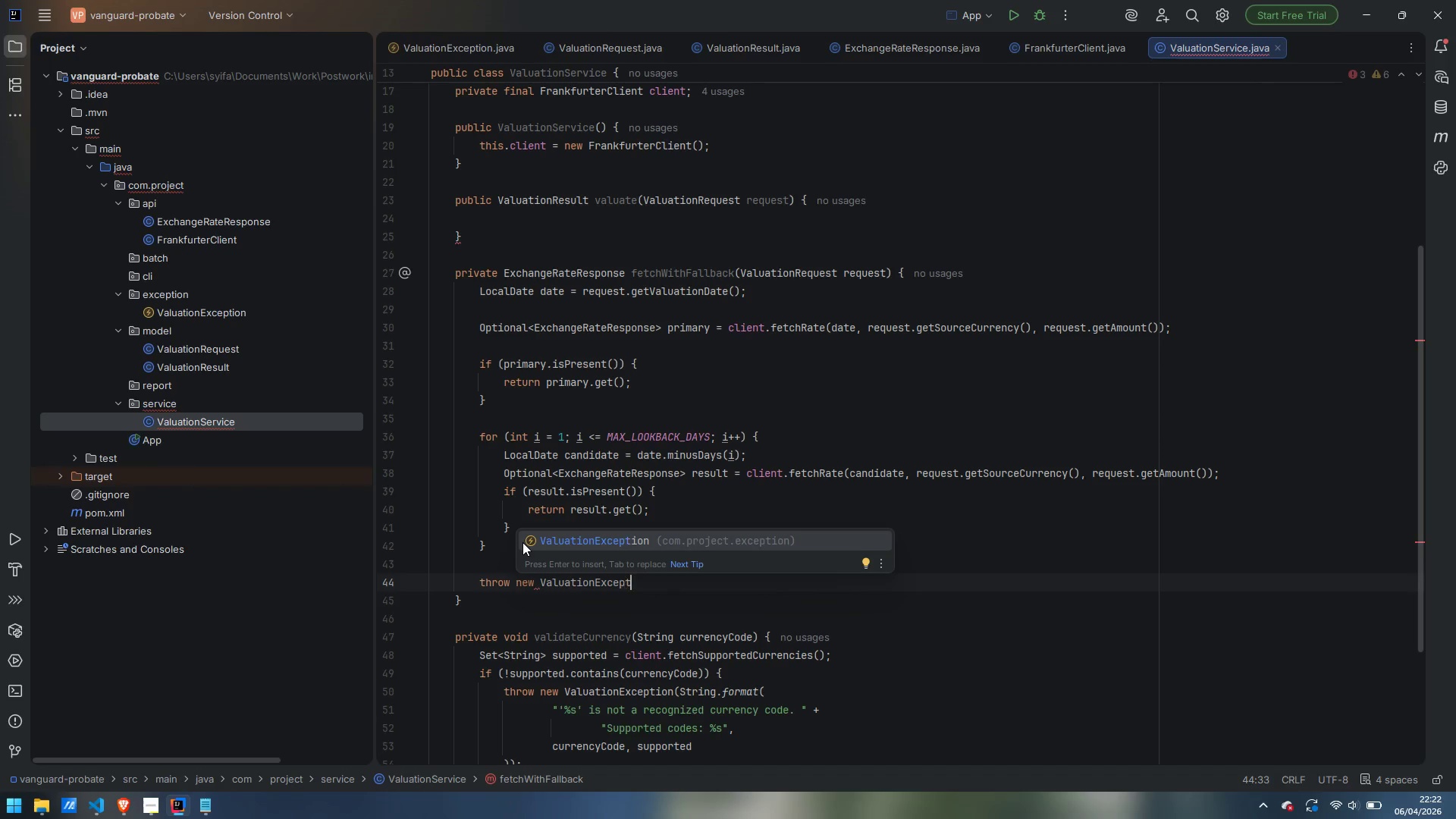 
key(Enter)
 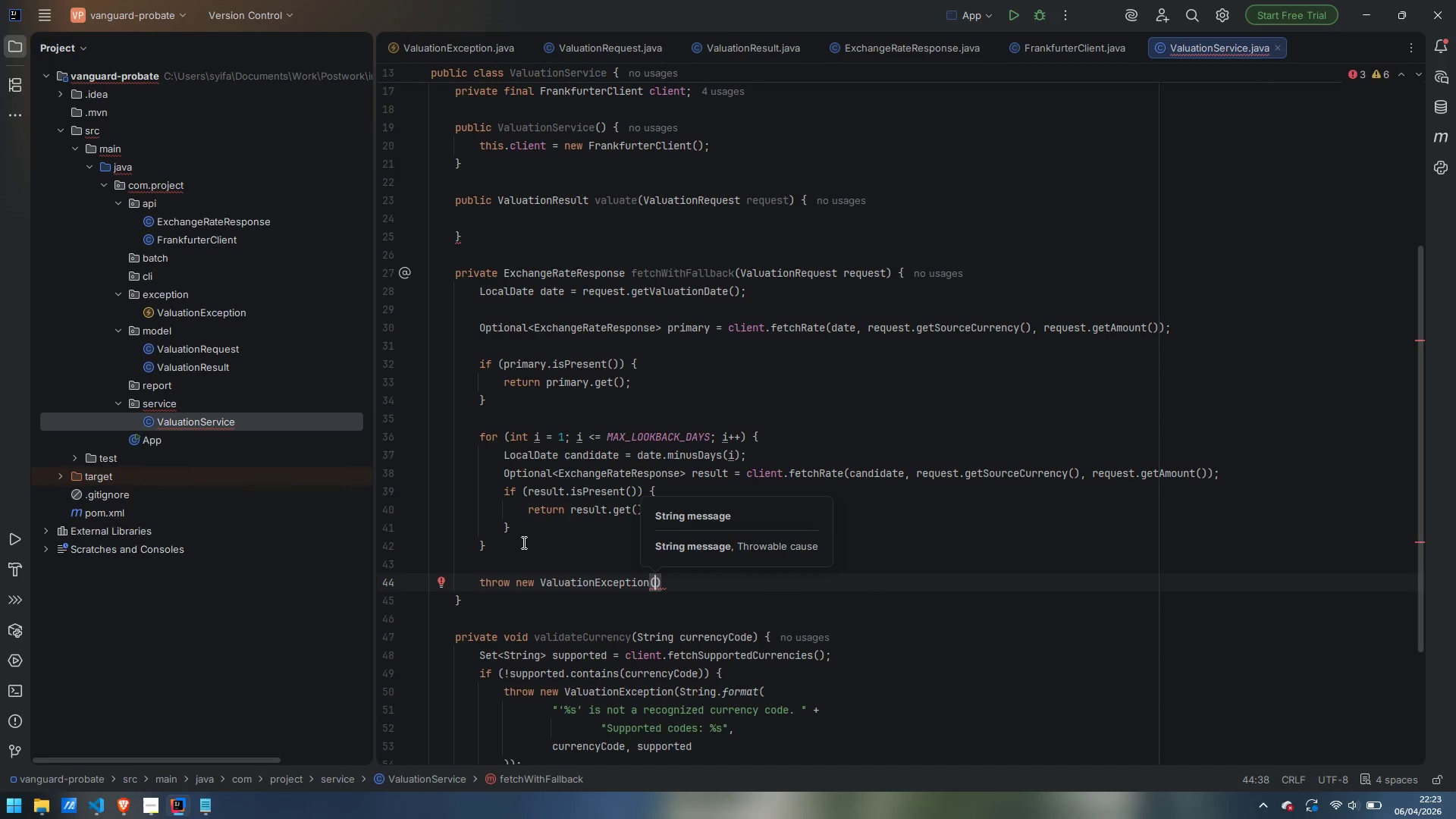 
type(String.)
 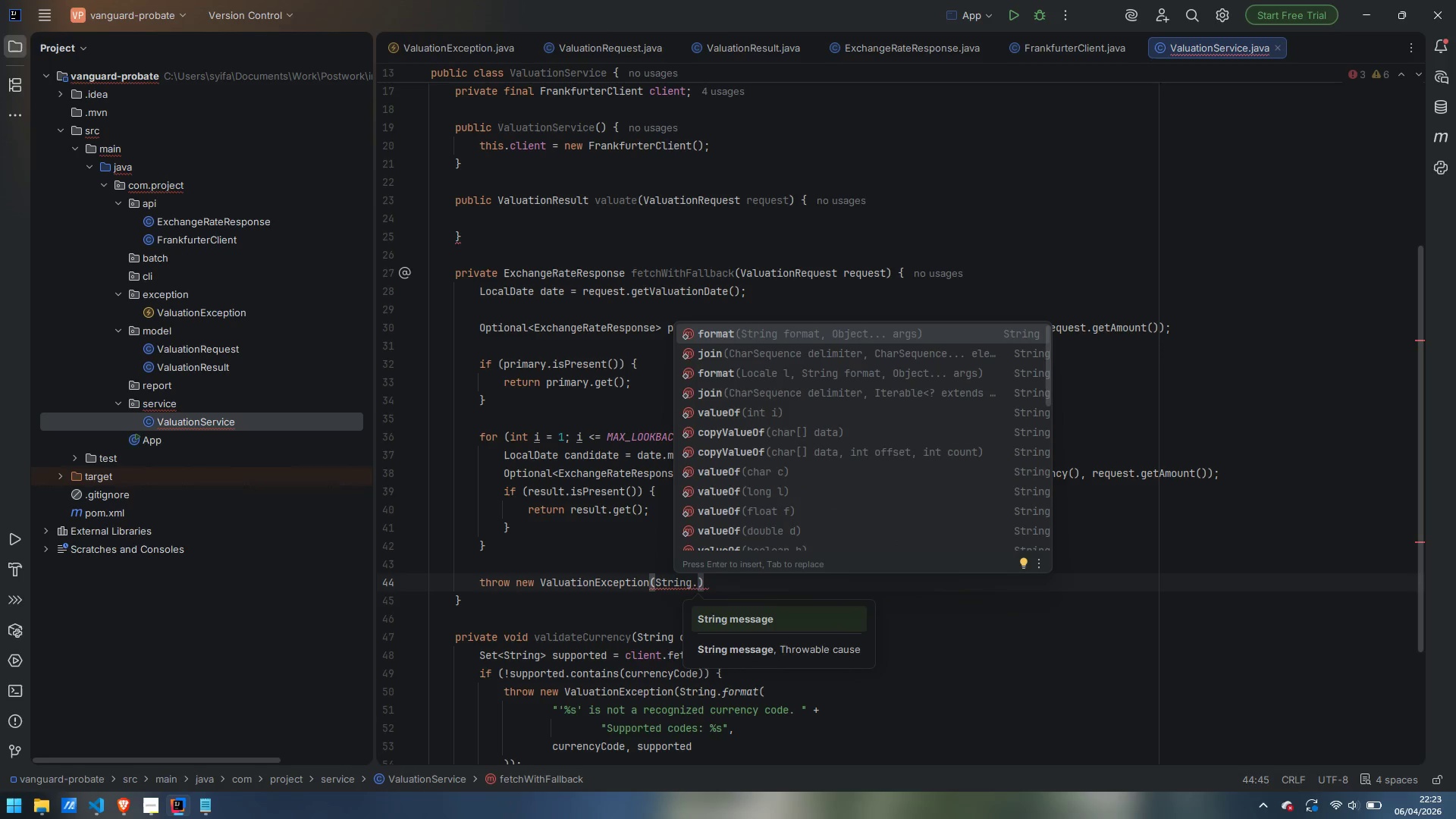 
wait(8.81)
 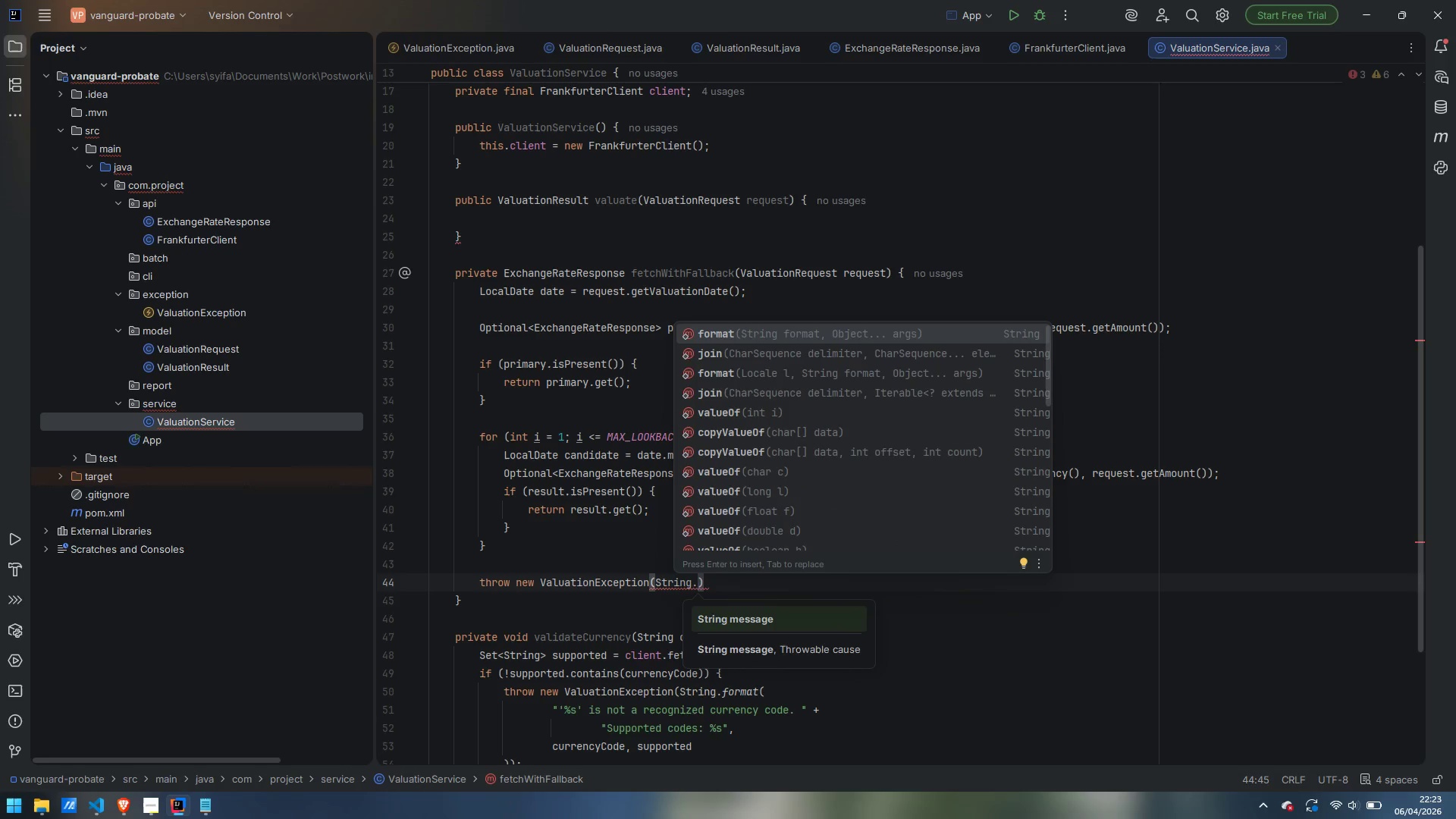 
type(format)
 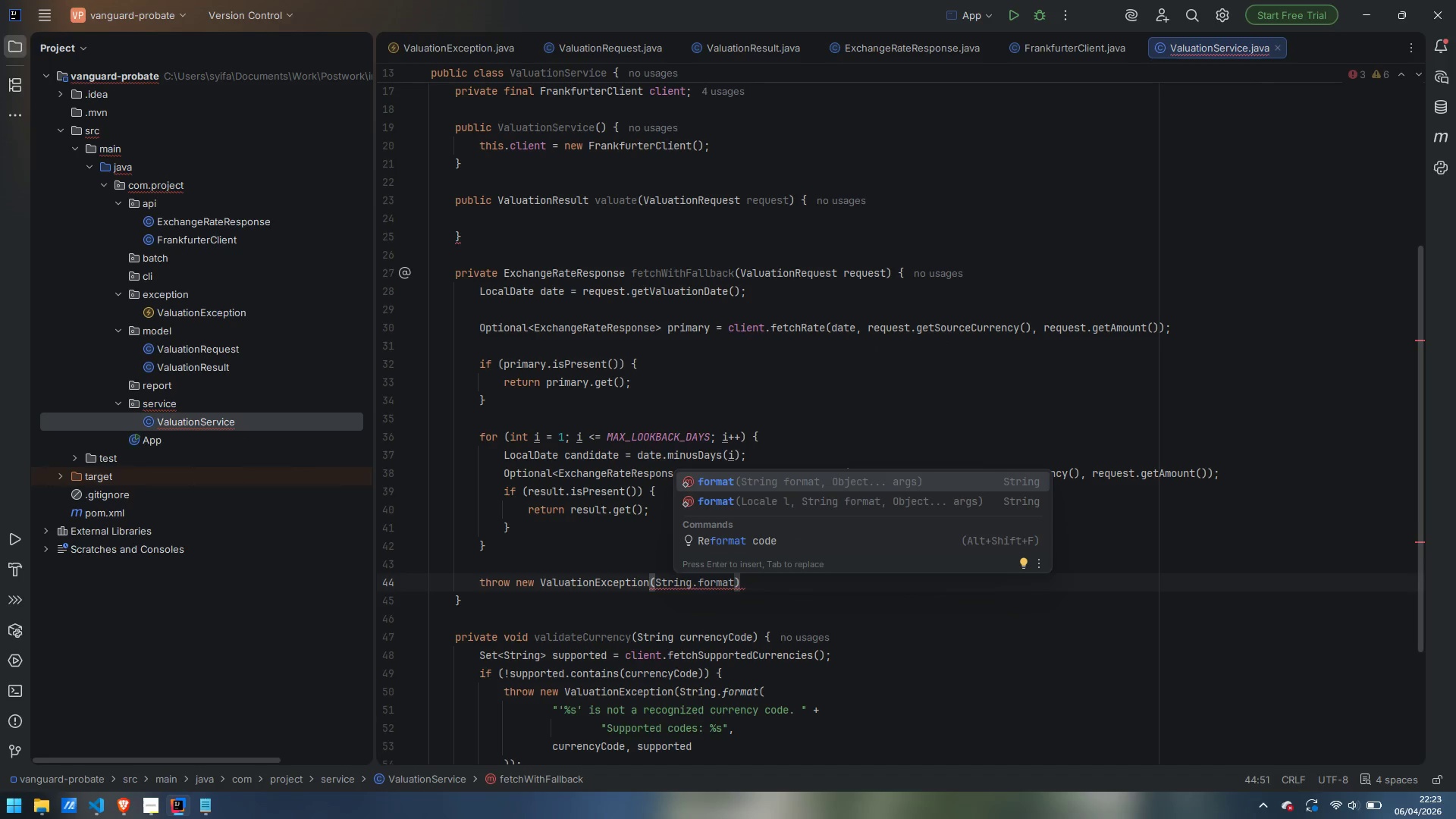 
key(Enter)
 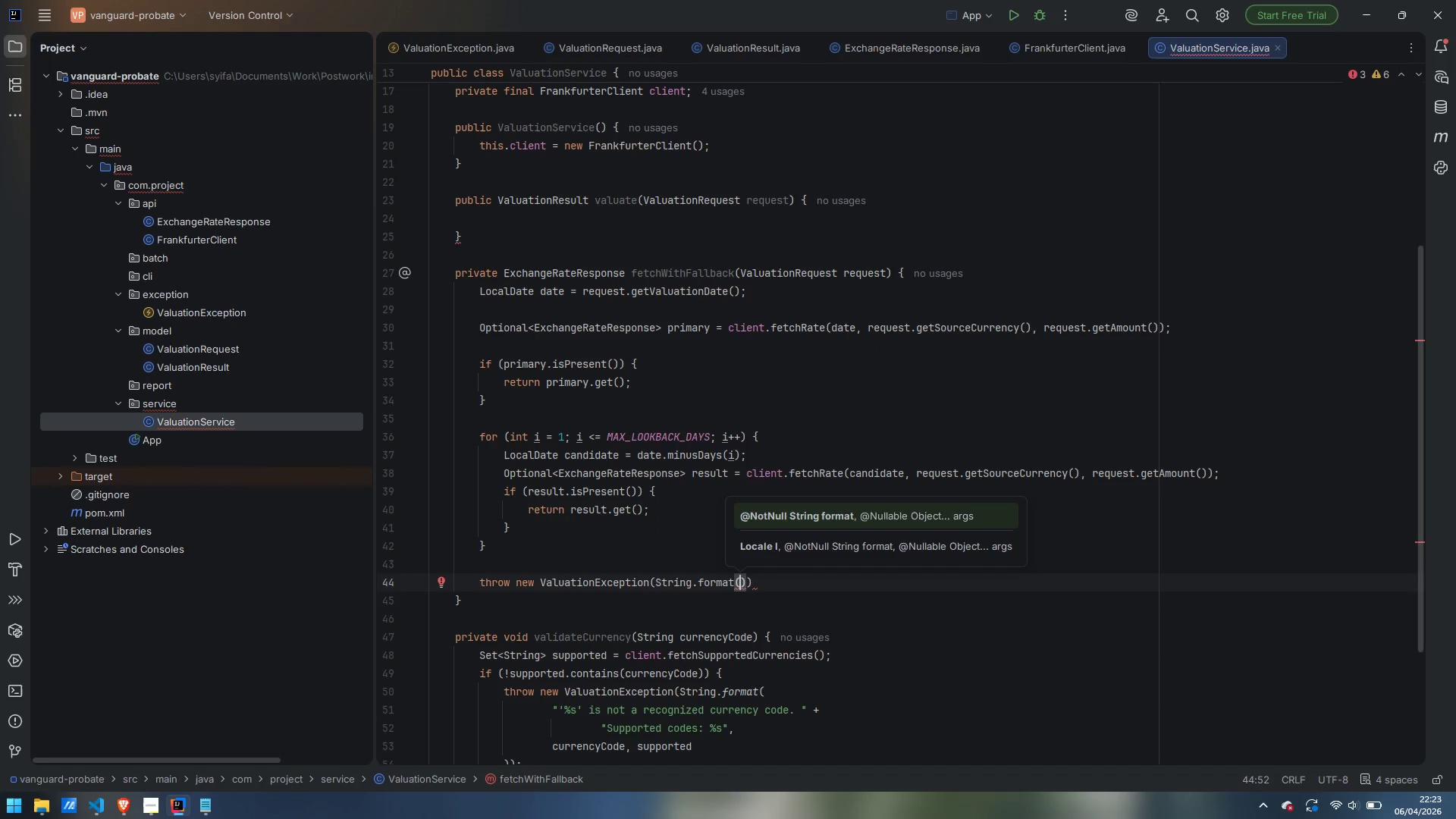 
key(Enter)
 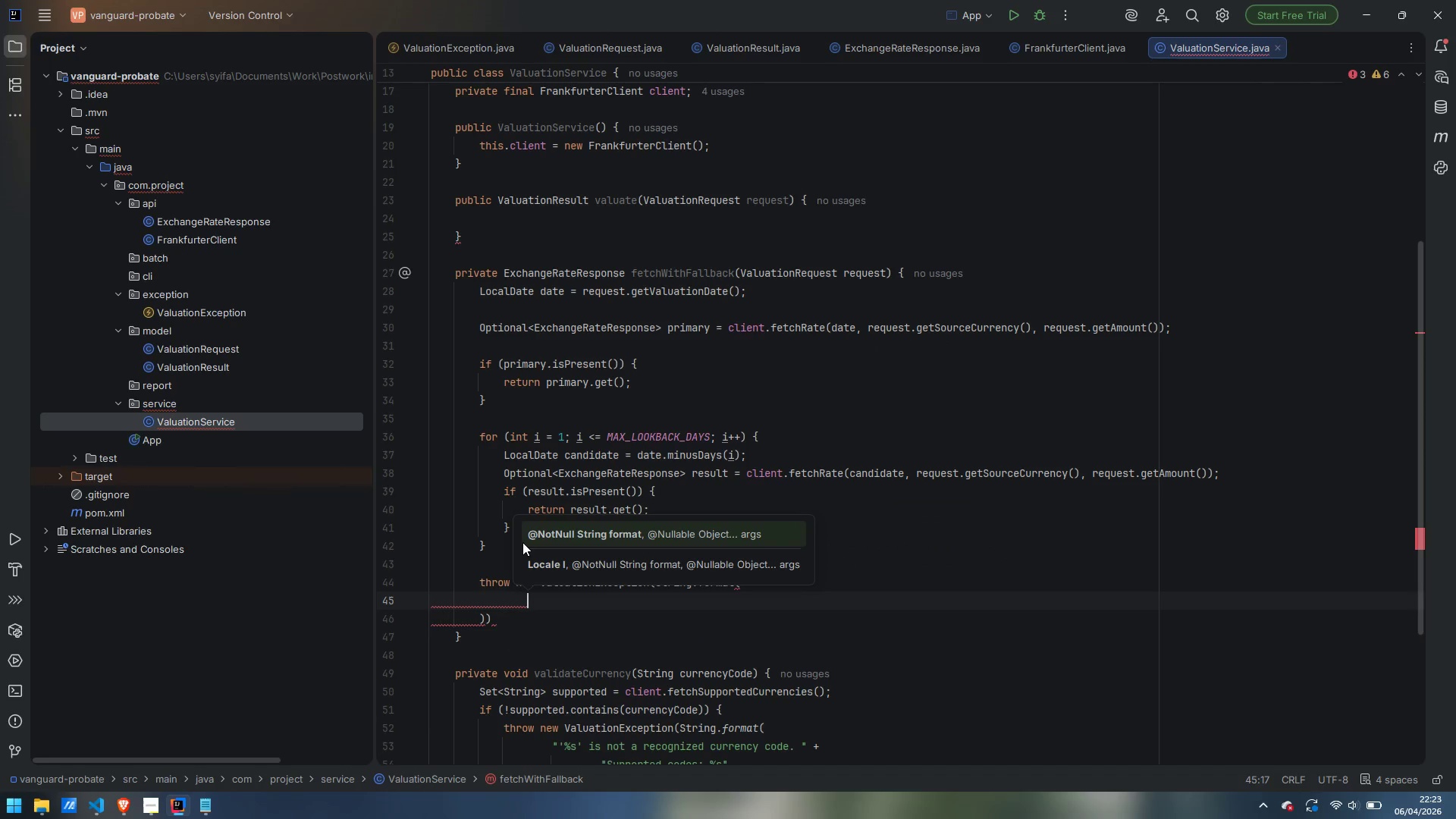 
type("No exhange)
 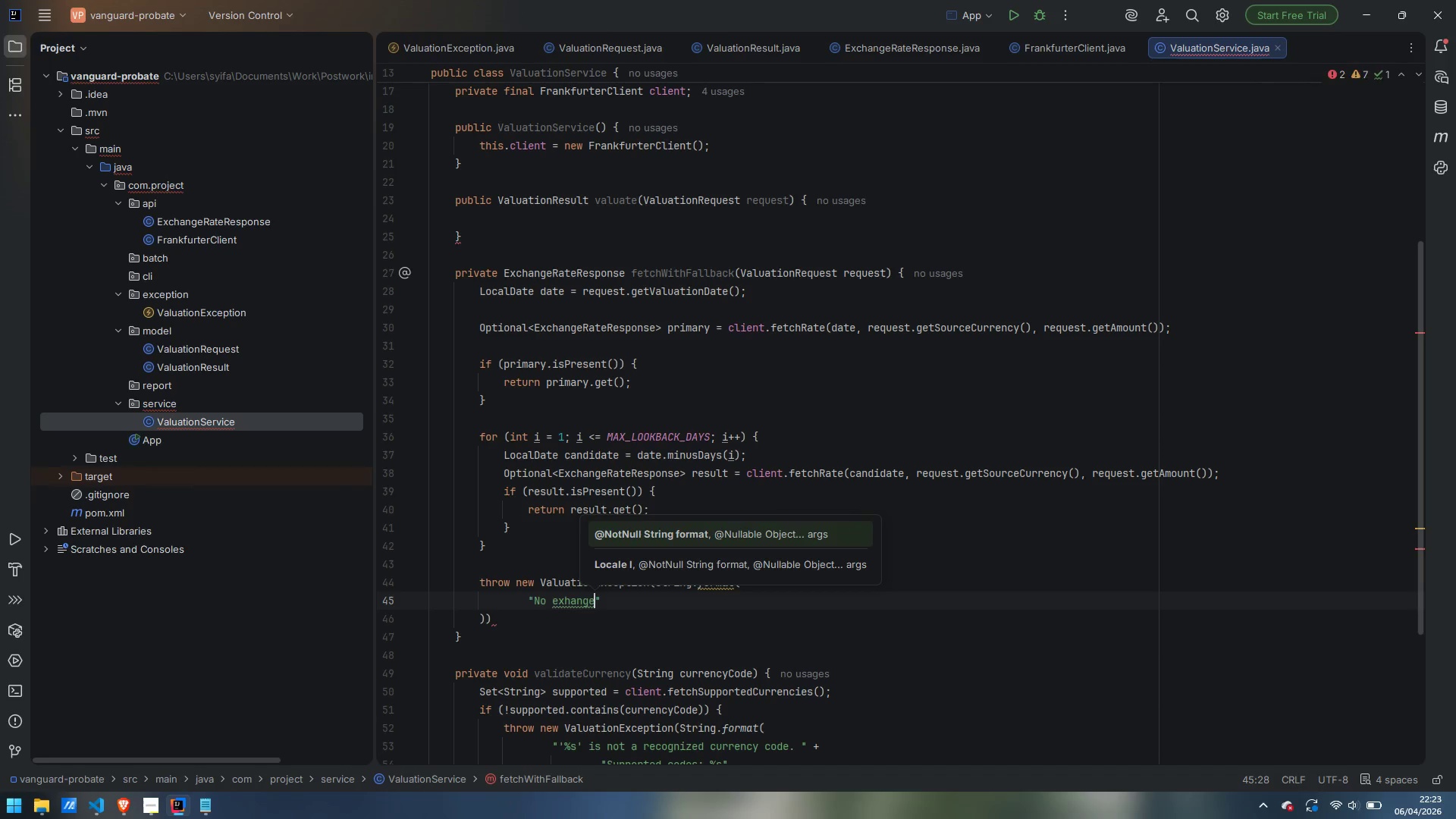 
hold_key(key=ControlLeft, duration=0.38)
 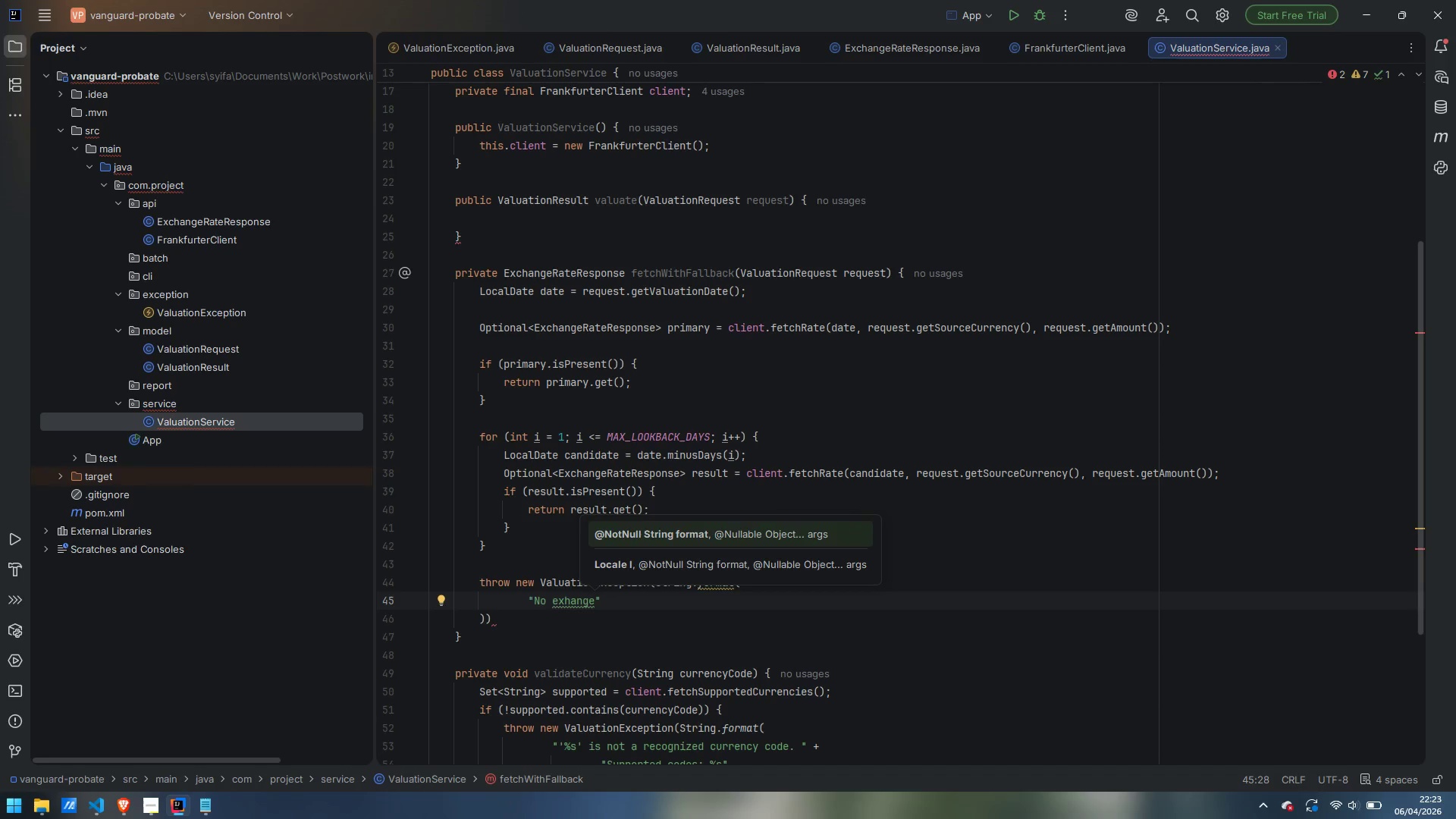 
key(Control+ControlLeft)
 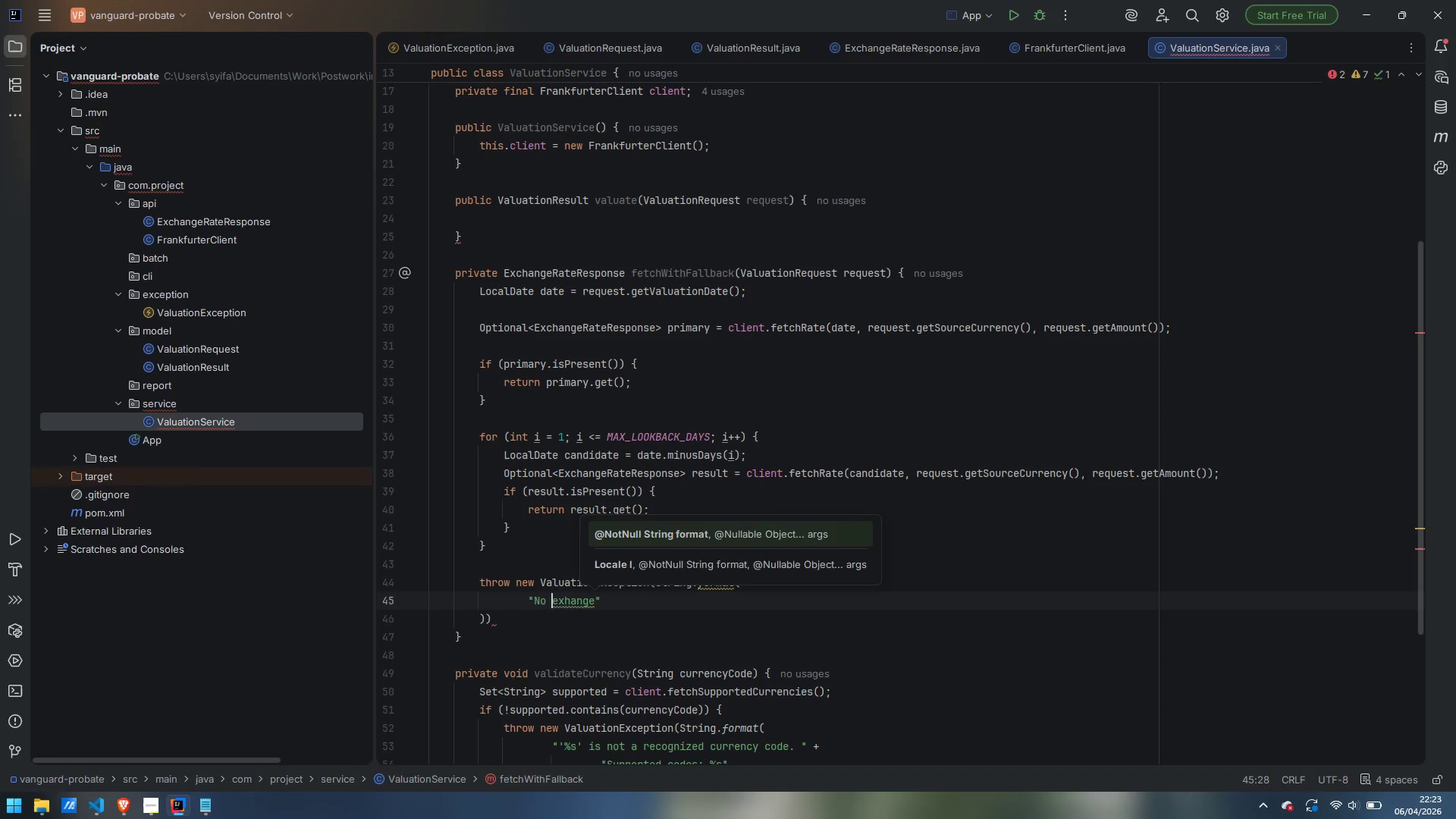 
key(Control+ArrowLeft)
 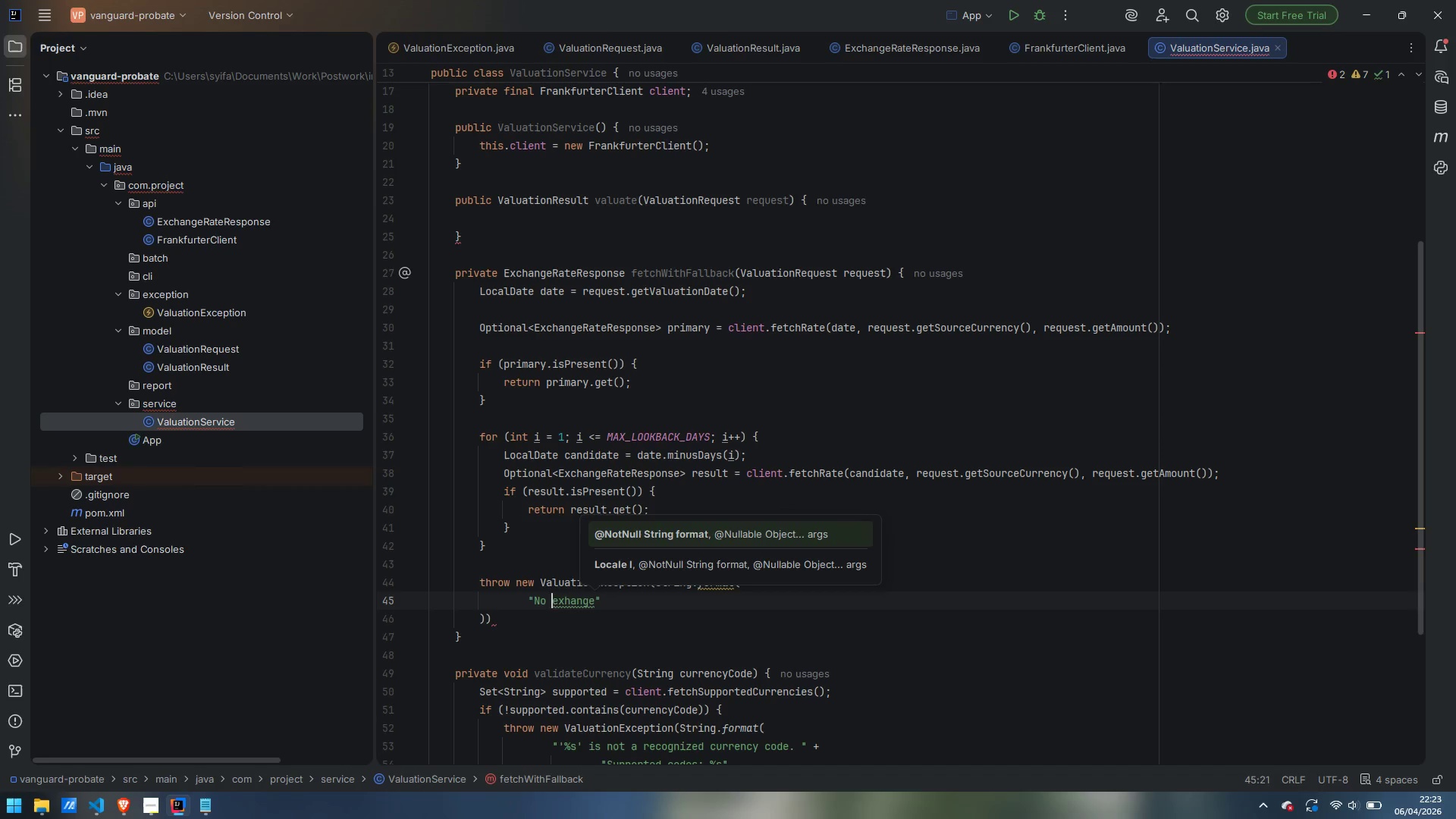 
key(ArrowRight)
 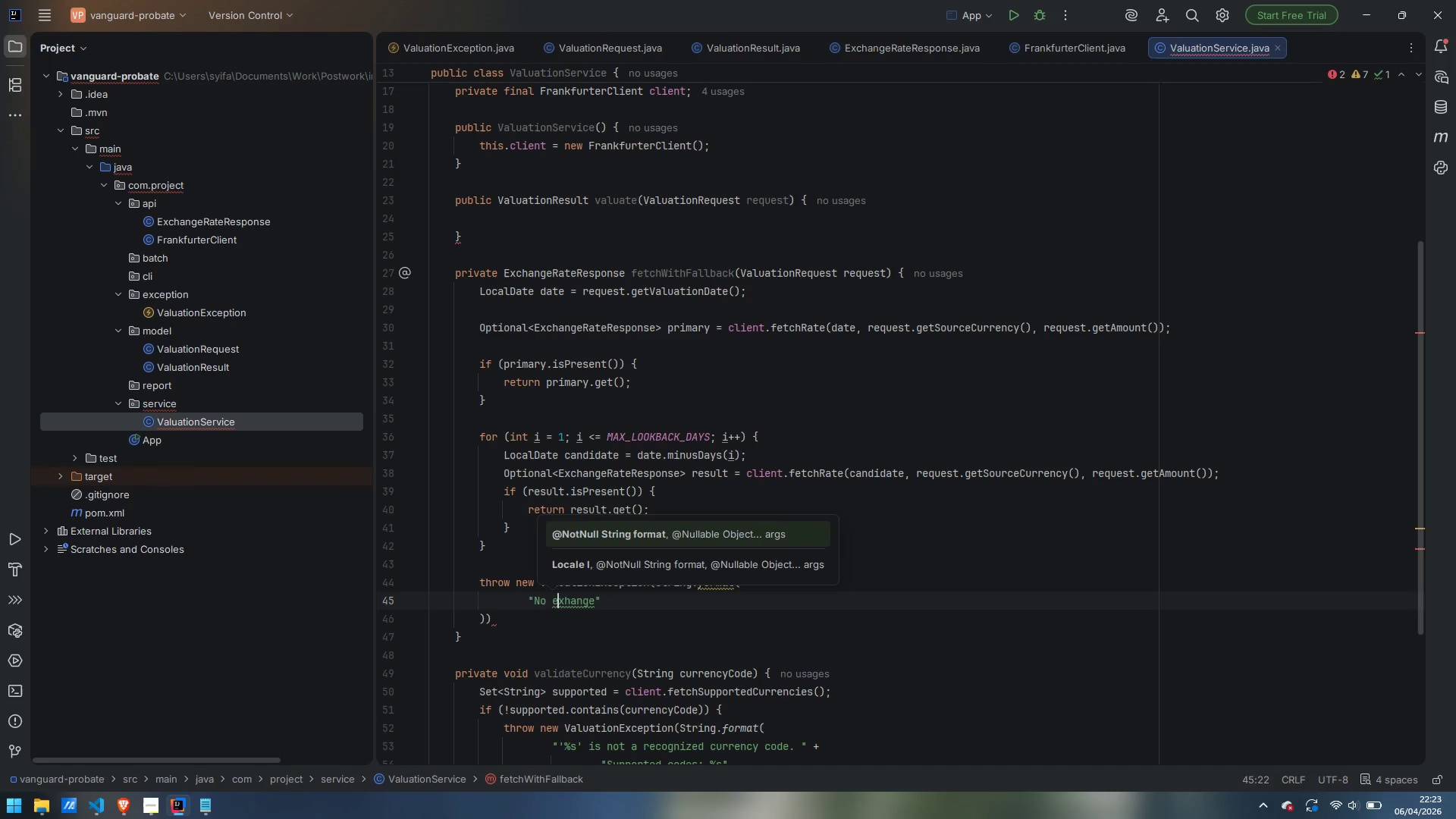 
key(ArrowRight)
 